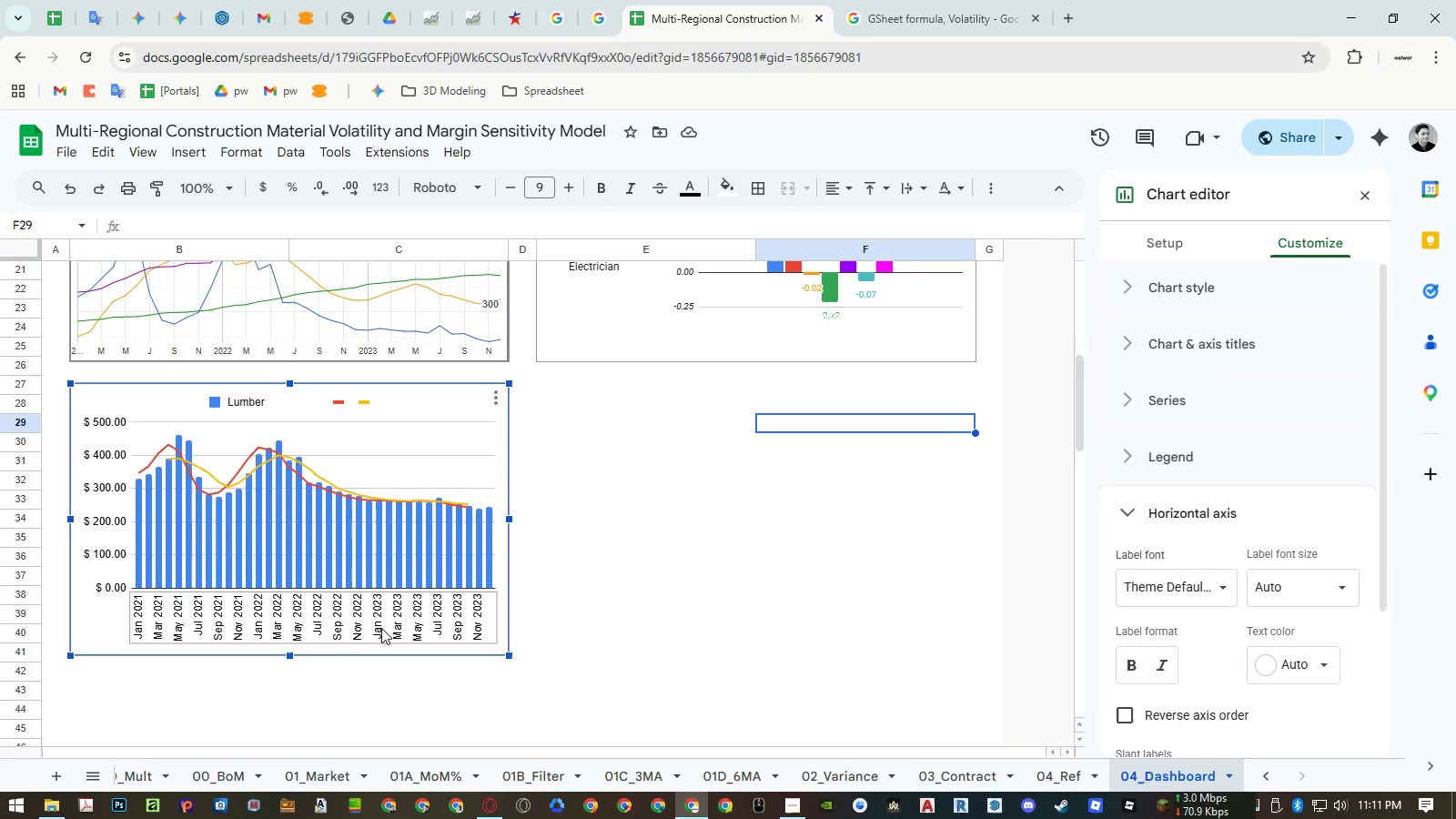 
double_click([381, 628])
 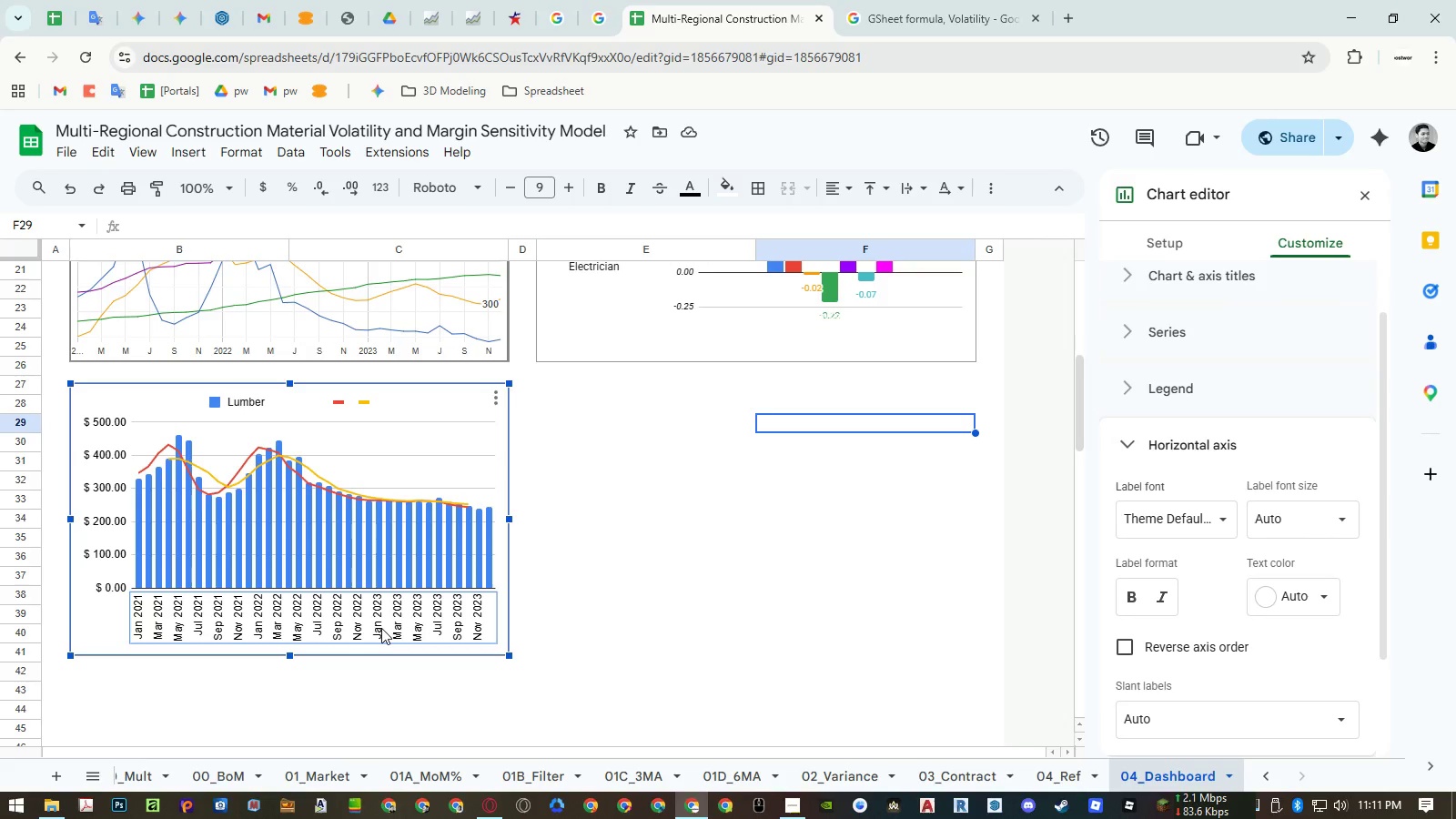 
left_click([381, 628])
 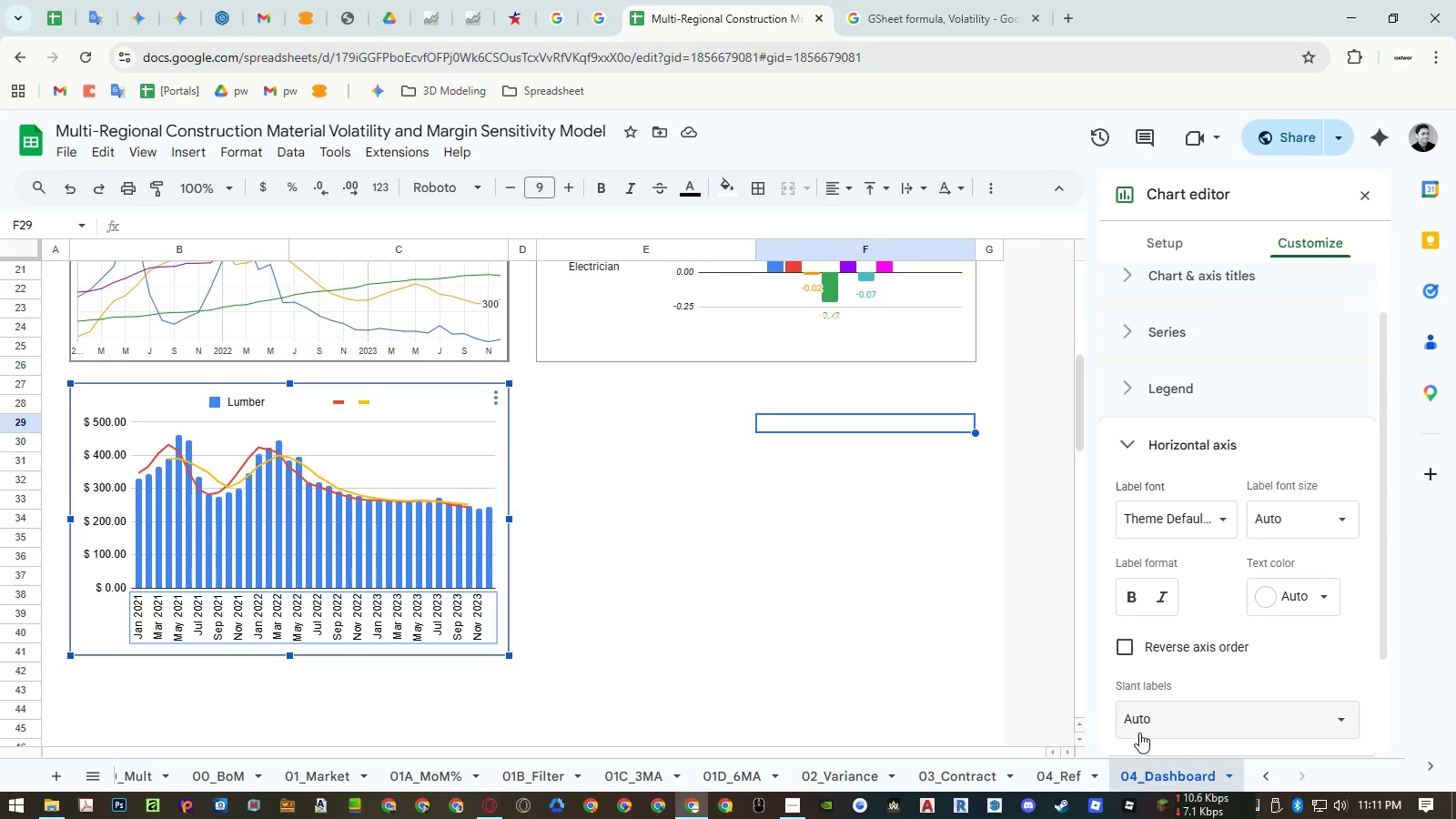 
left_click([1159, 725])
 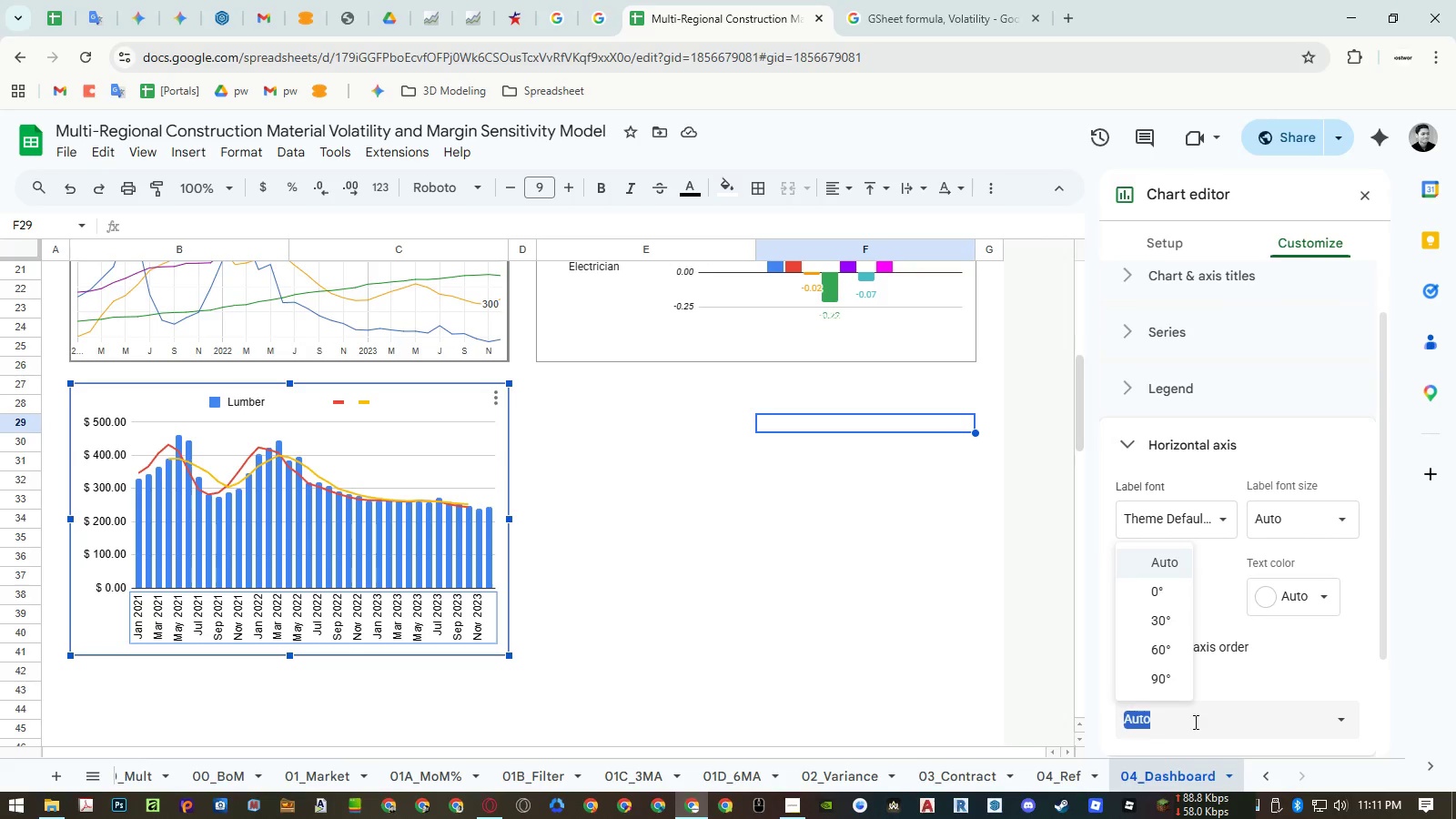 
left_click([1293, 695])
 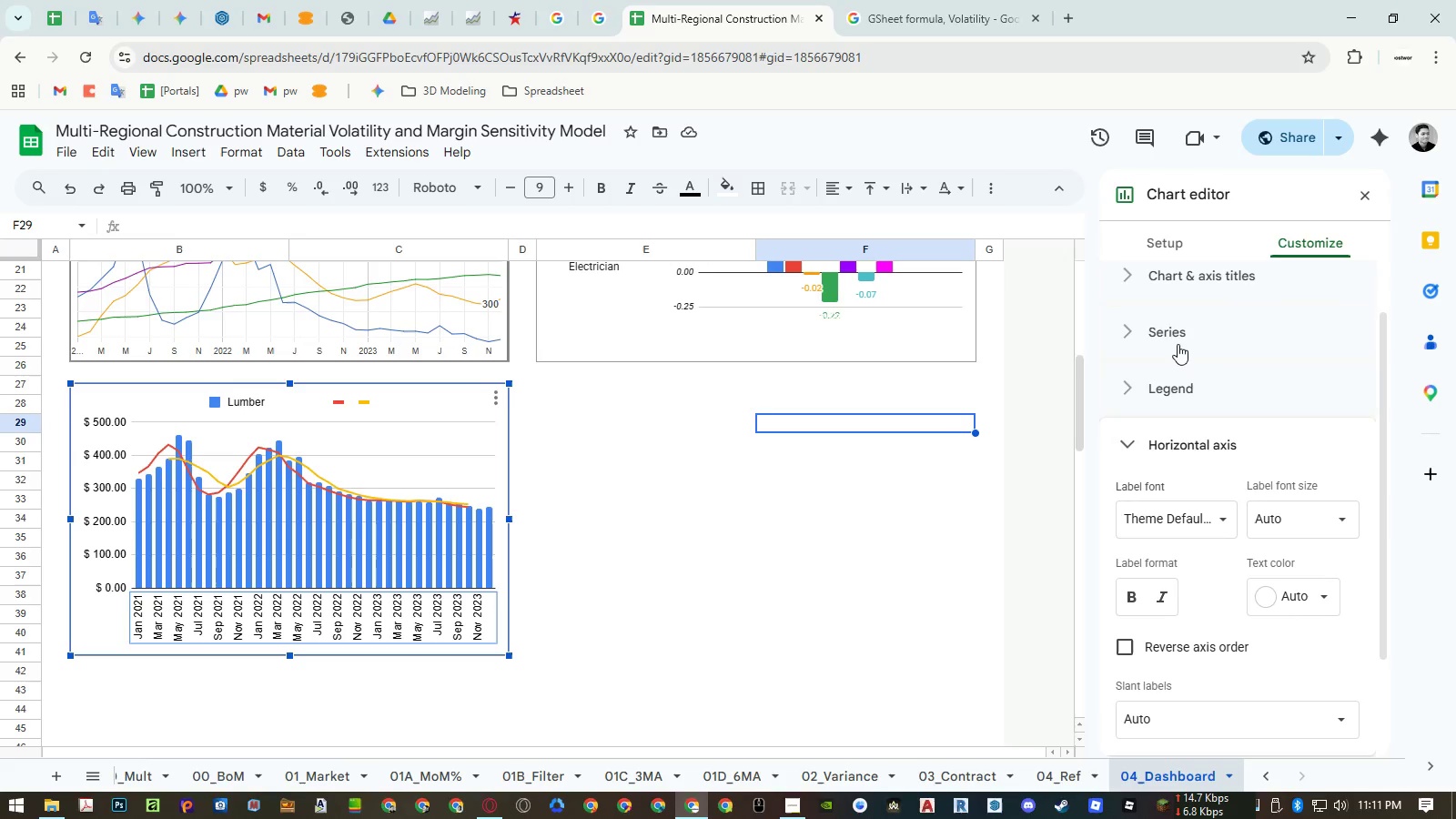 
wait(10.7)
 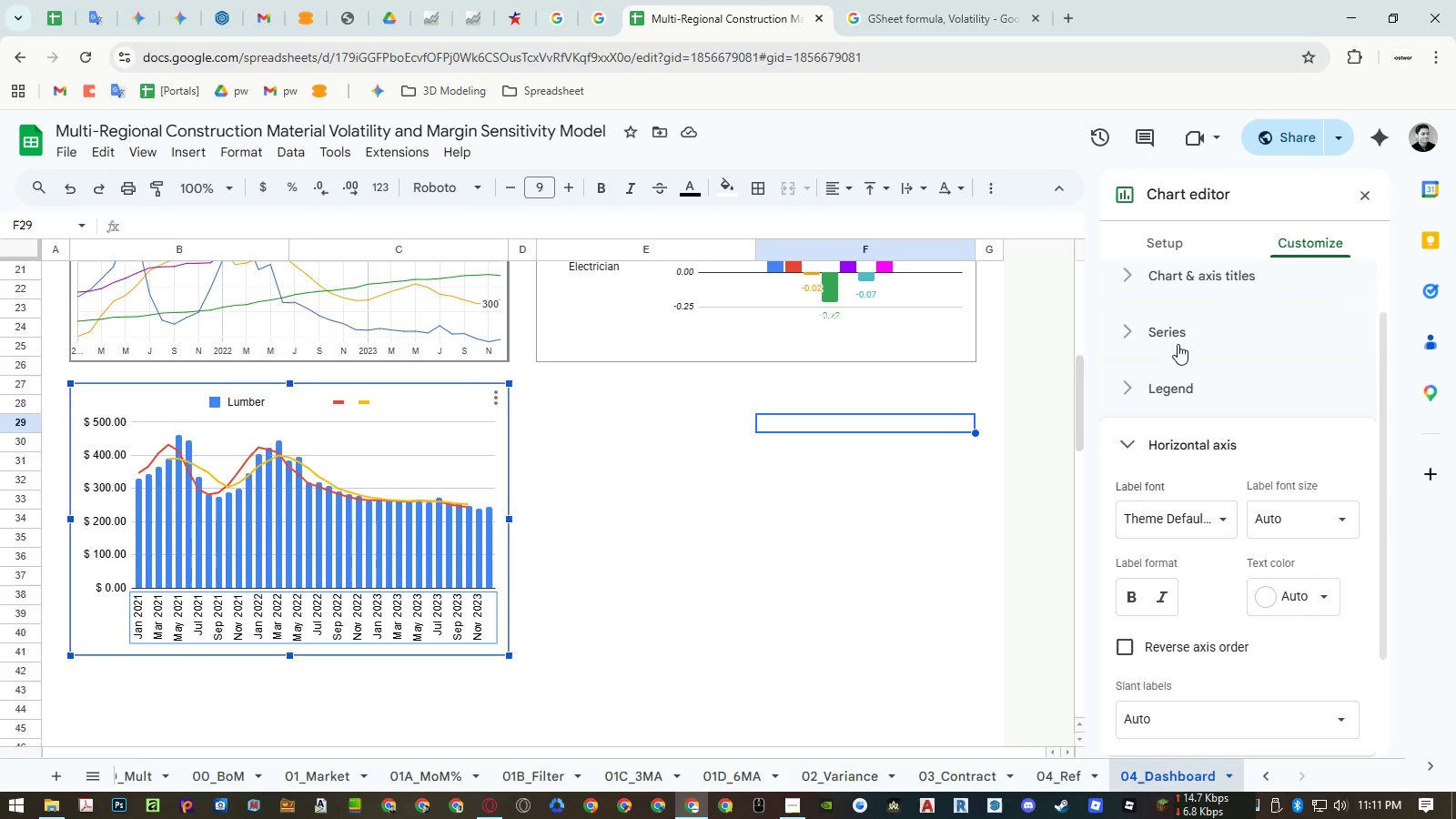 
left_click([462, 450])
 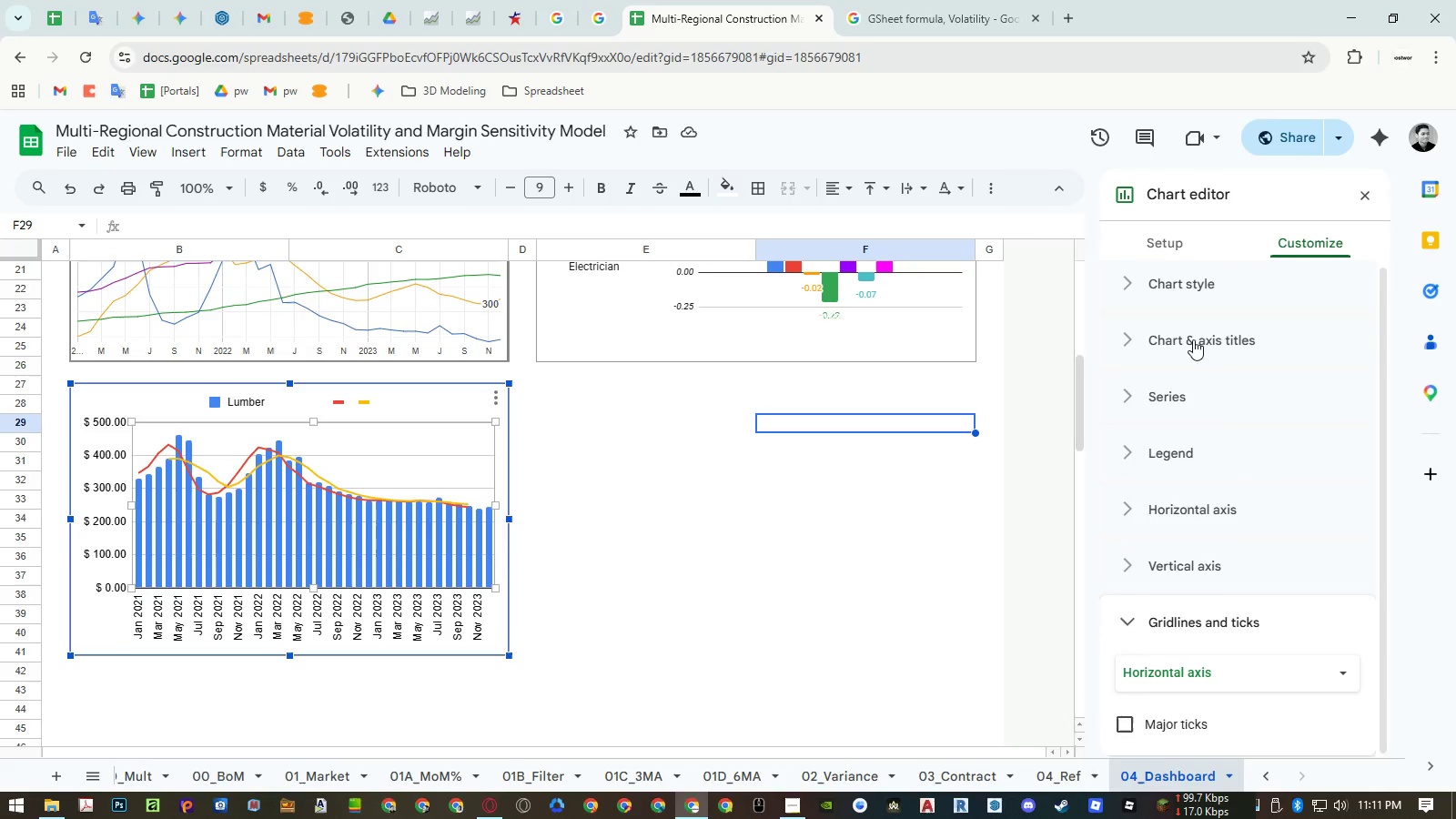 
left_click([1165, 255])
 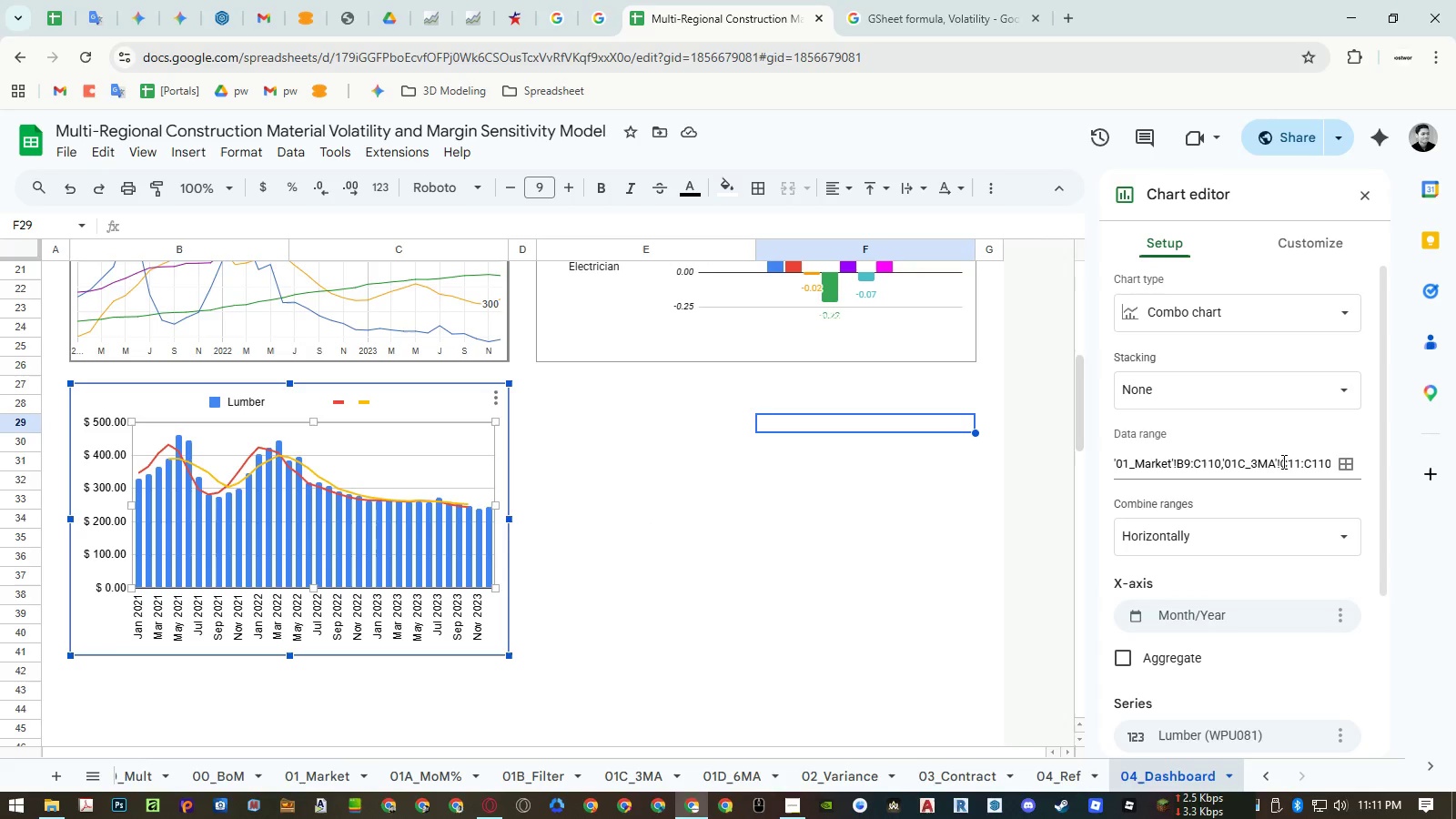 
left_click_drag(start_coordinate=[1289, 462], to_coordinate=[1298, 470])
 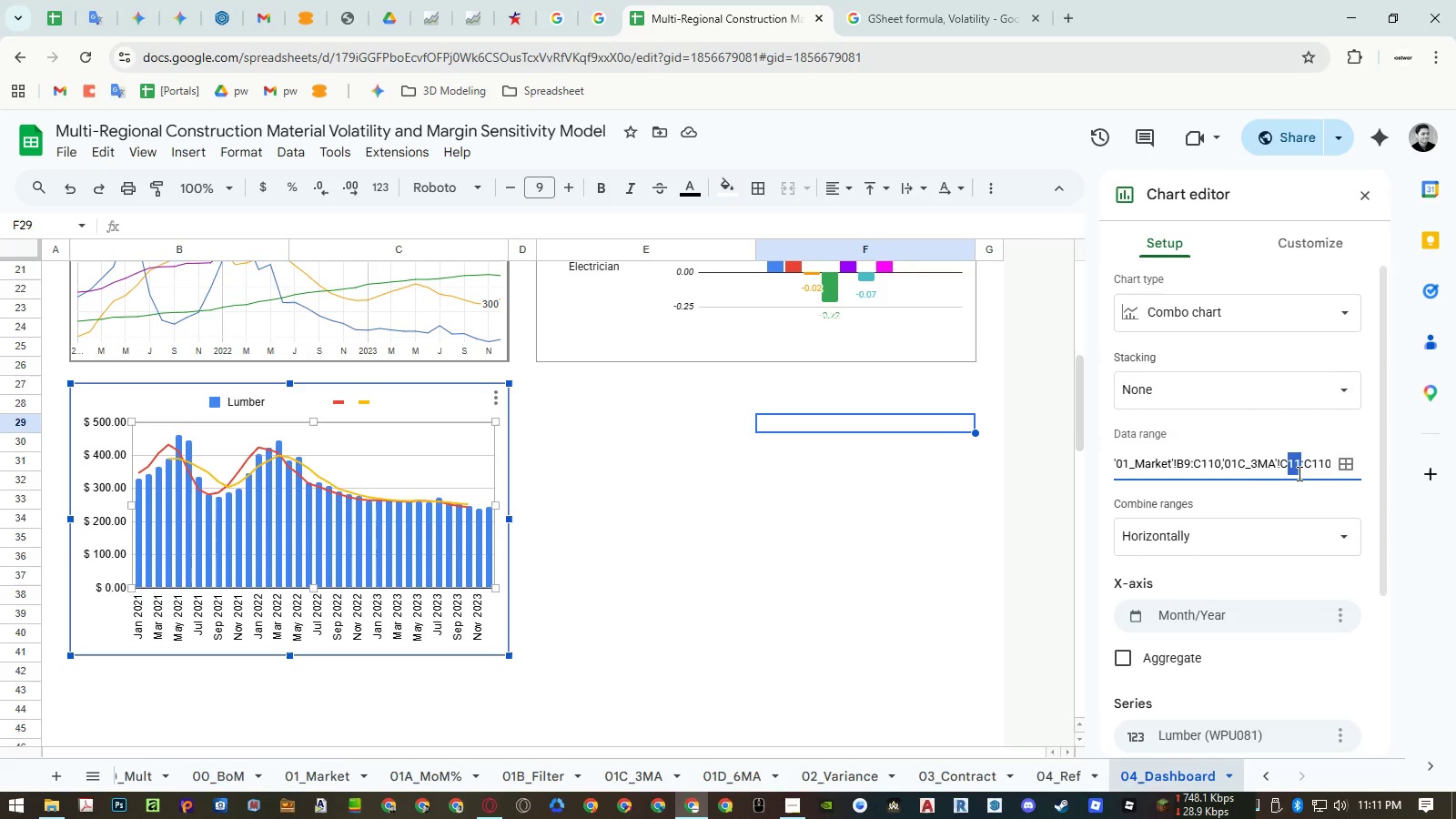 
key(Numpad9)
 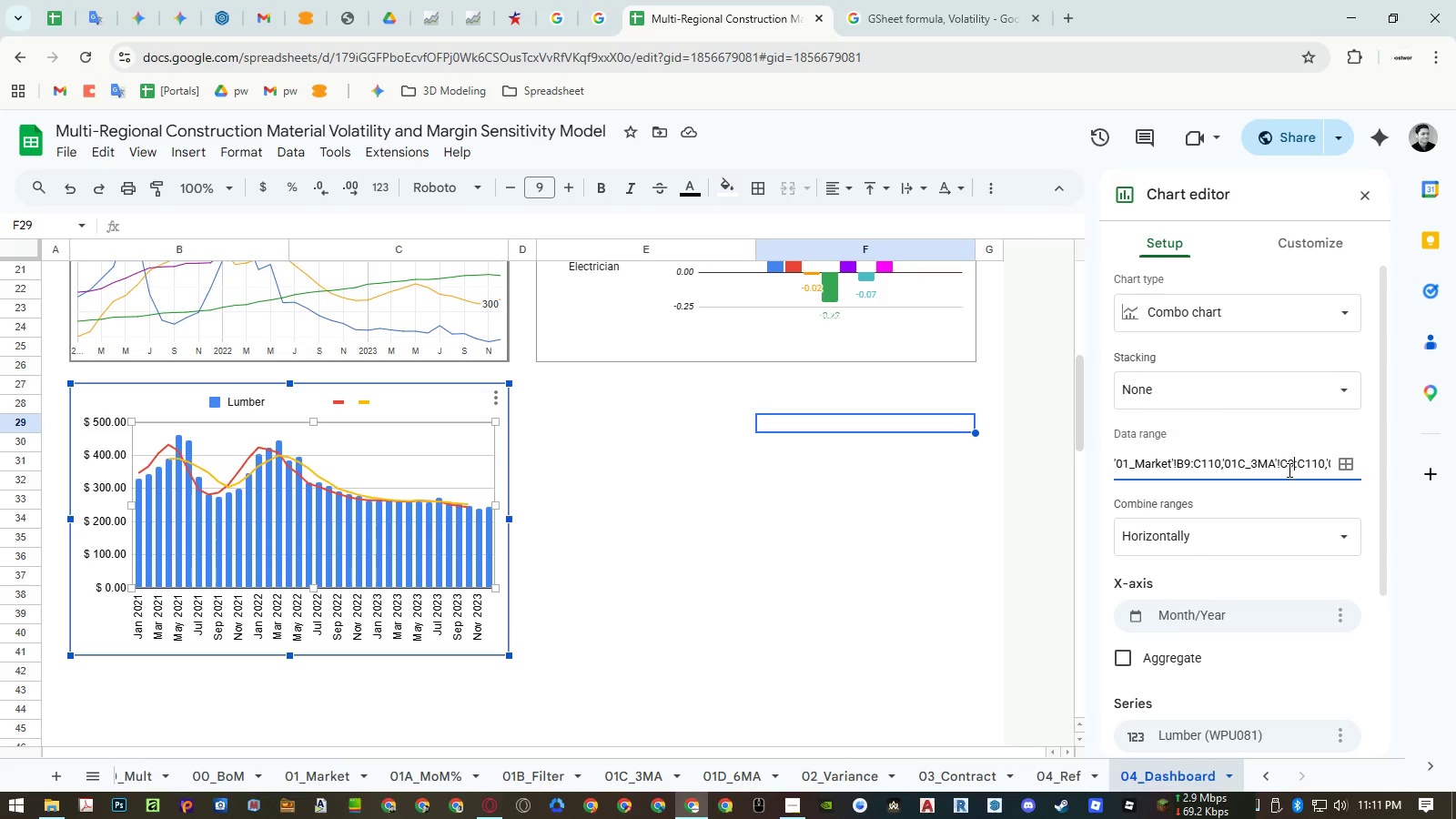 
hold_key(key=ShiftLeft, duration=0.59)
scroll: coordinate [1296, 460], scroll_direction: down, amount: 5.0
 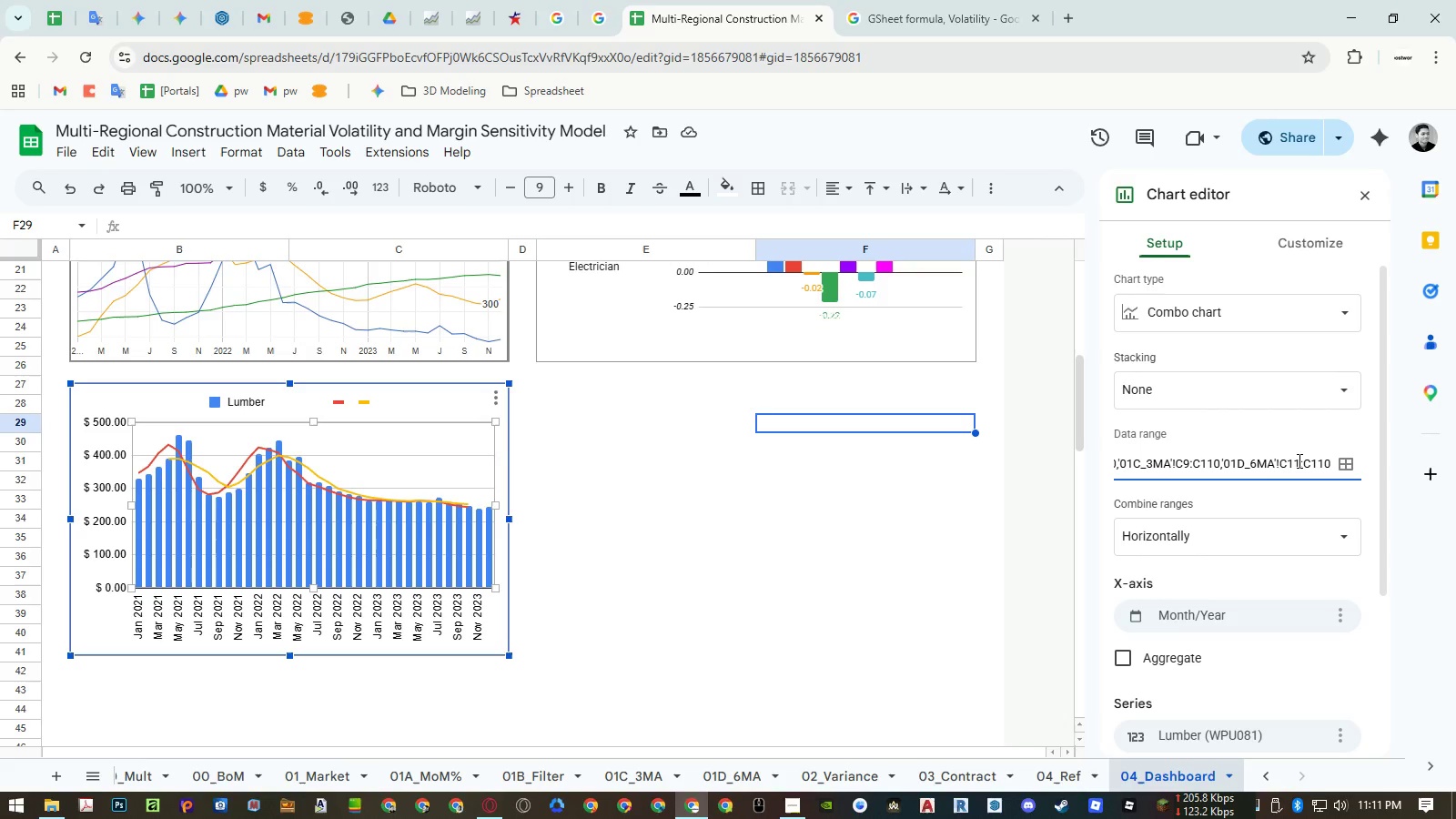 
left_click_drag(start_coordinate=[1298, 460], to_coordinate=[1289, 461])
 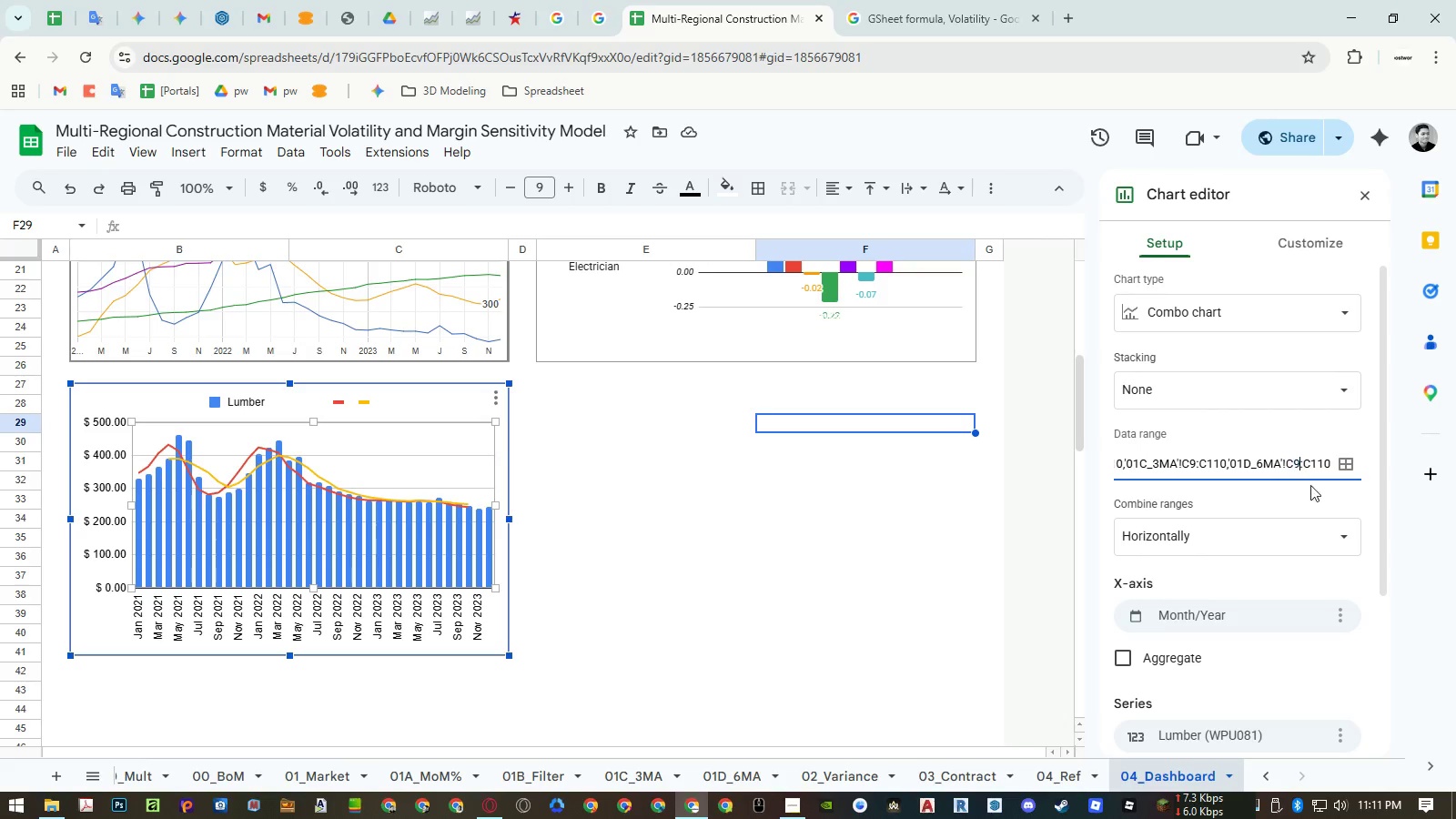 
key(Numpad9)
 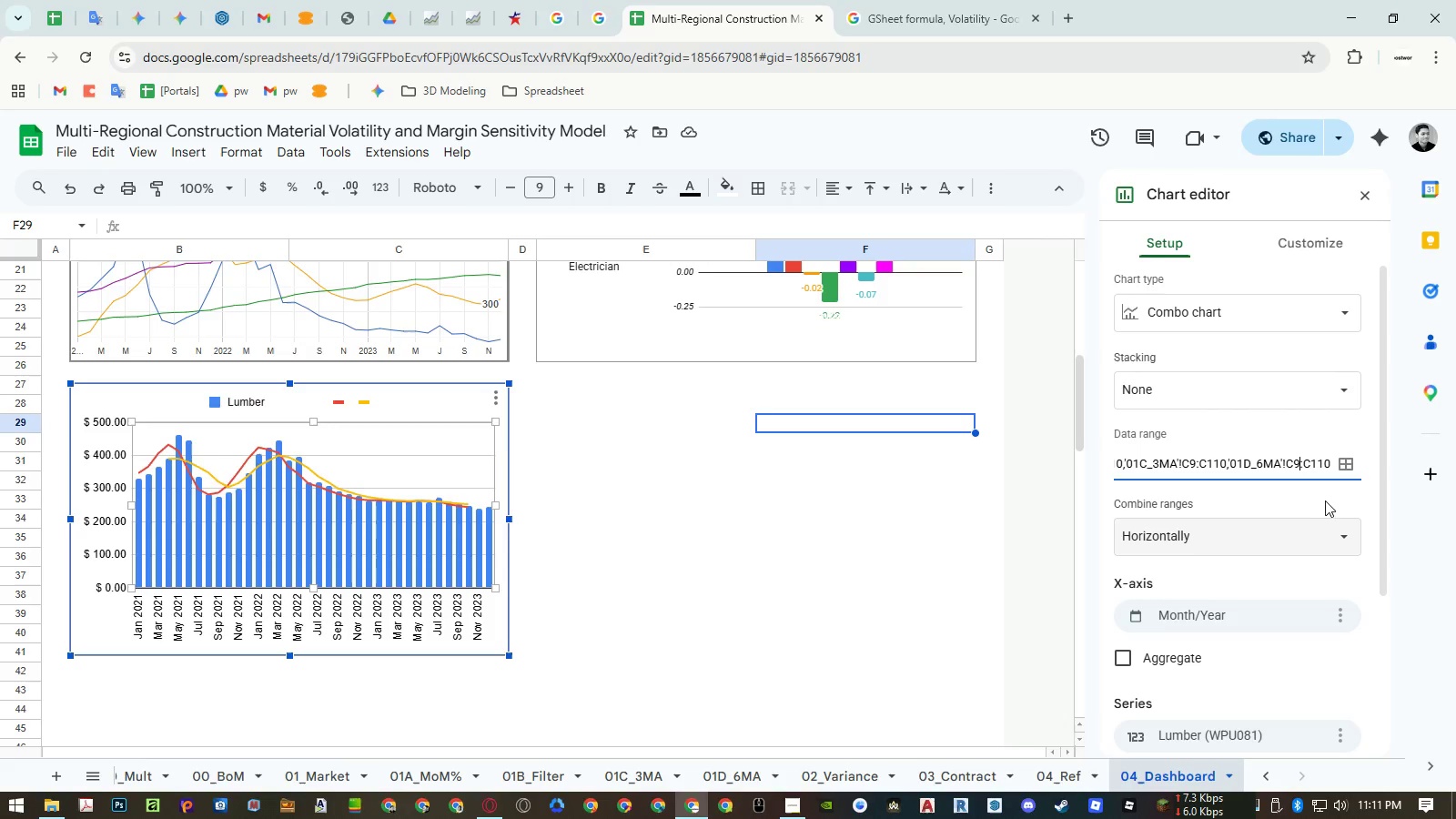 
left_click([1327, 494])
 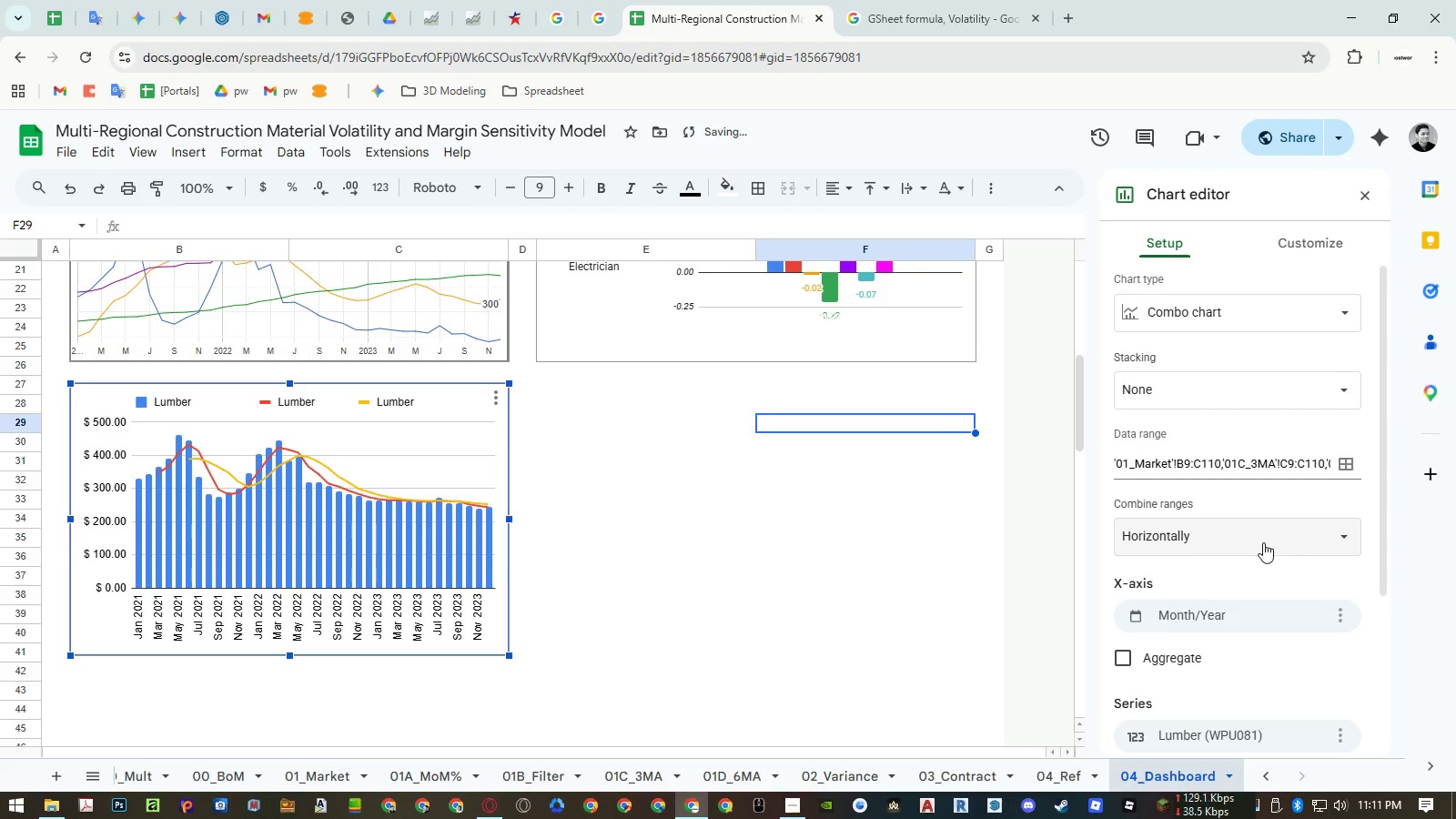 
scroll: coordinate [1260, 544], scroll_direction: down, amount: 3.0
 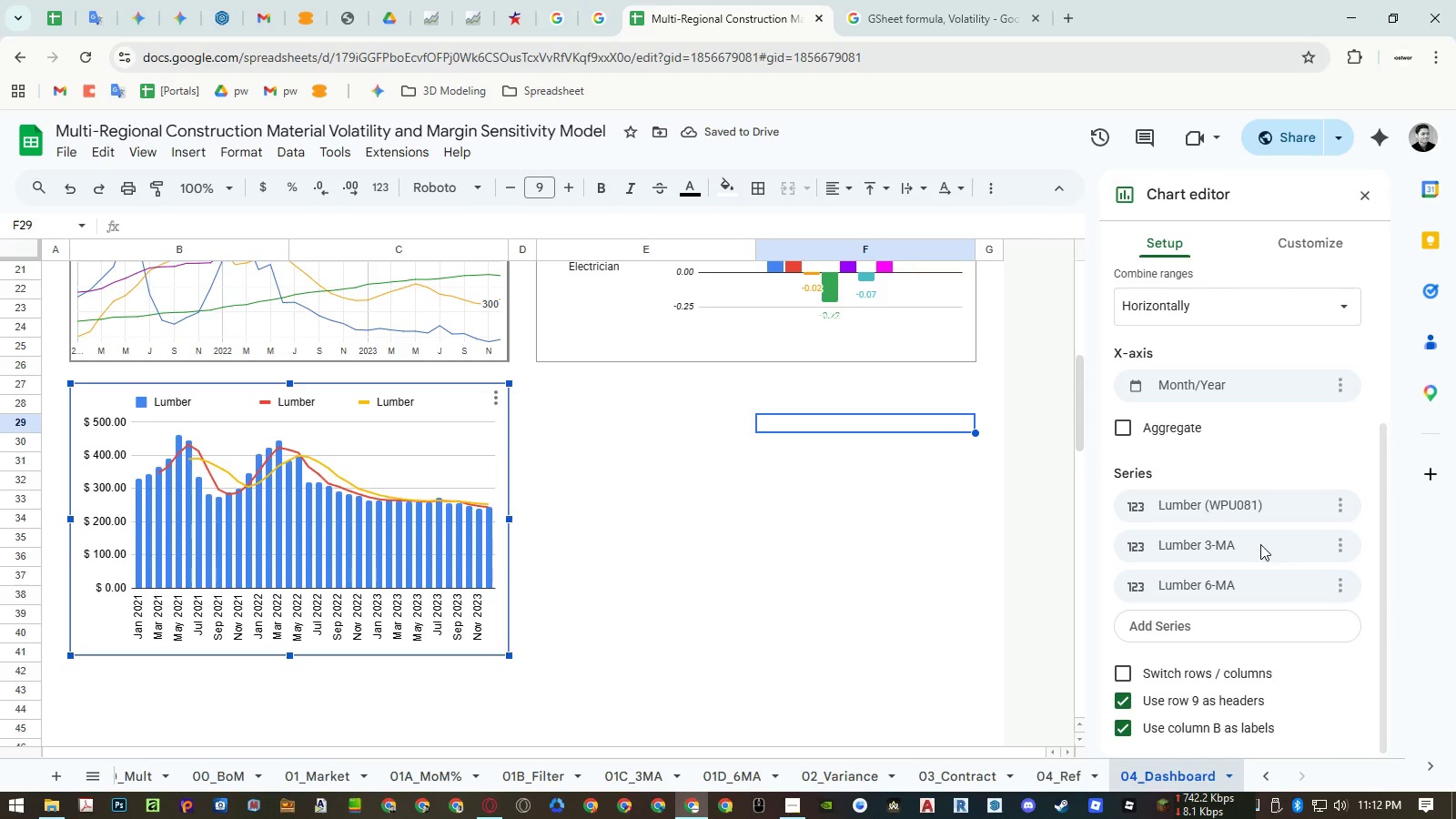 
left_click([1217, 698])
 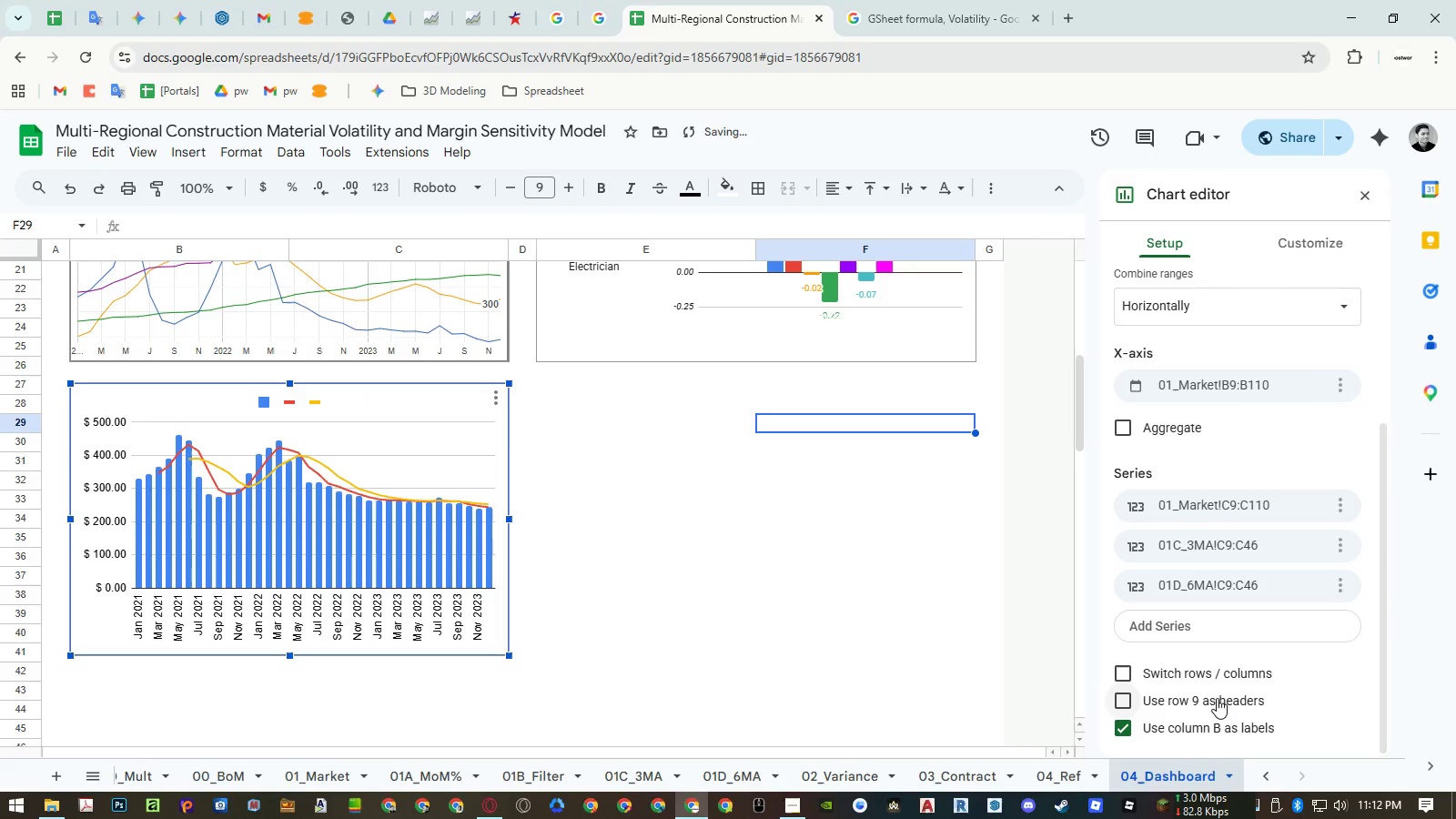 
left_click([1217, 698])
 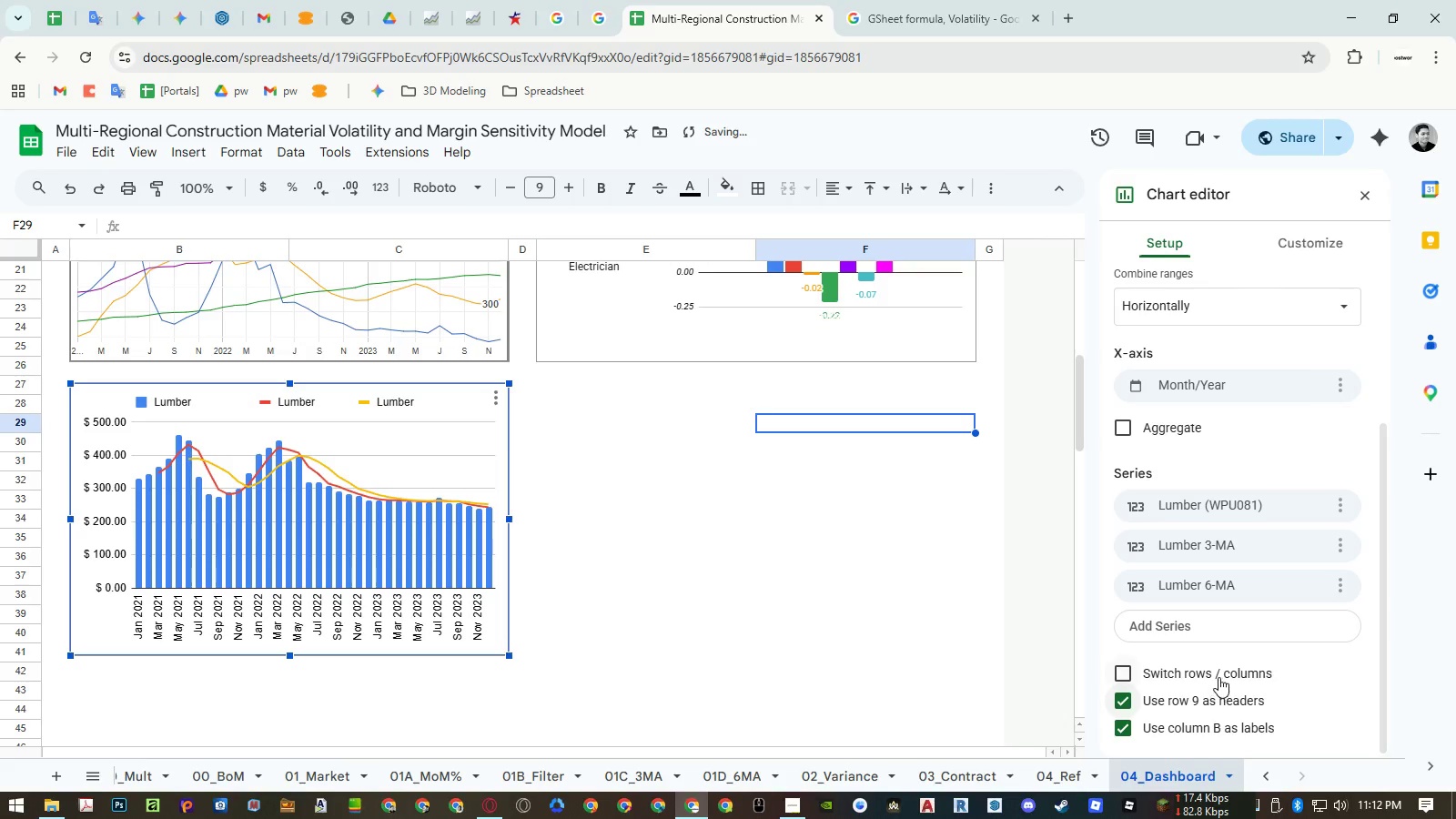 
left_click([1218, 674])
 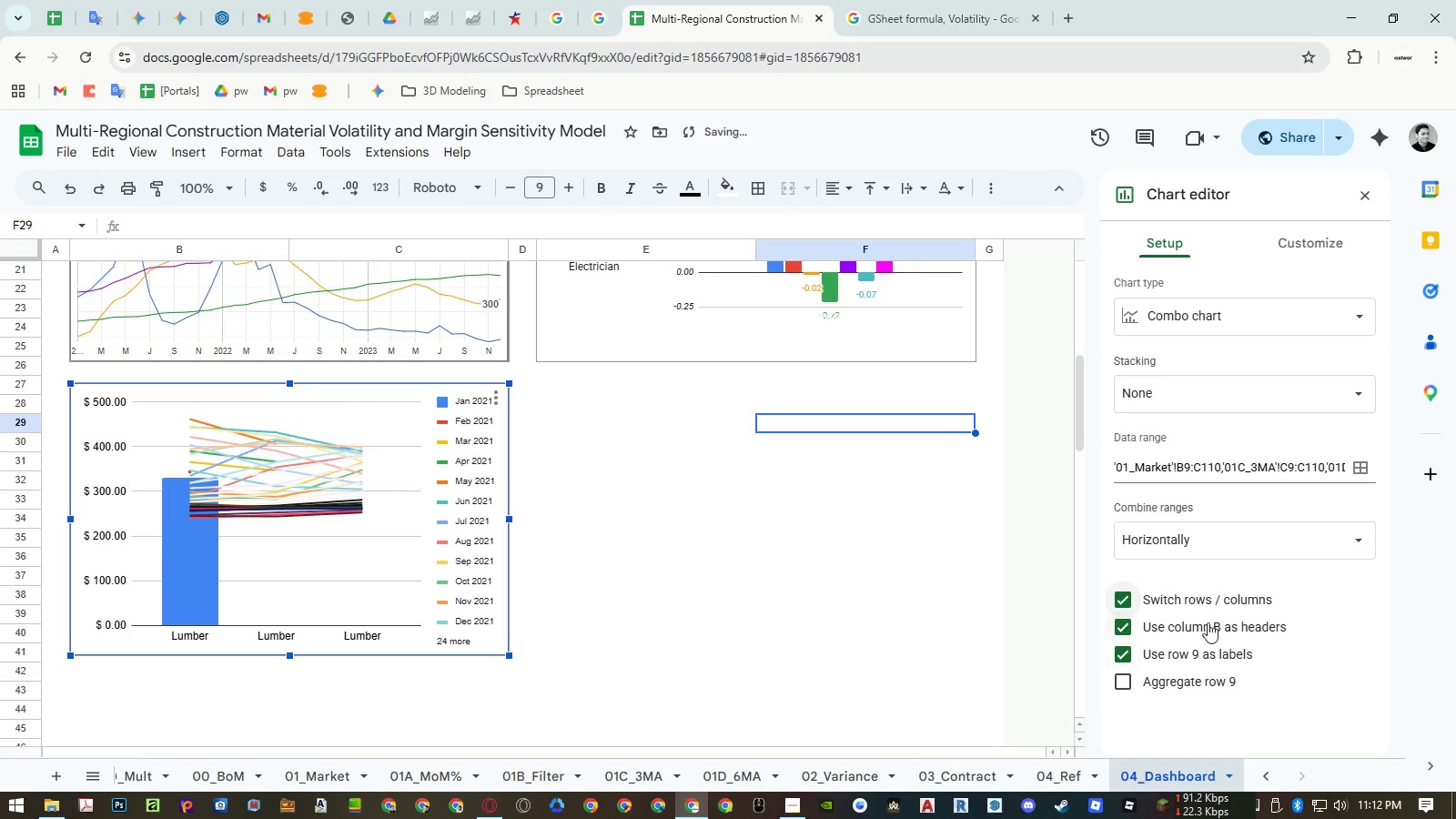 
left_click([1205, 598])
 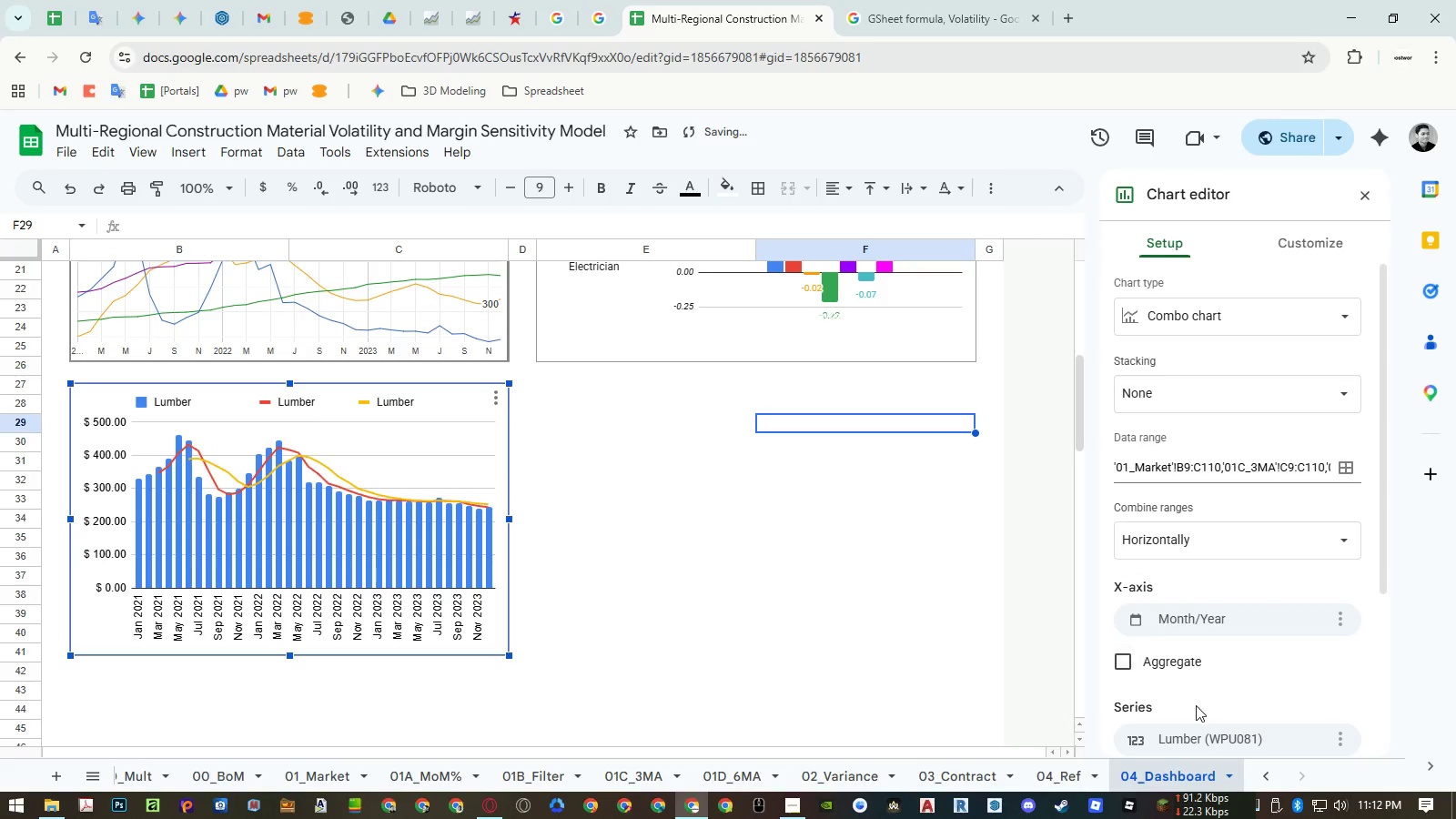 
scroll: coordinate [1206, 667], scroll_direction: down, amount: 5.0
 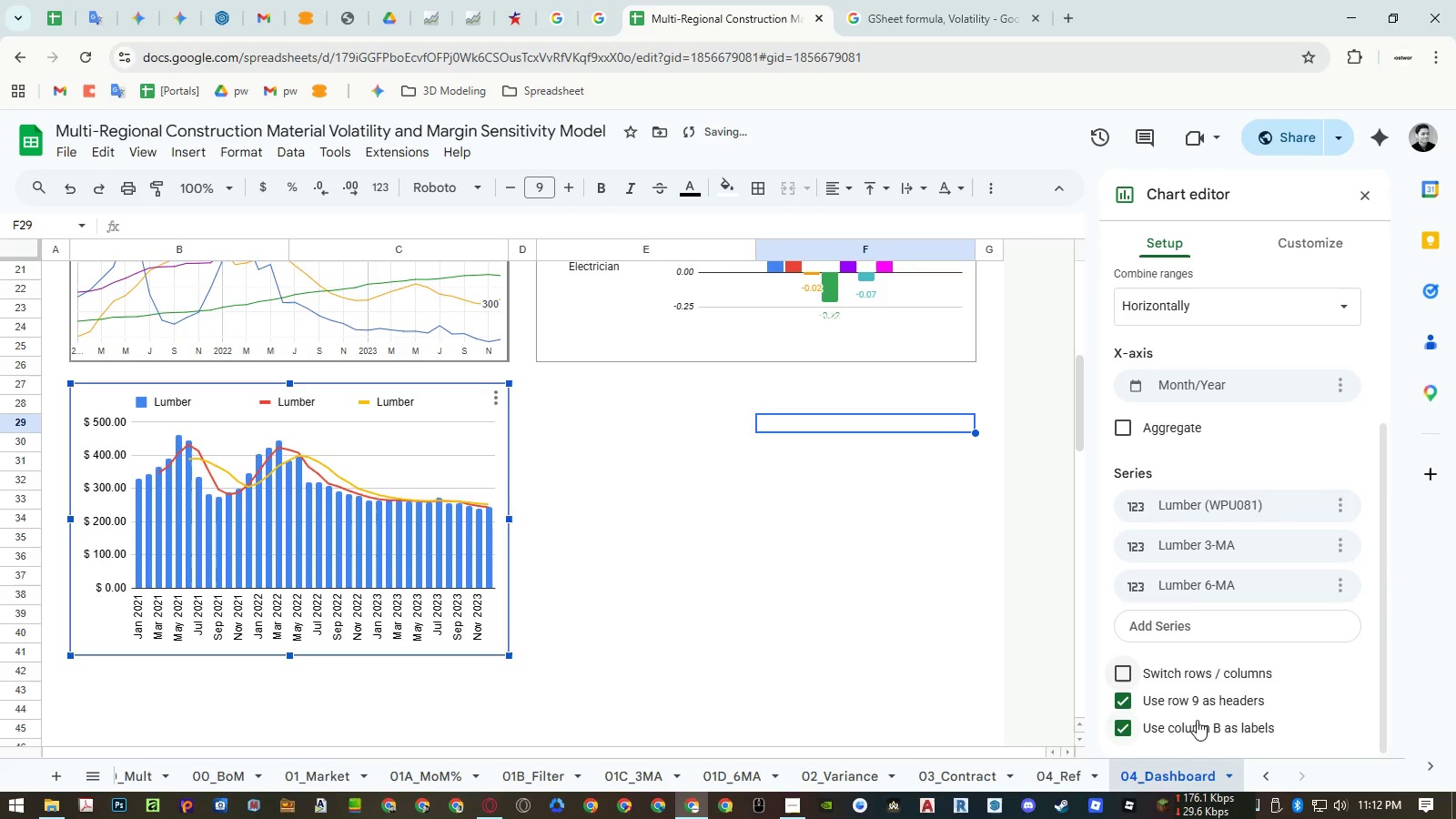 
left_click([1196, 725])
 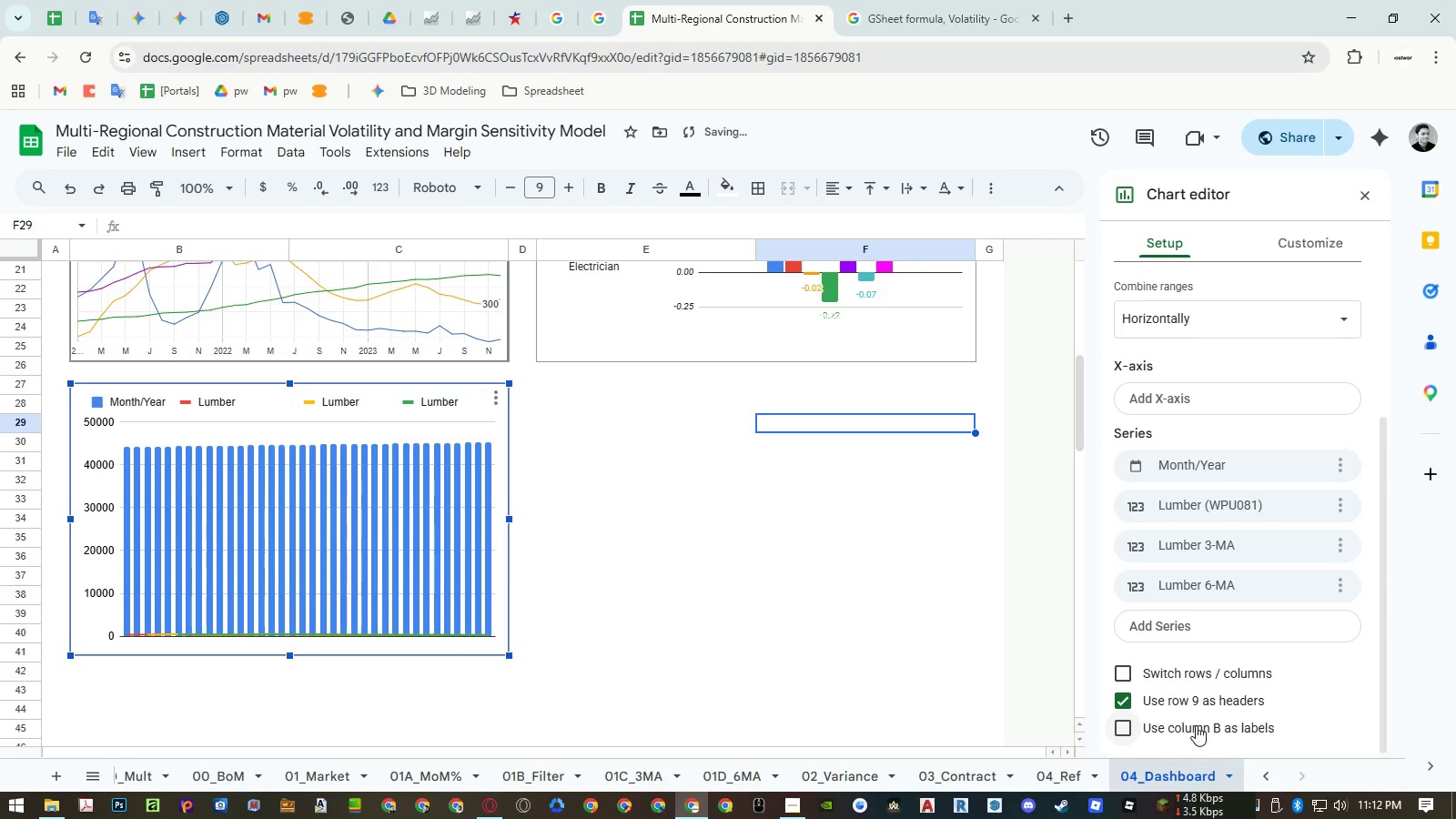 
left_click([1196, 725])
 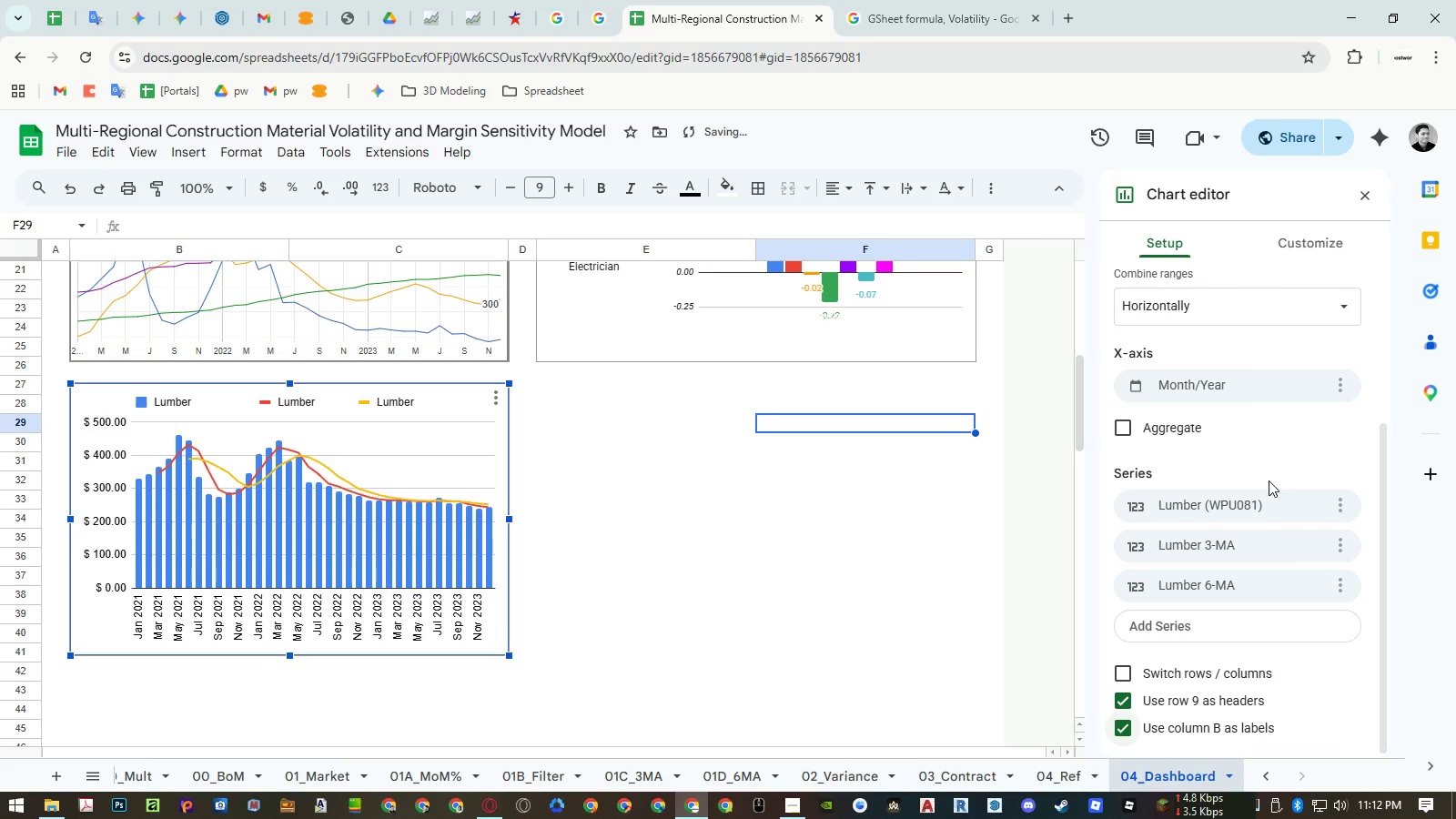 
scroll: coordinate [1266, 450], scroll_direction: up, amount: 9.0
 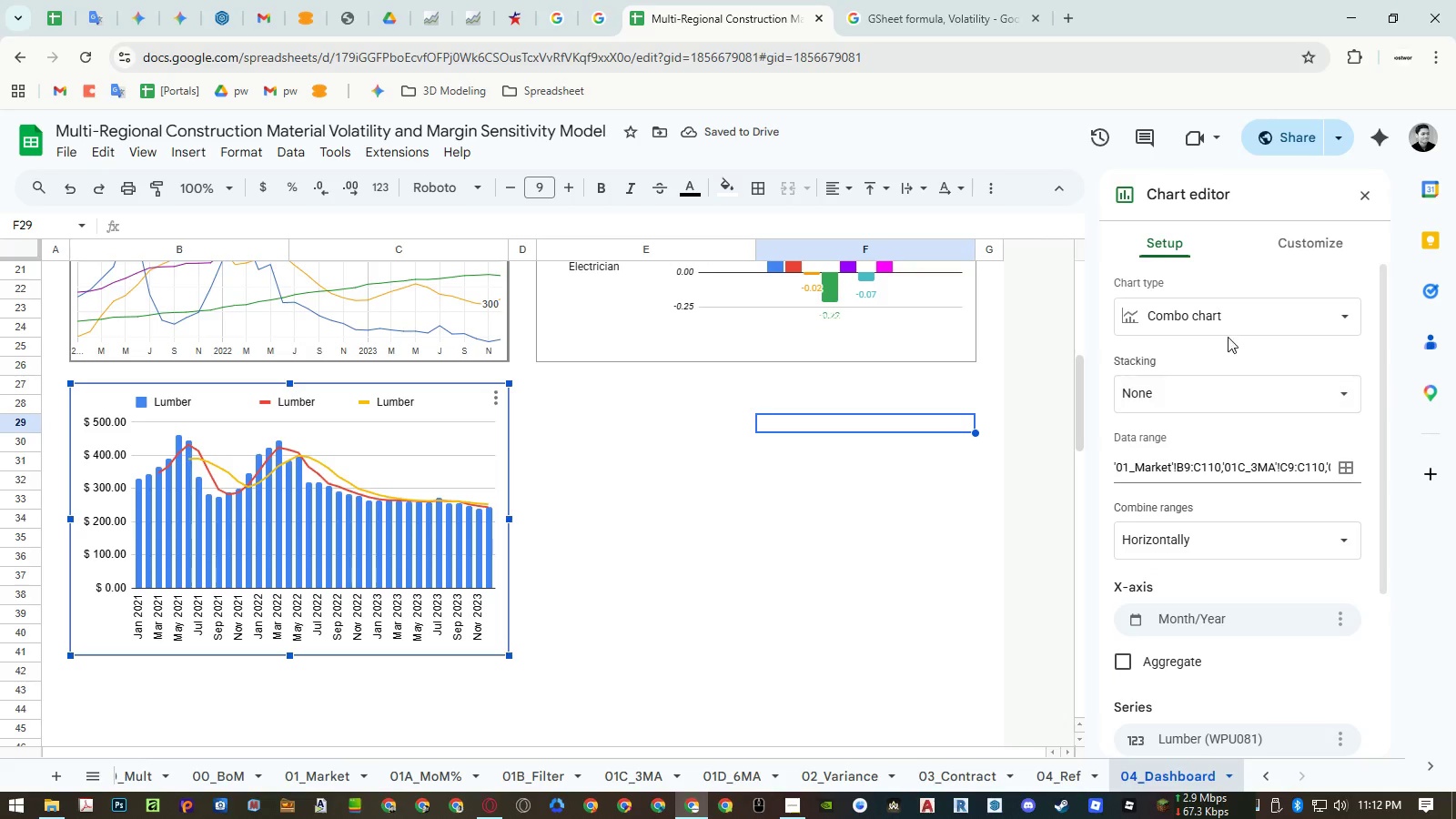 
left_click([1306, 239])
 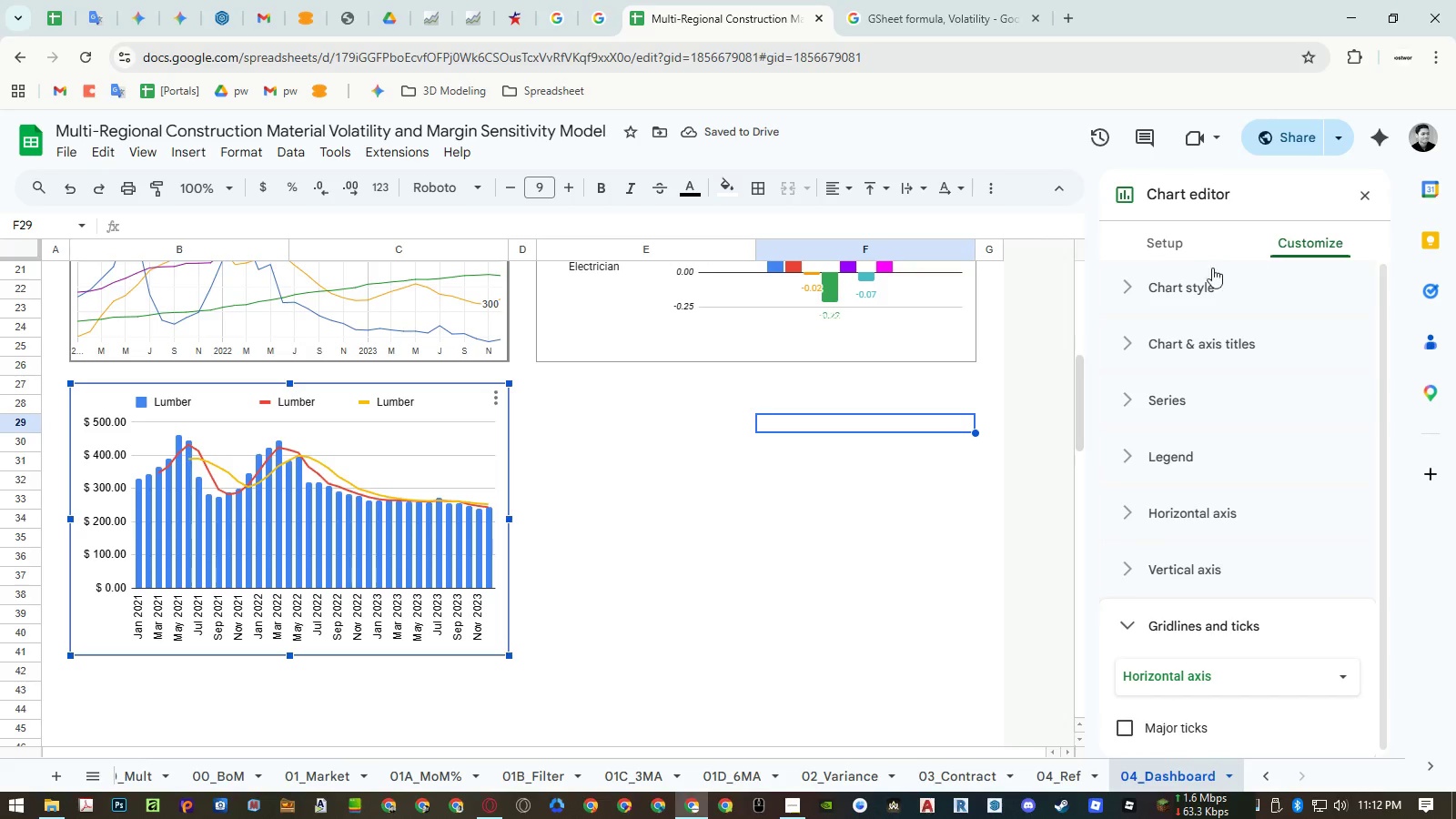 
left_click([1197, 275])
 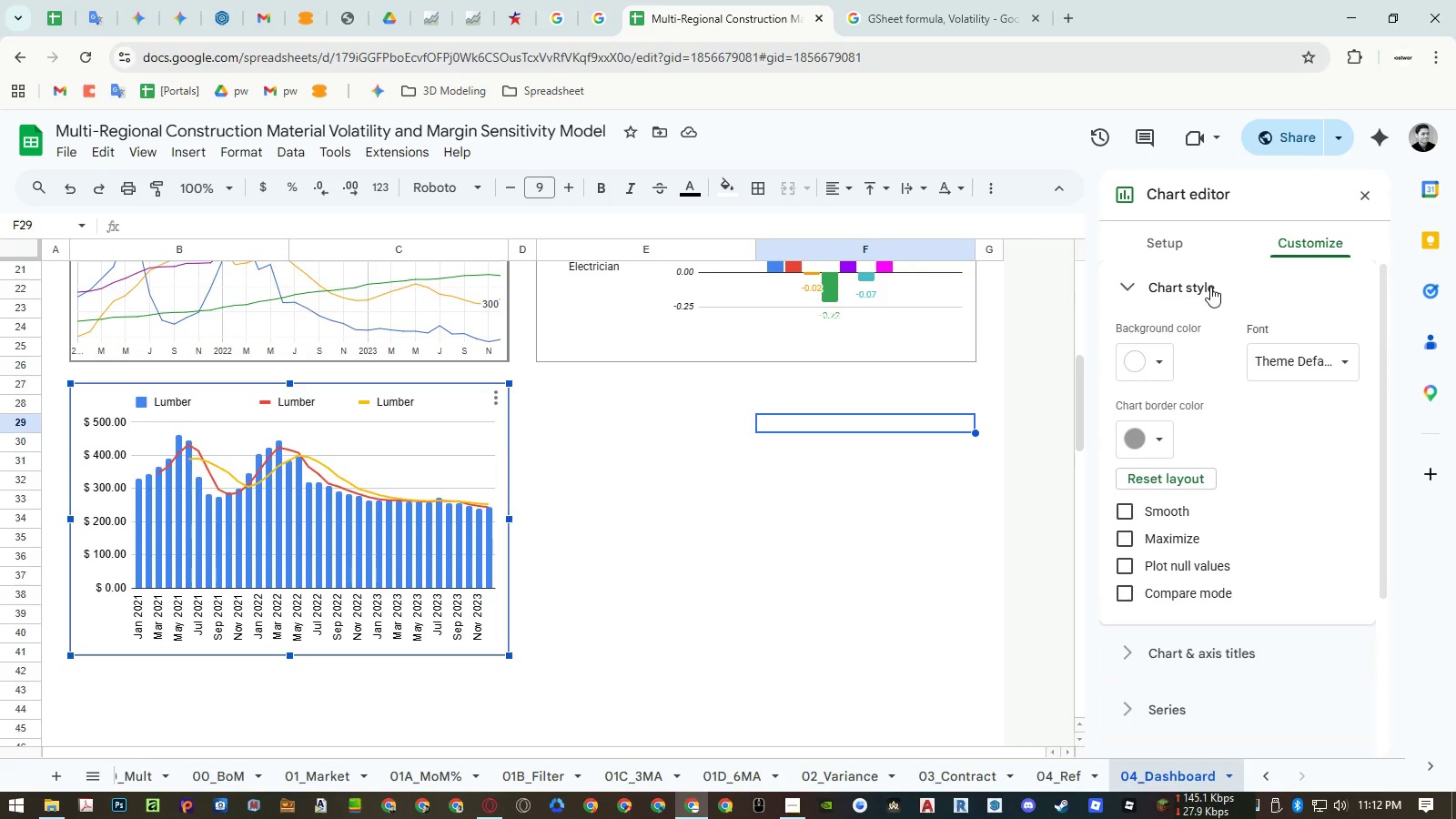 
left_click([1299, 350])
 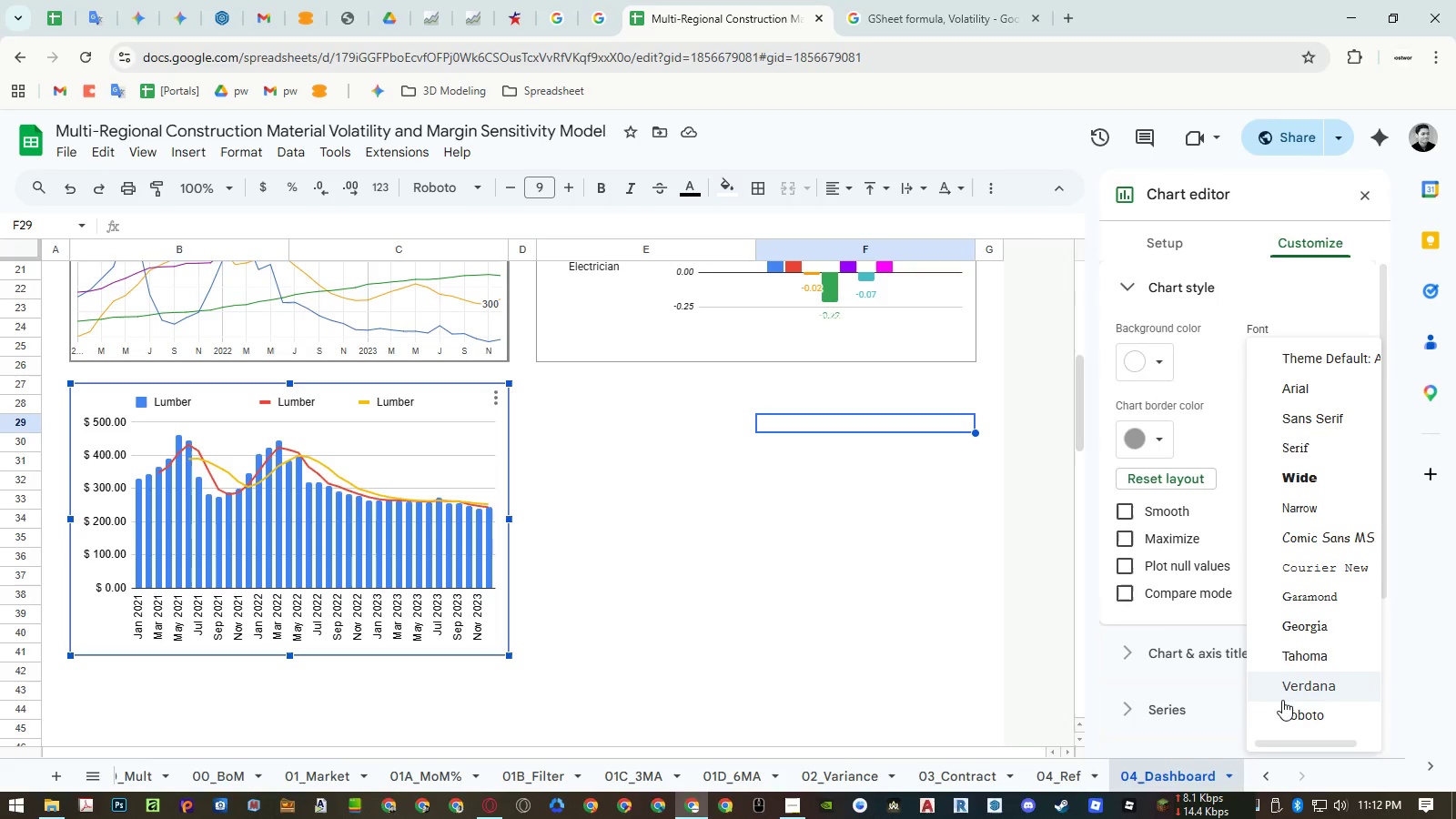 
left_click([1282, 707])
 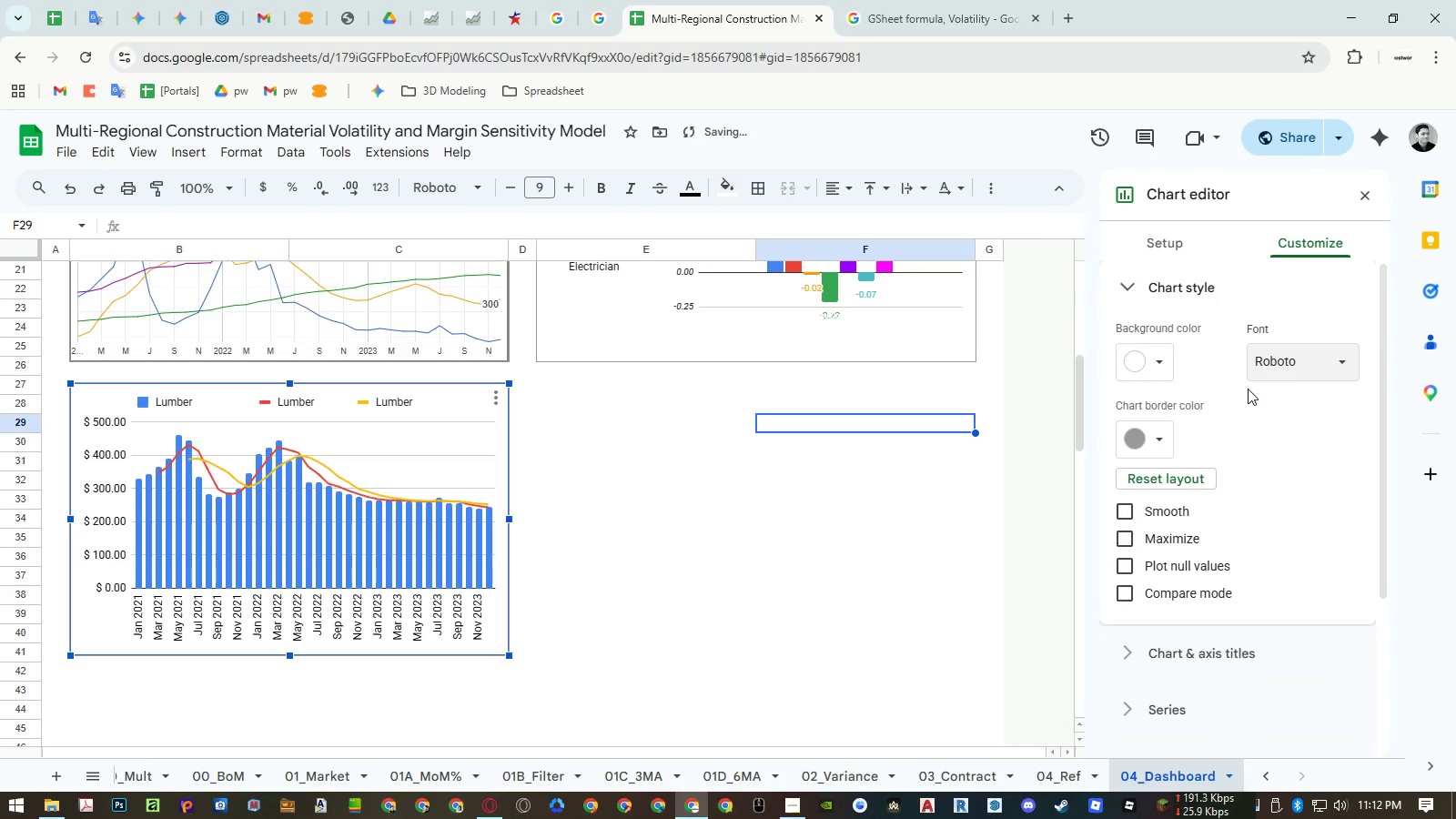 
left_click([1177, 517])
 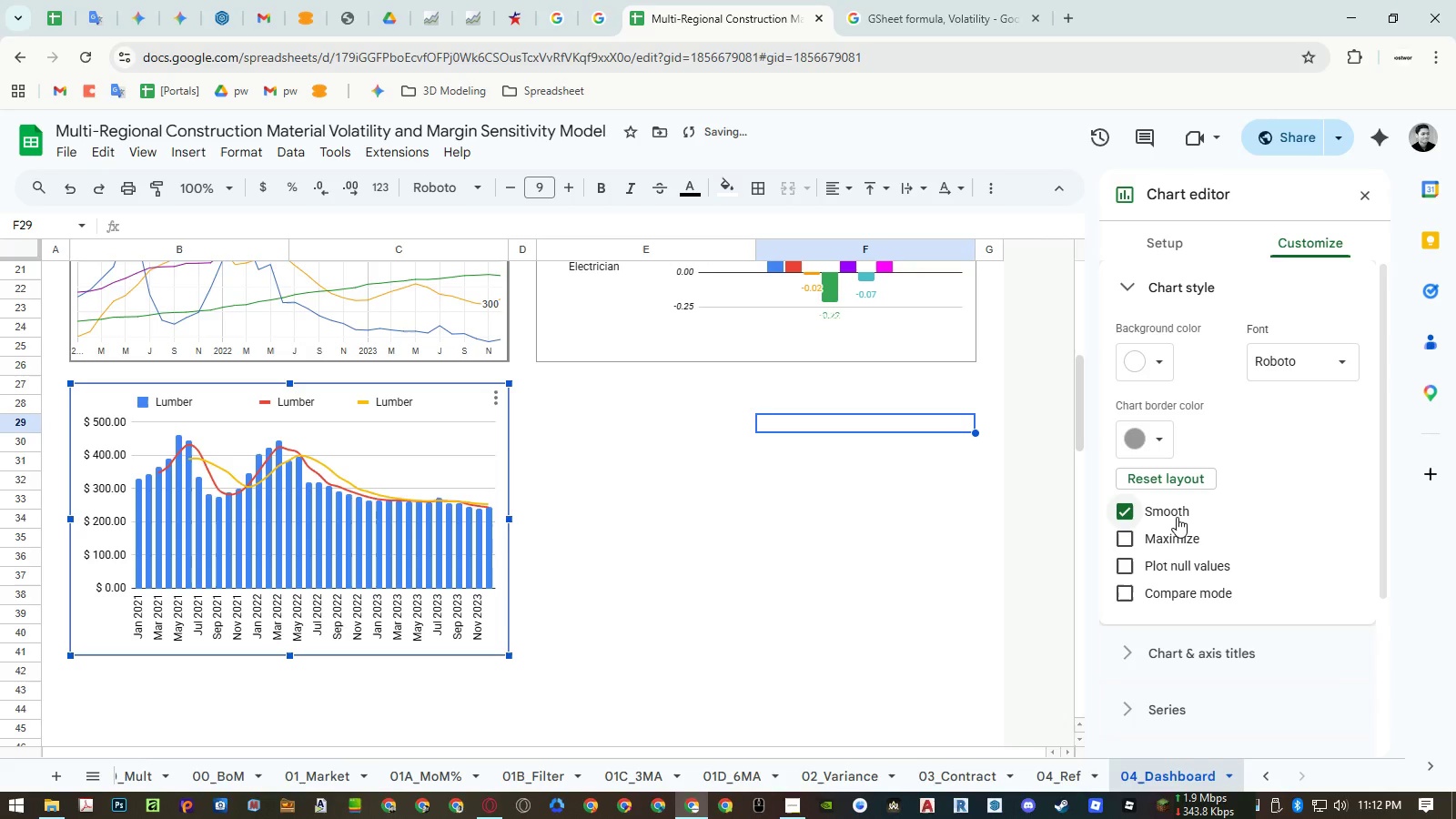 
left_click([1177, 517])
 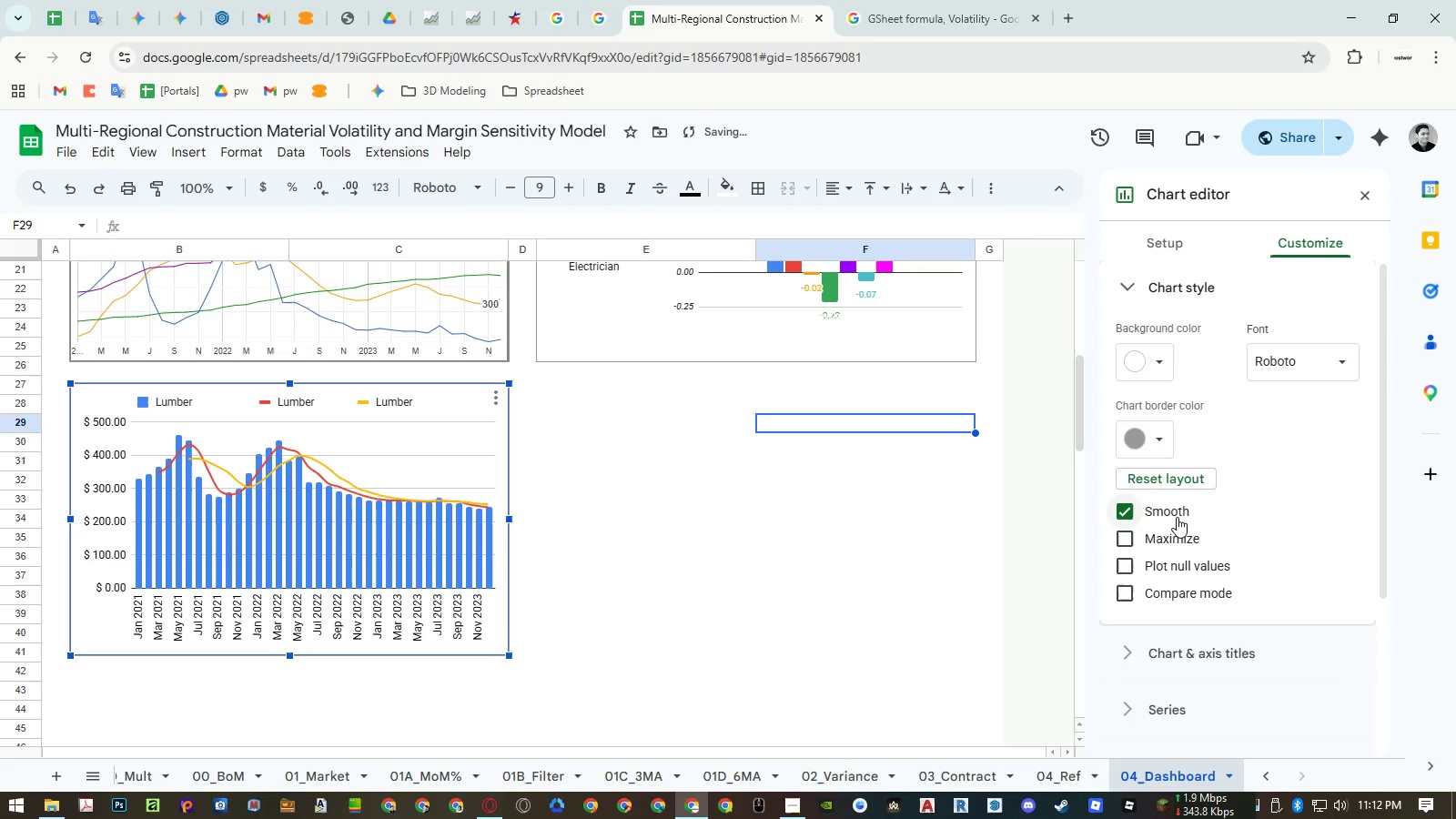 
double_click([1177, 517])
 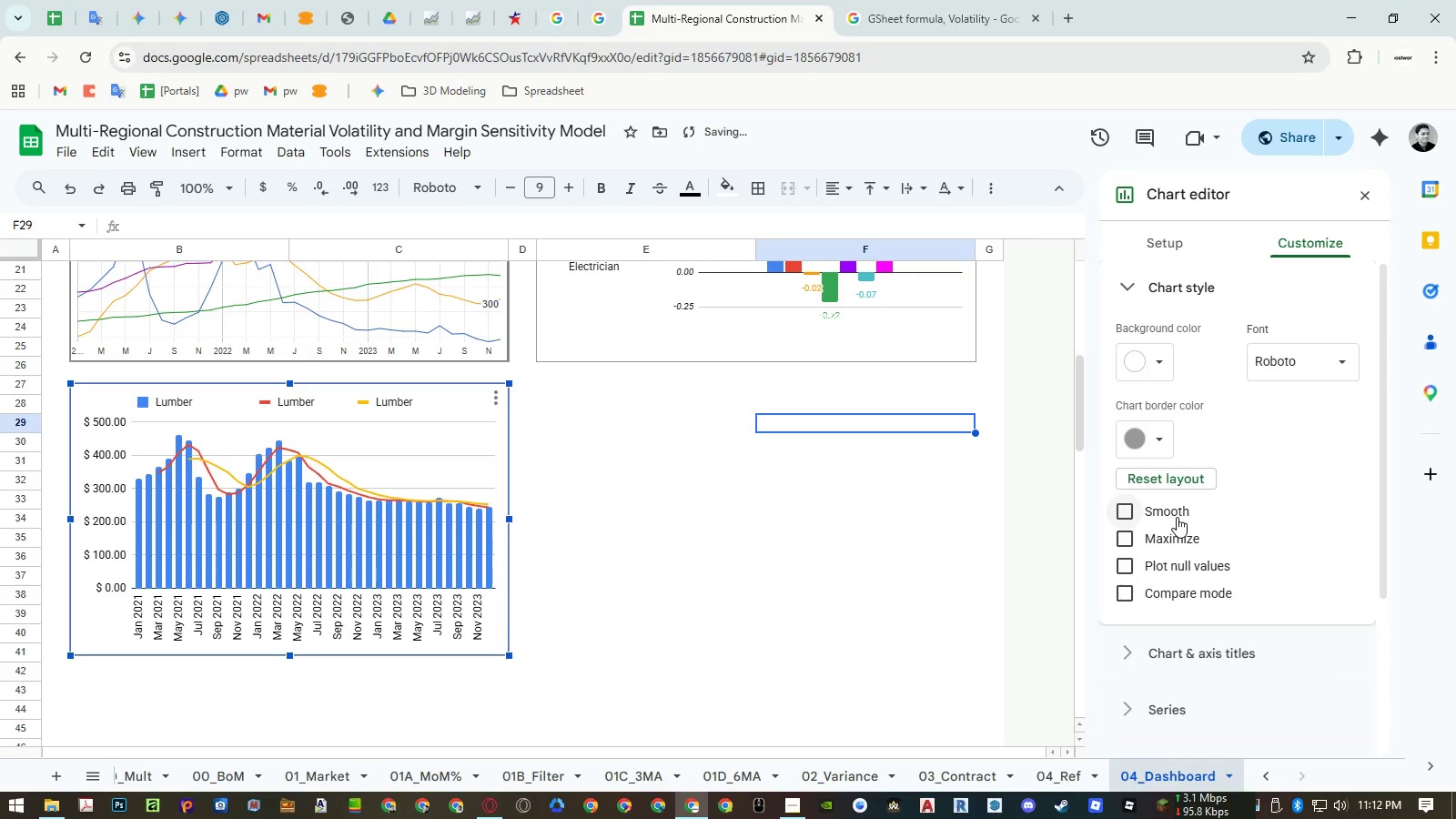 
left_click([1177, 517])
 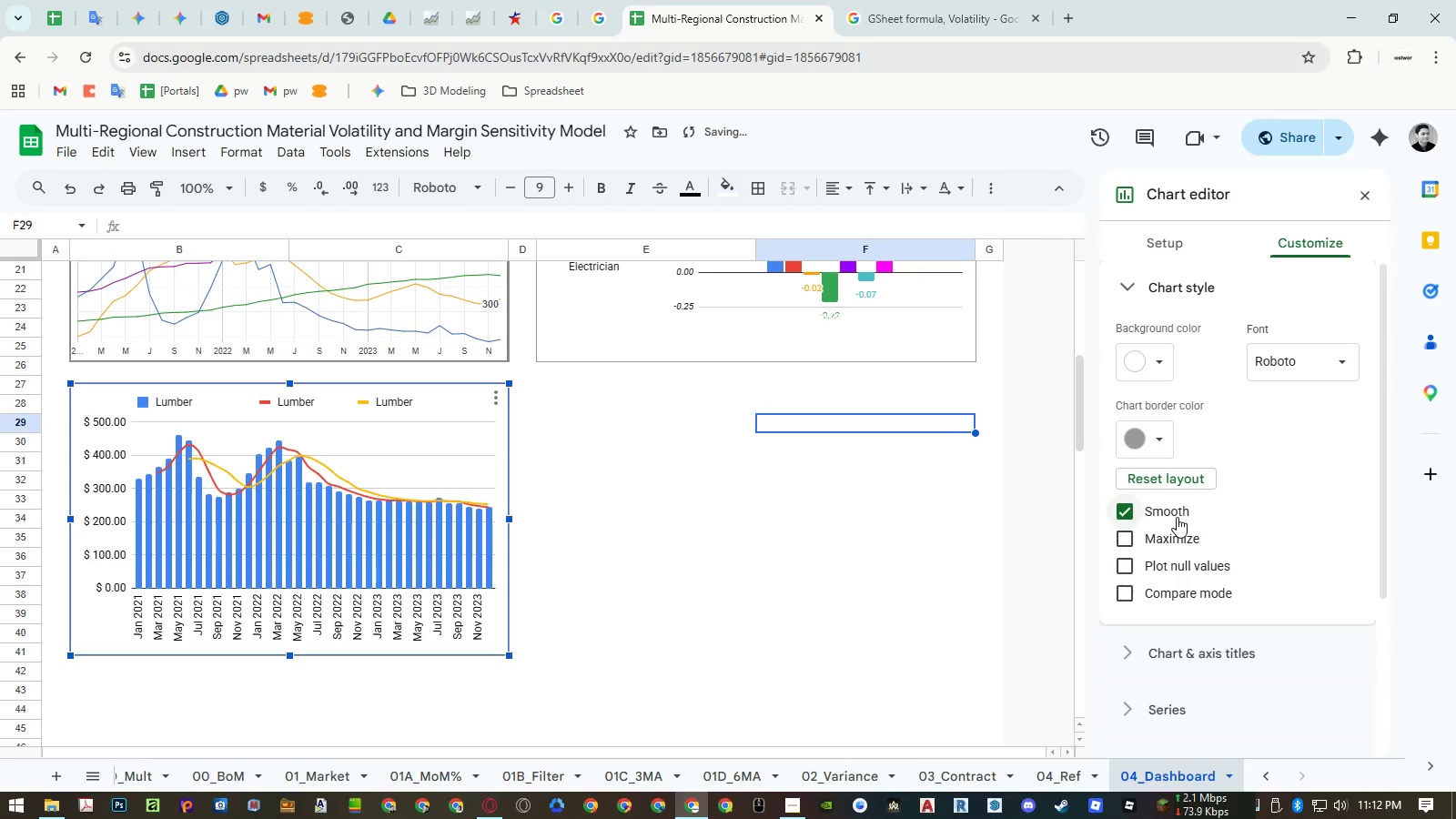 
left_click([1177, 517])
 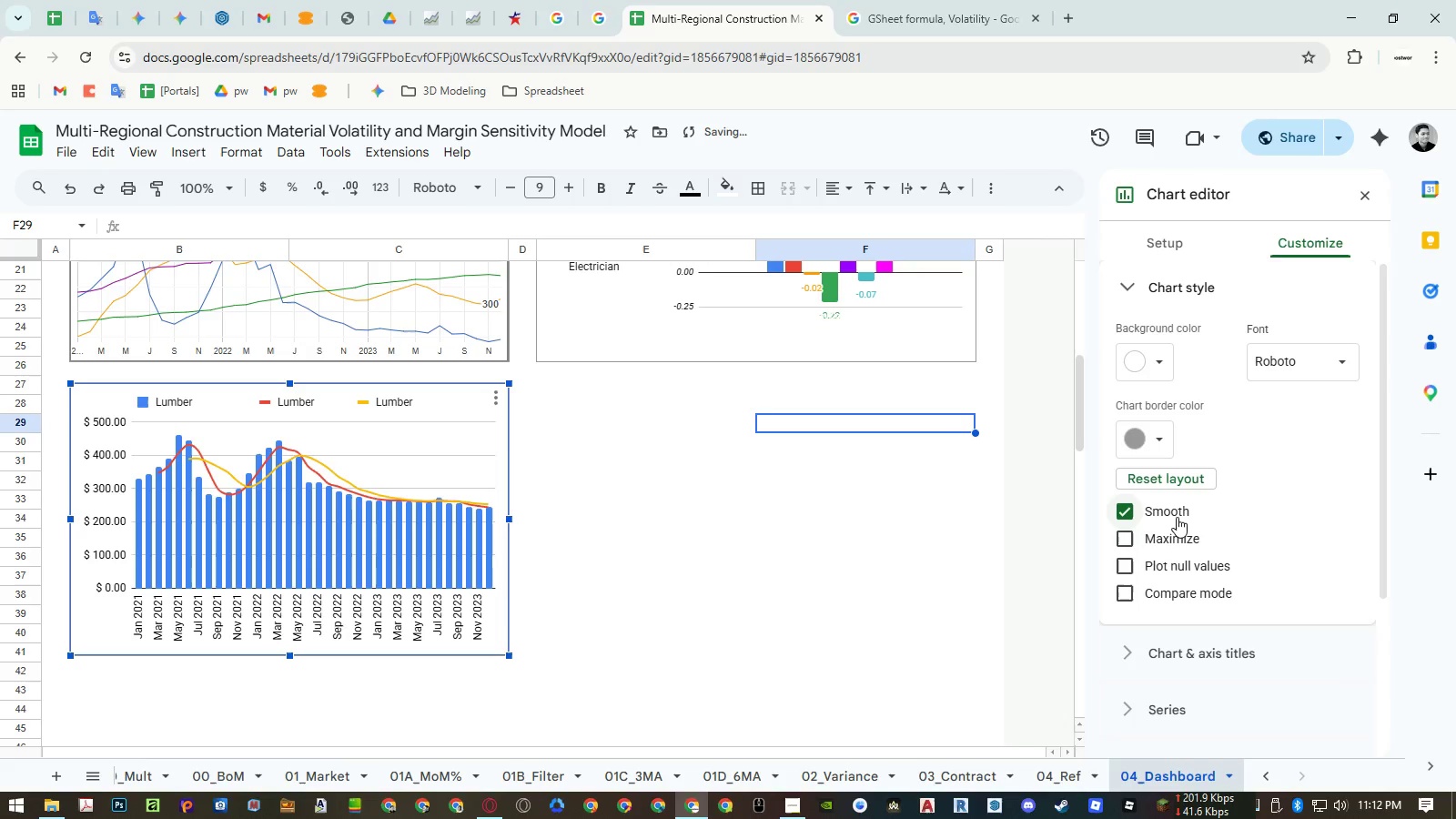 
double_click([1177, 517])
 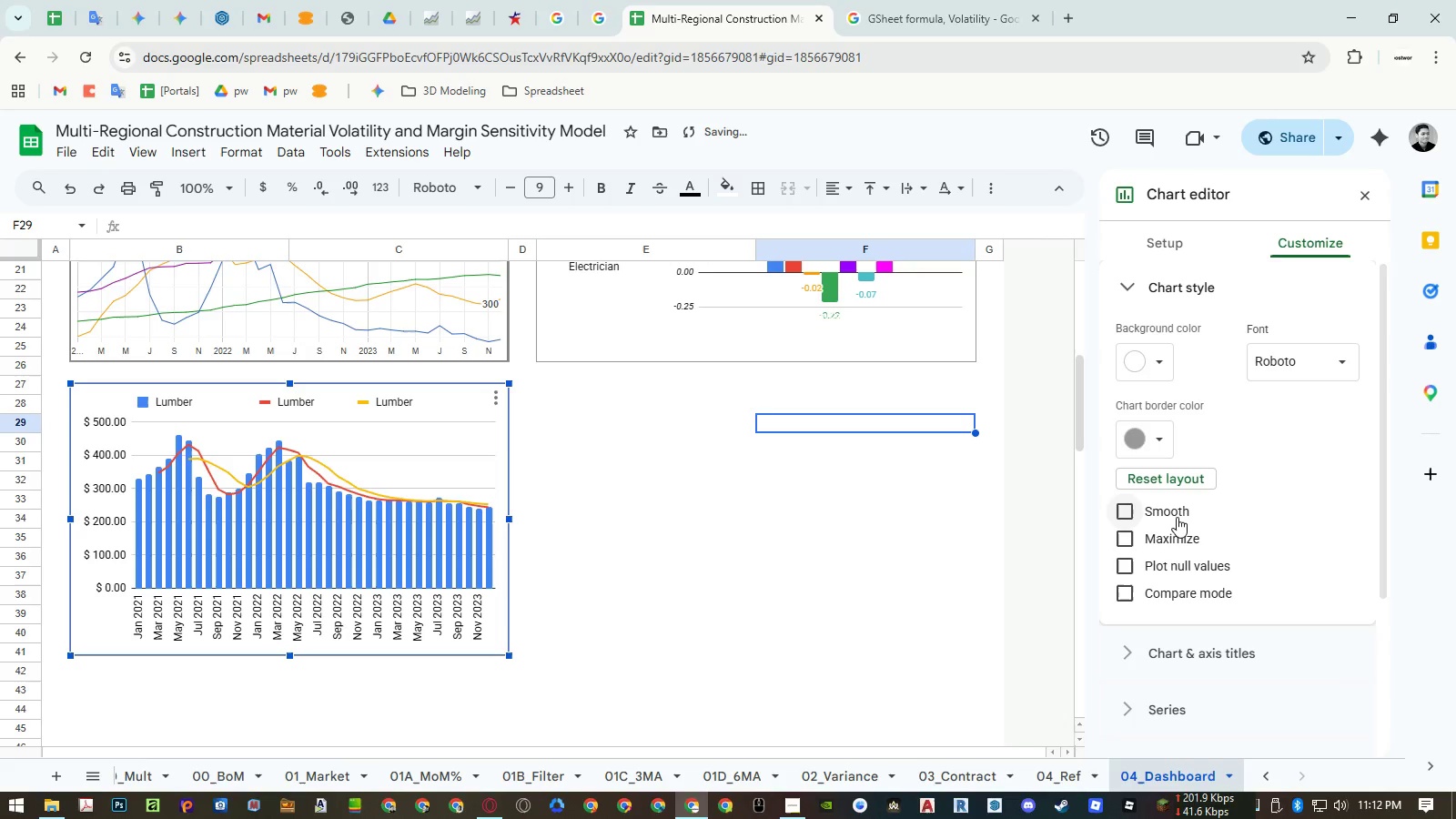 
triple_click([1177, 517])
 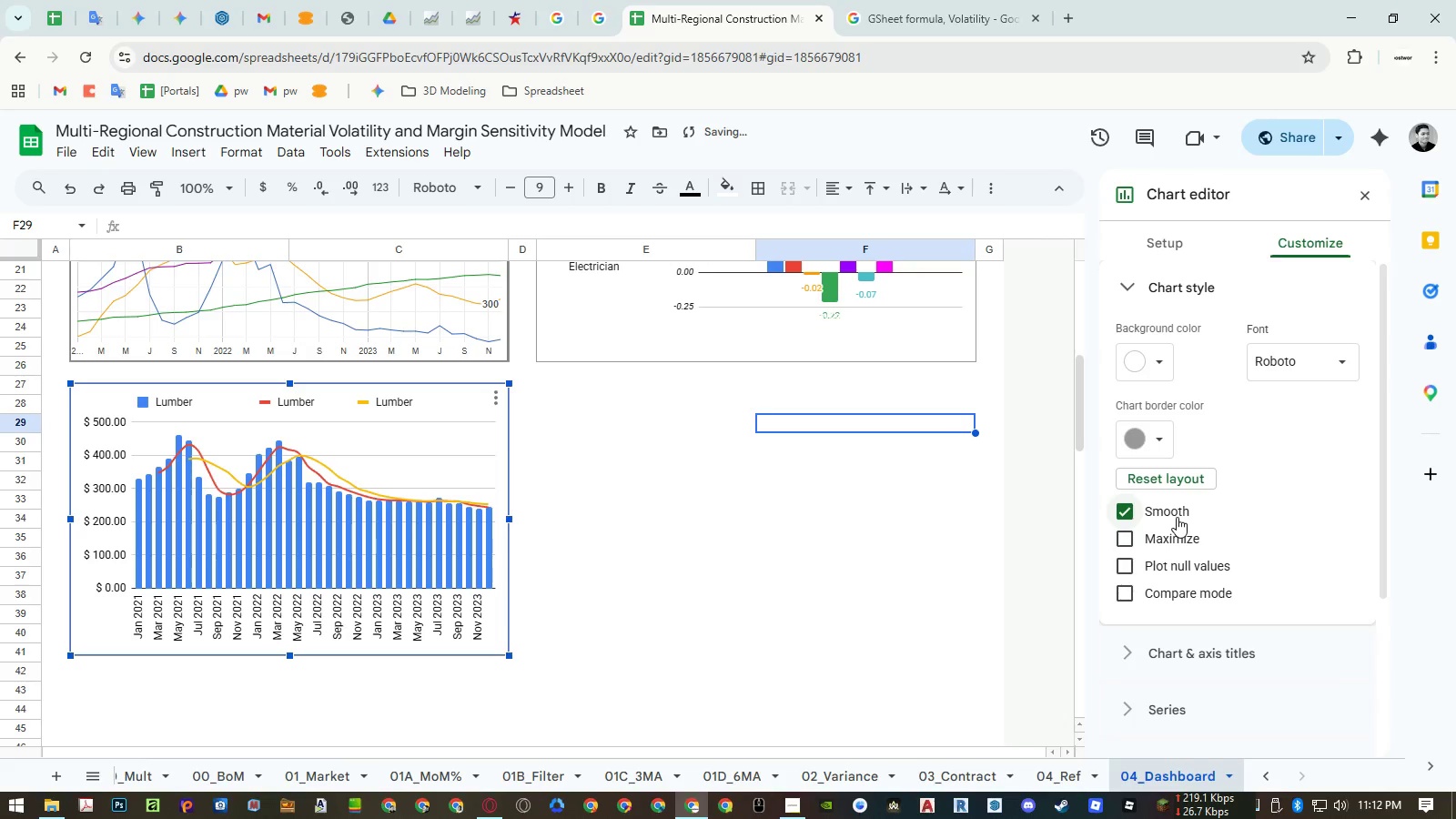 
triple_click([1177, 517])
 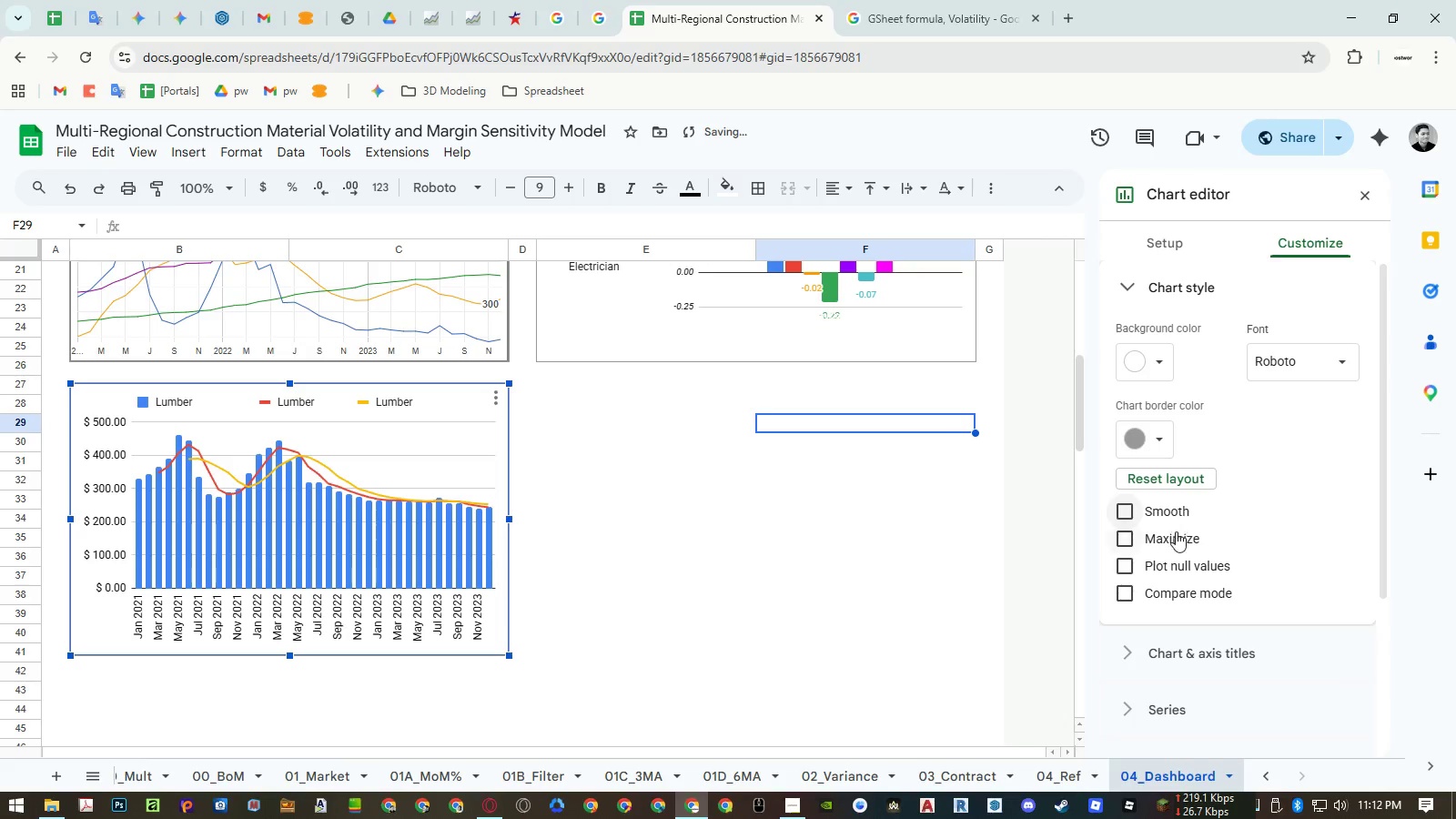 
triple_click([1174, 539])
 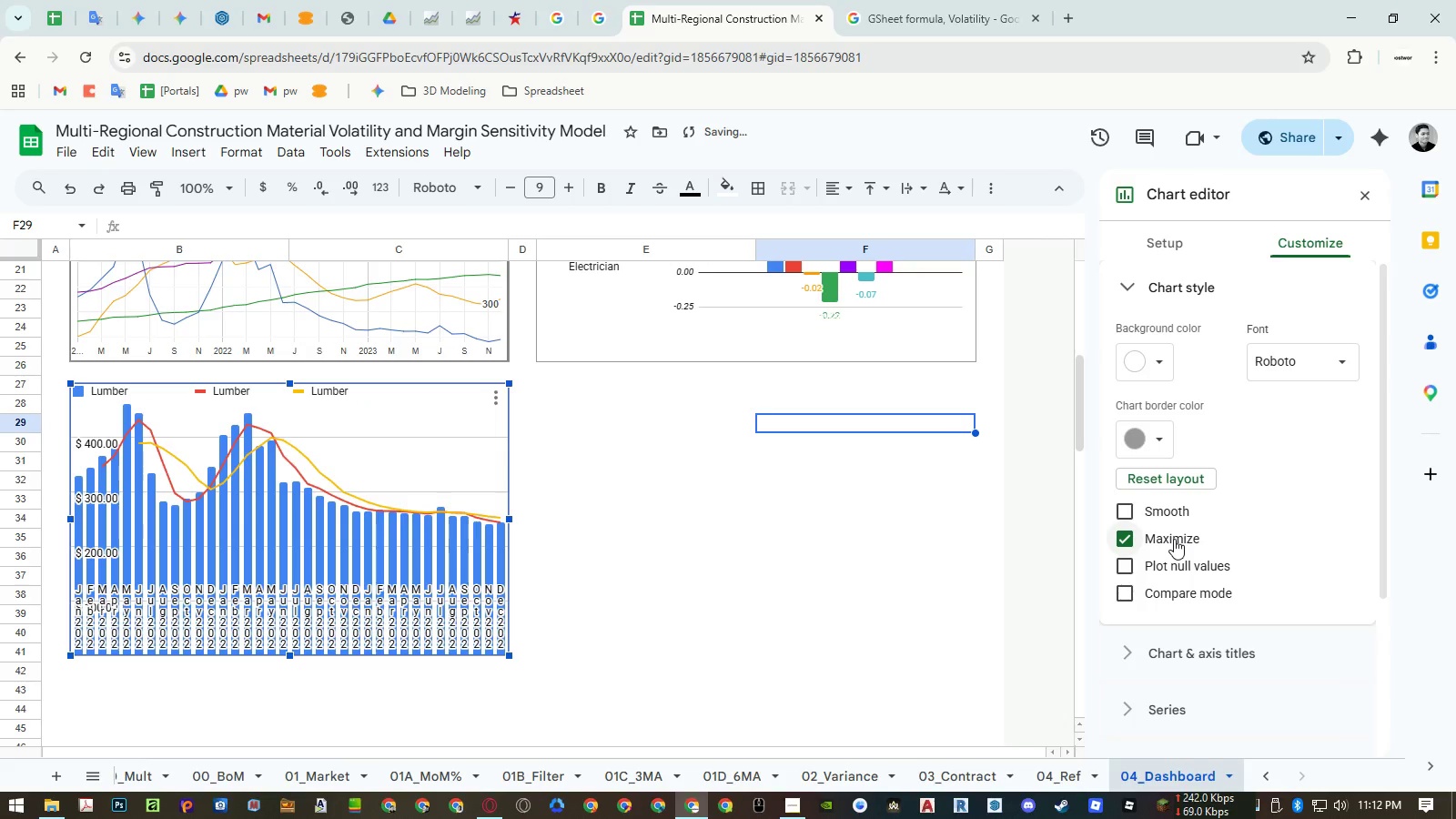 
left_click([1174, 539])
 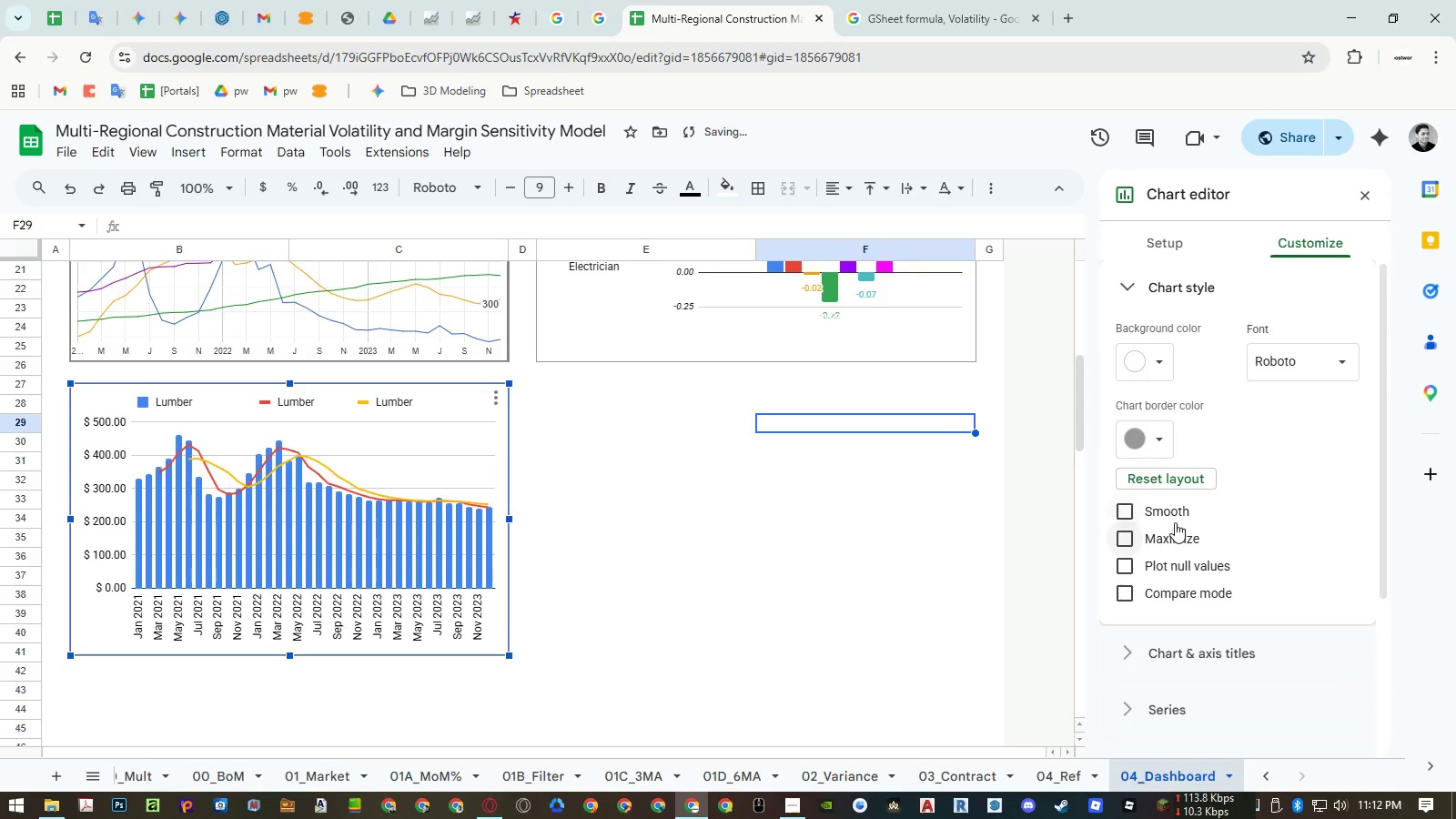 
left_click([1178, 514])
 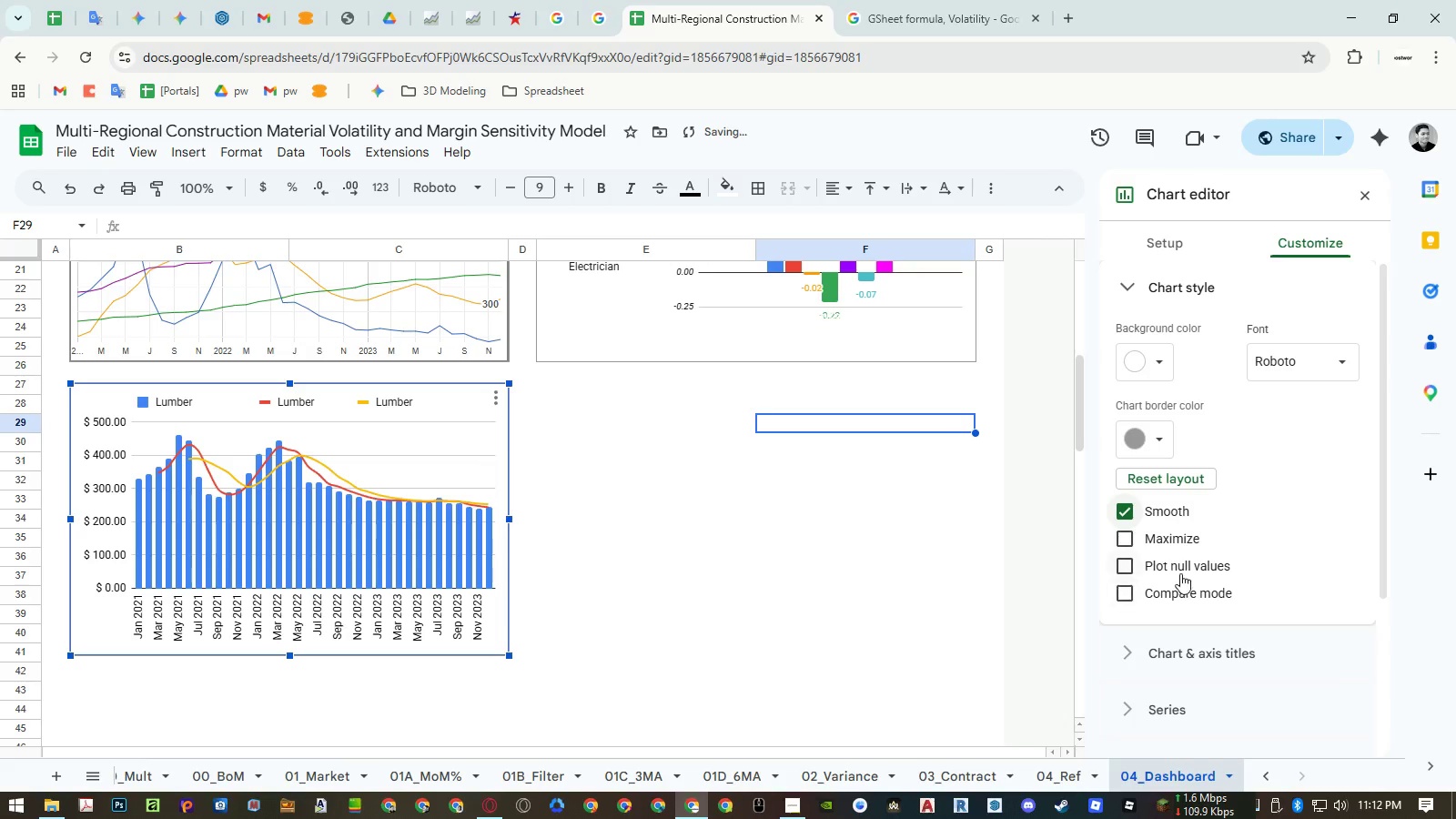 
left_click([1180, 570])
 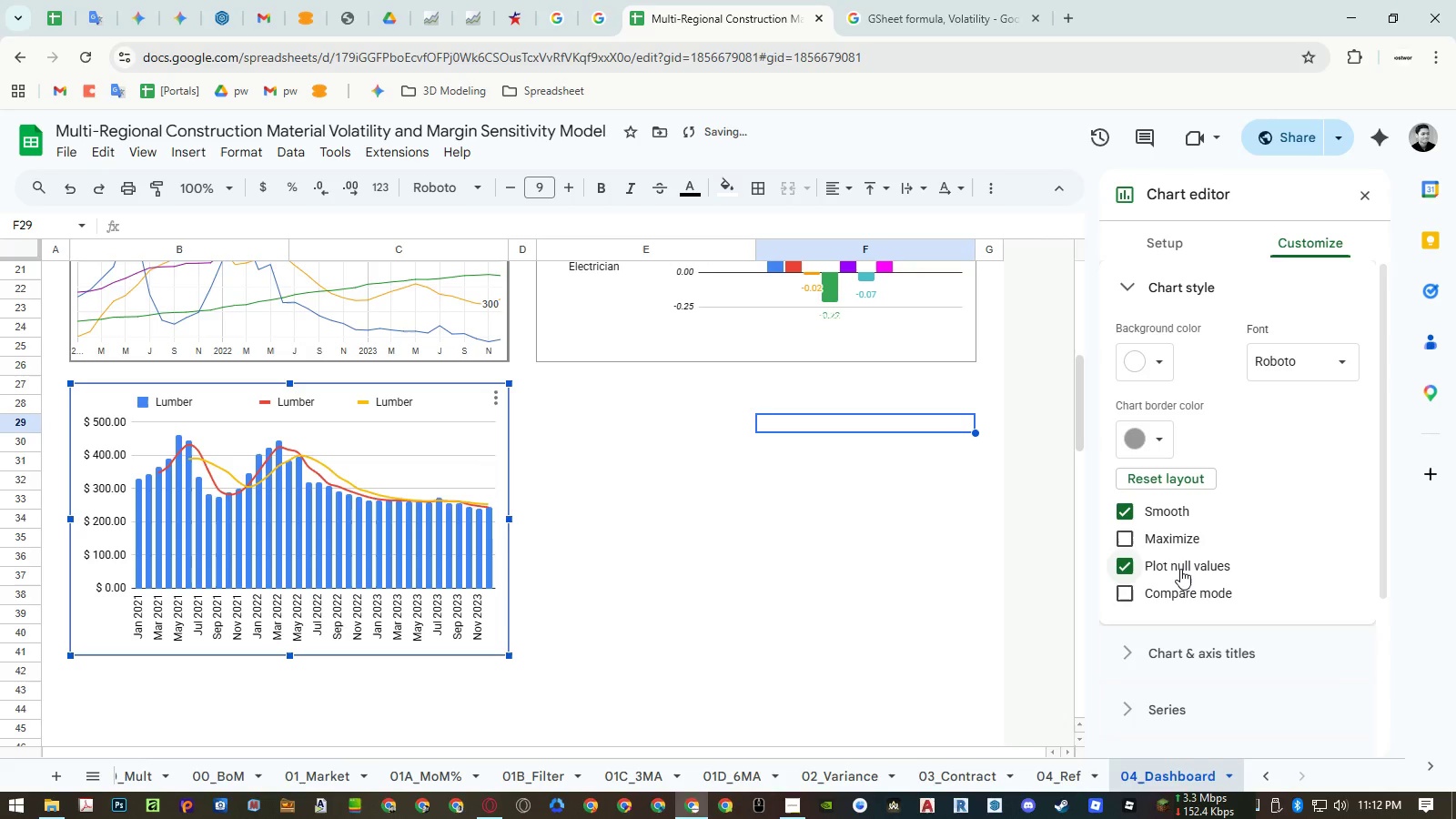 
left_click([1180, 569])
 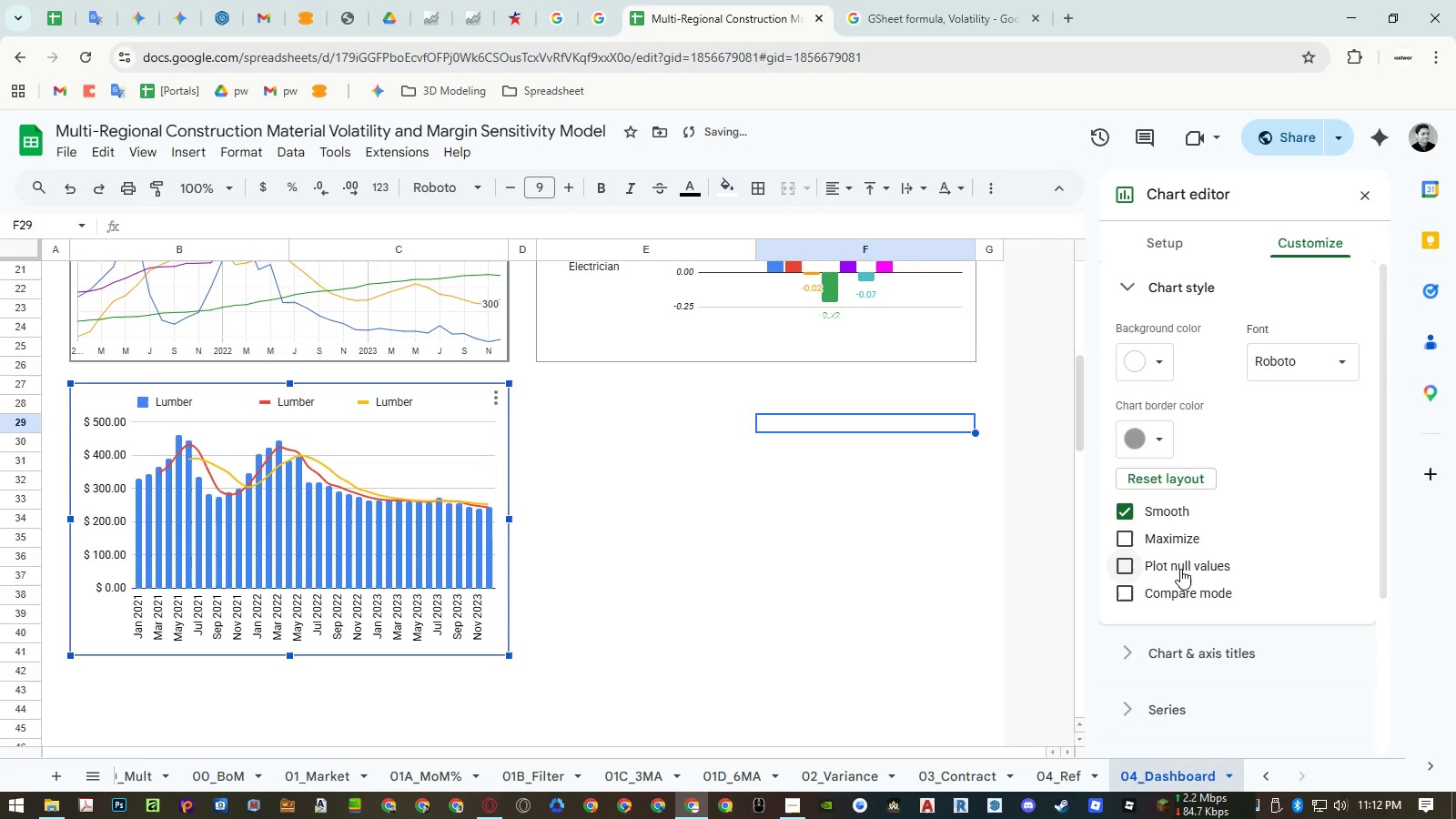 
double_click([1180, 569])
 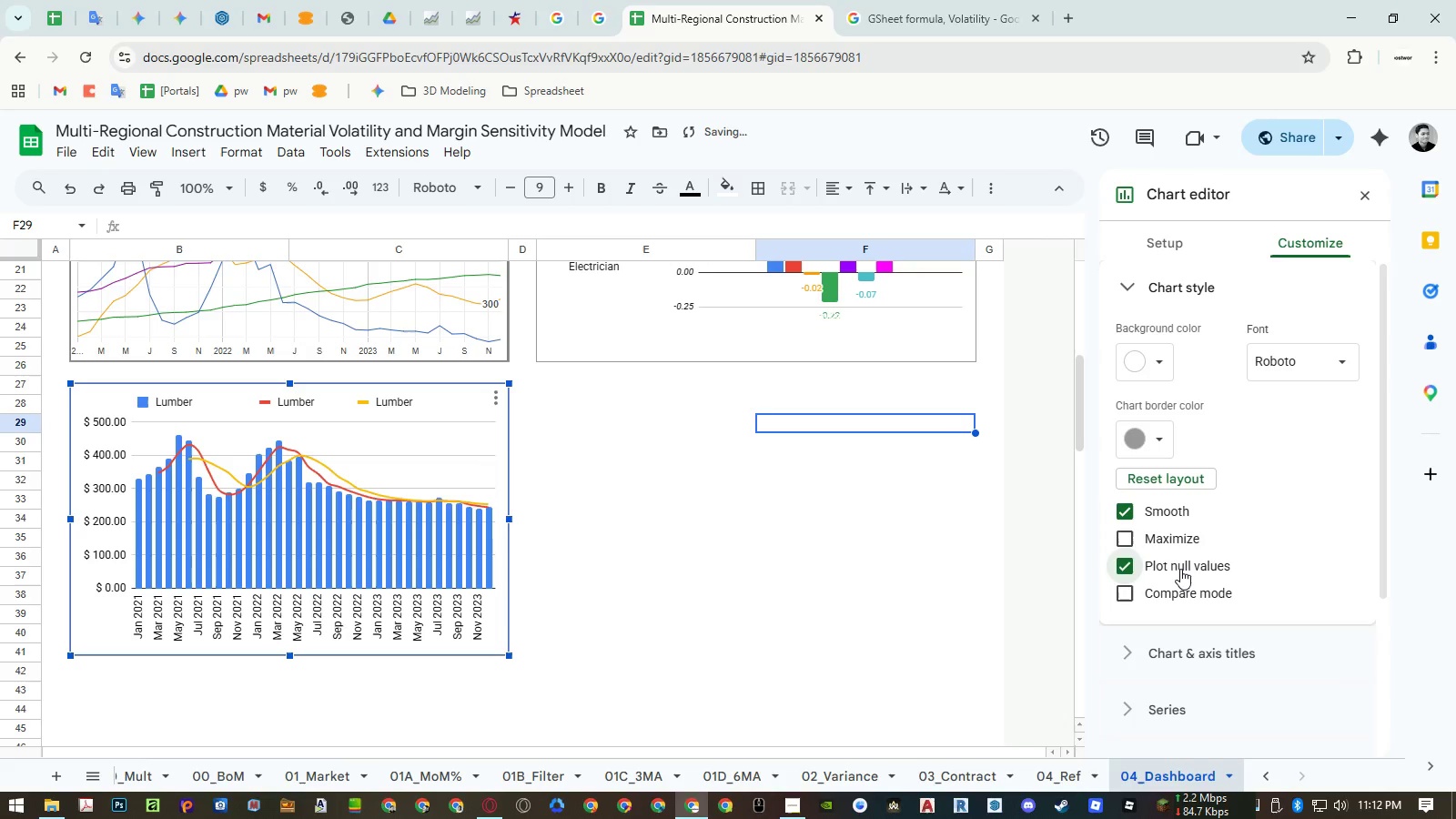 
triple_click([1180, 569])
 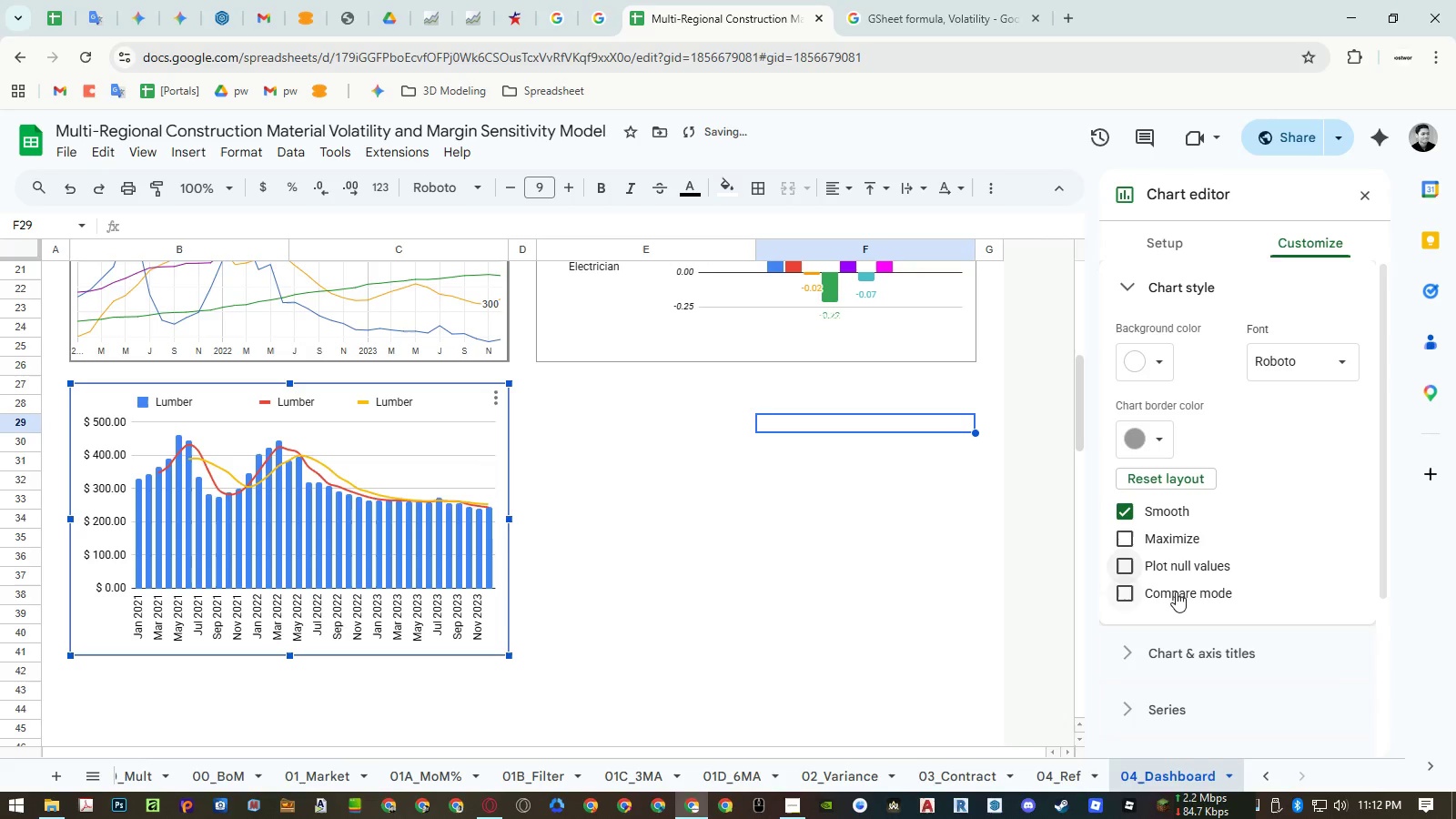 
triple_click([1175, 592])
 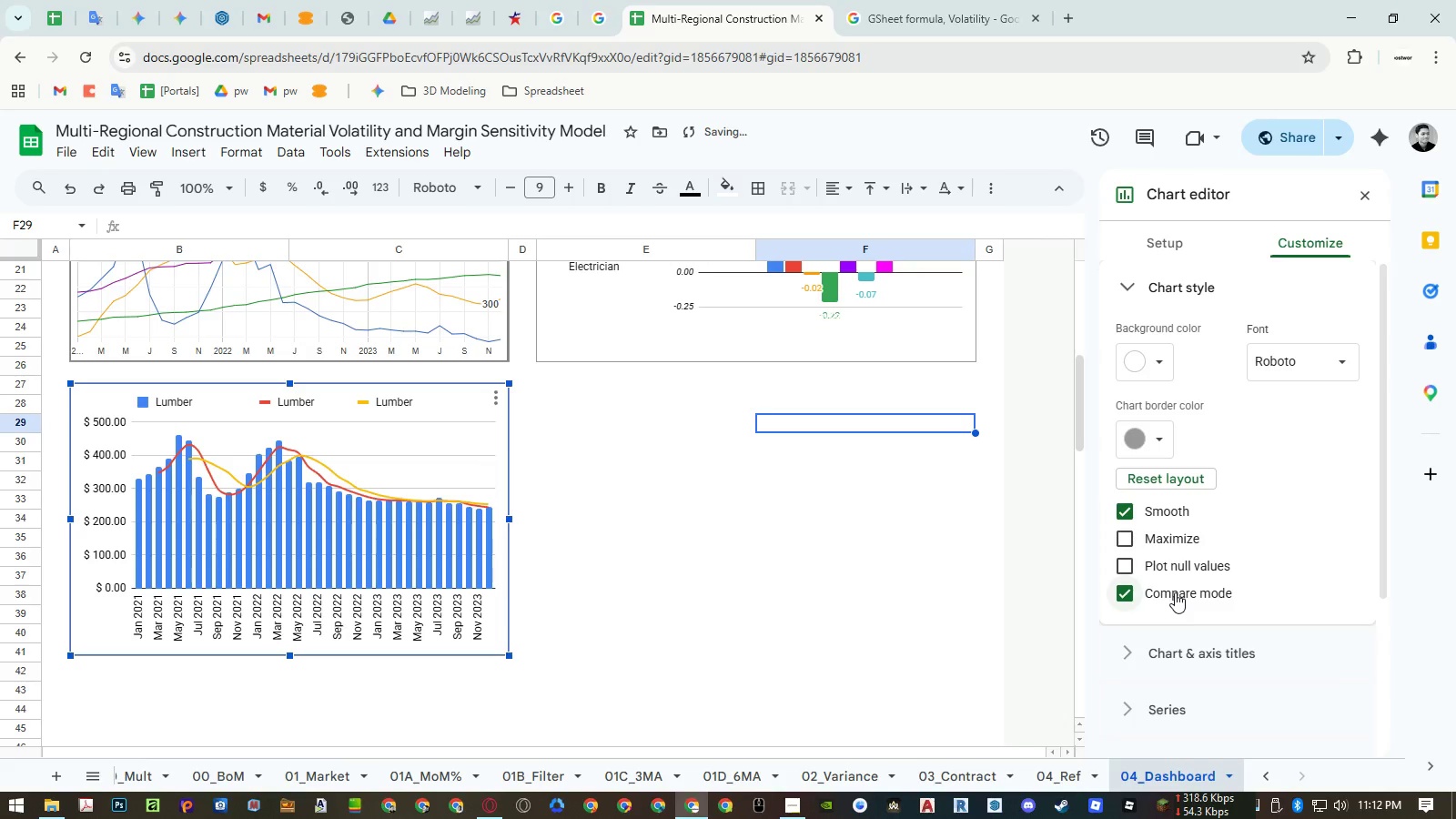 
triple_click([1175, 592])
 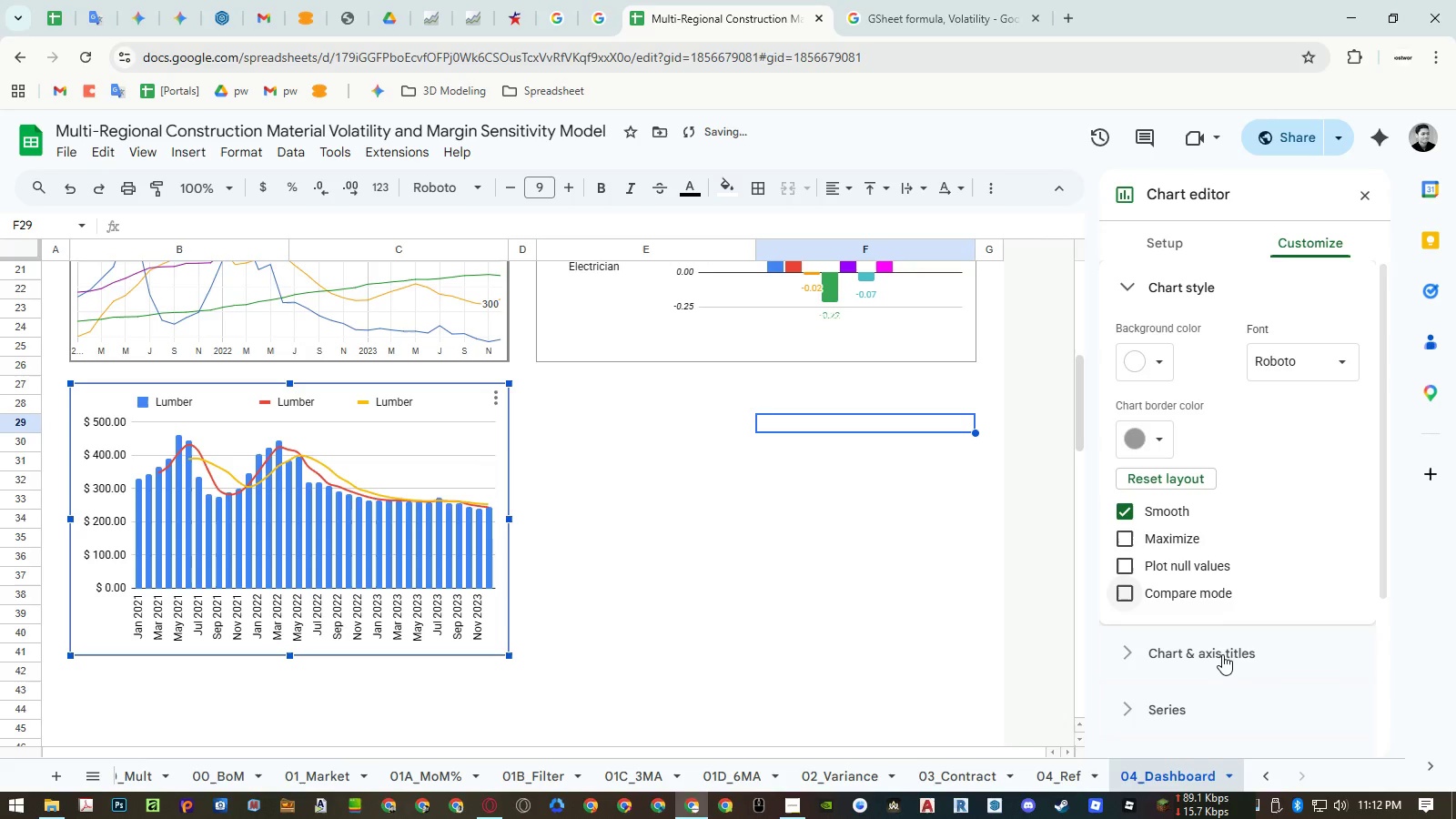 
left_click([1222, 654])
 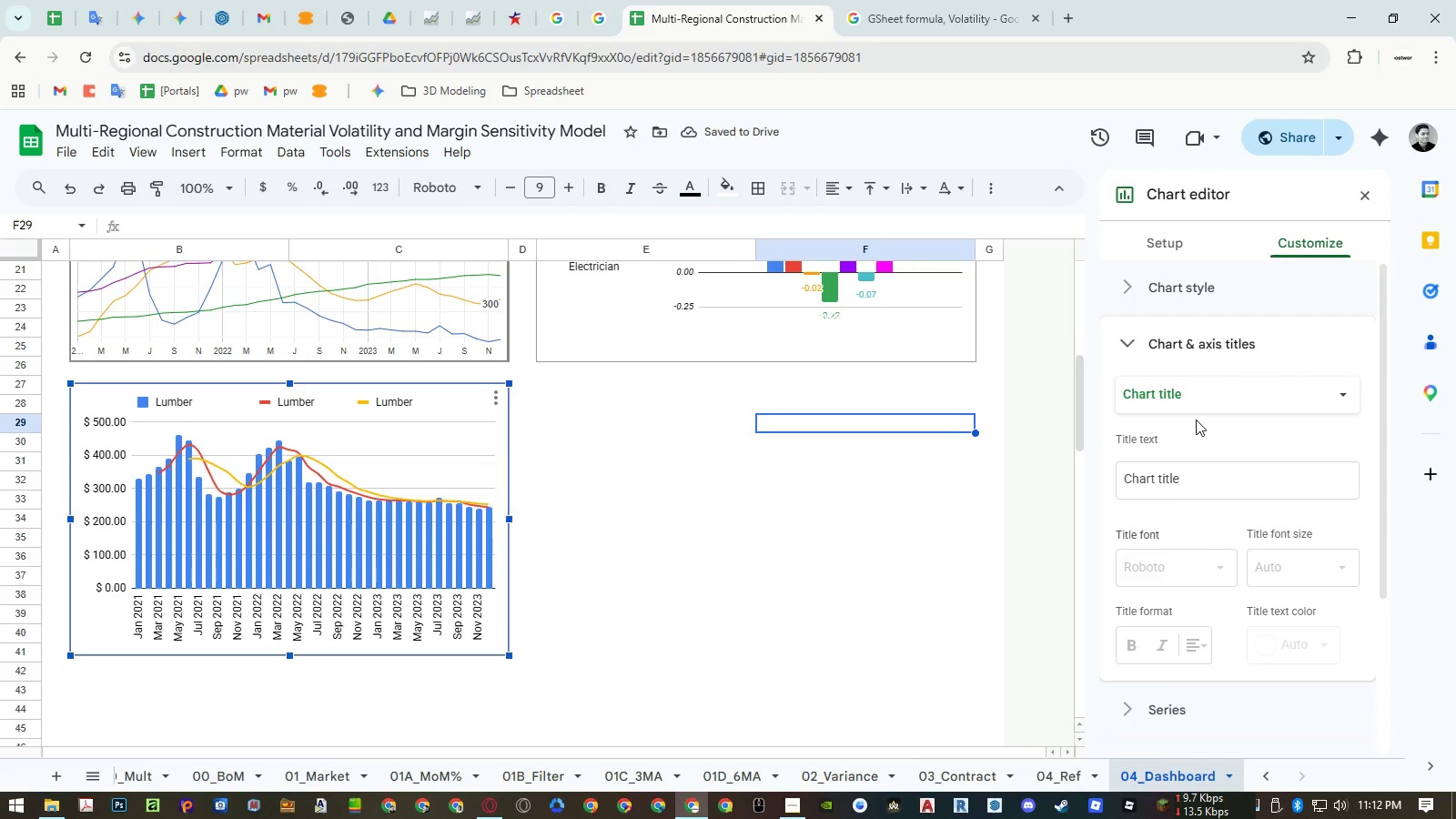 
left_click([1191, 466])
 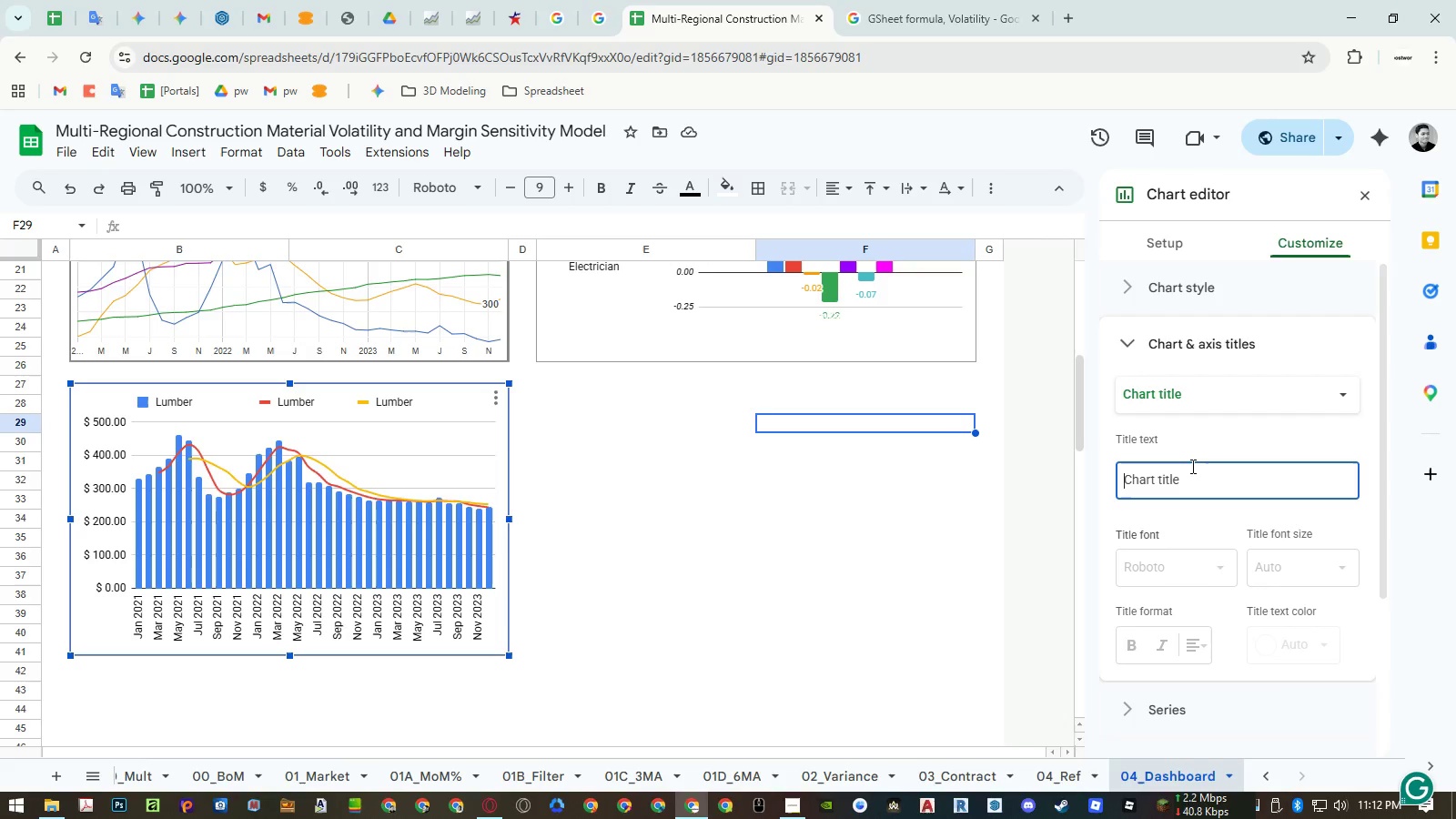 
type(L:)
key(Backspace)
key(Backspace)
type(Lumber)
 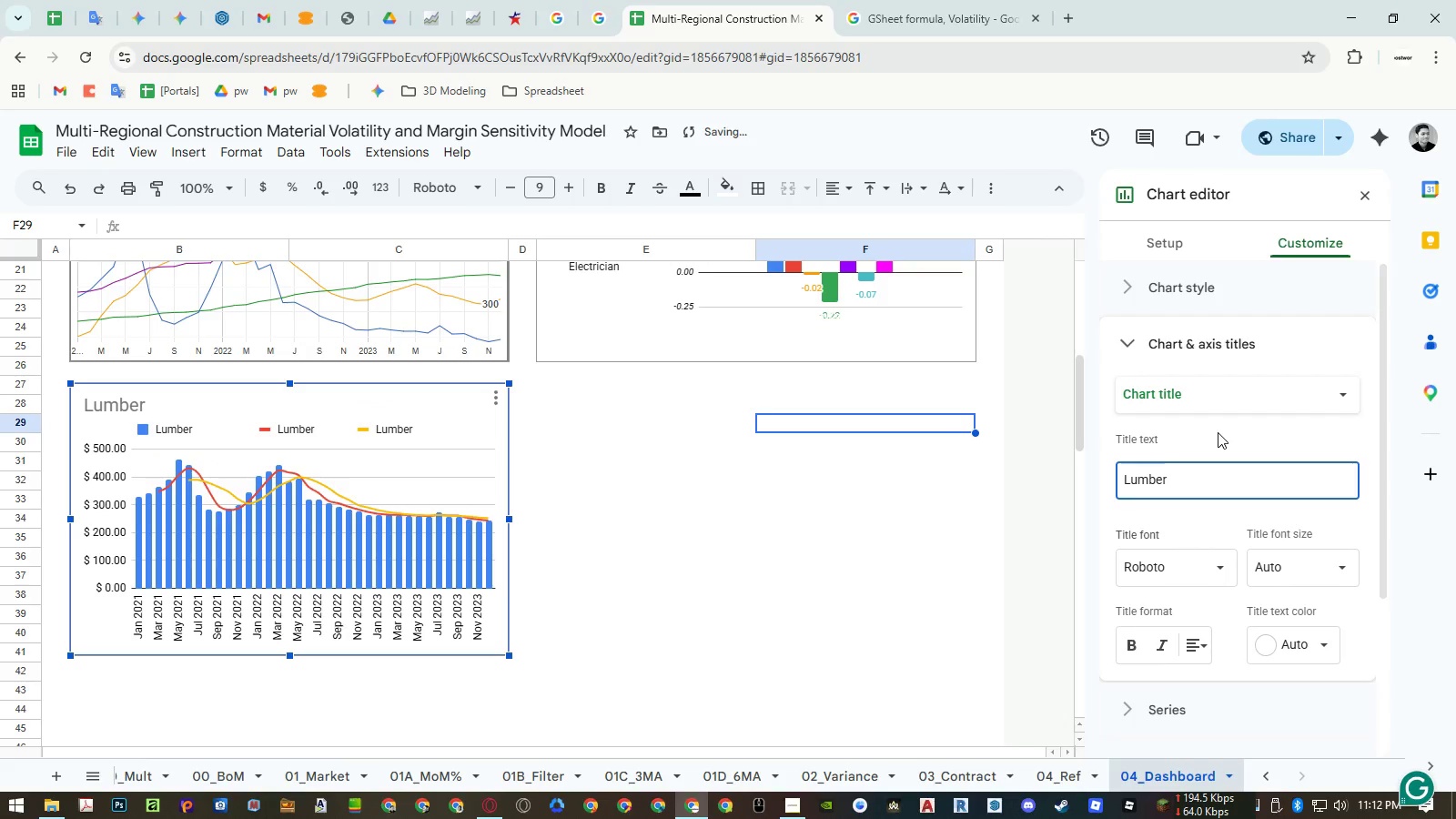 
left_click([1218, 432])
 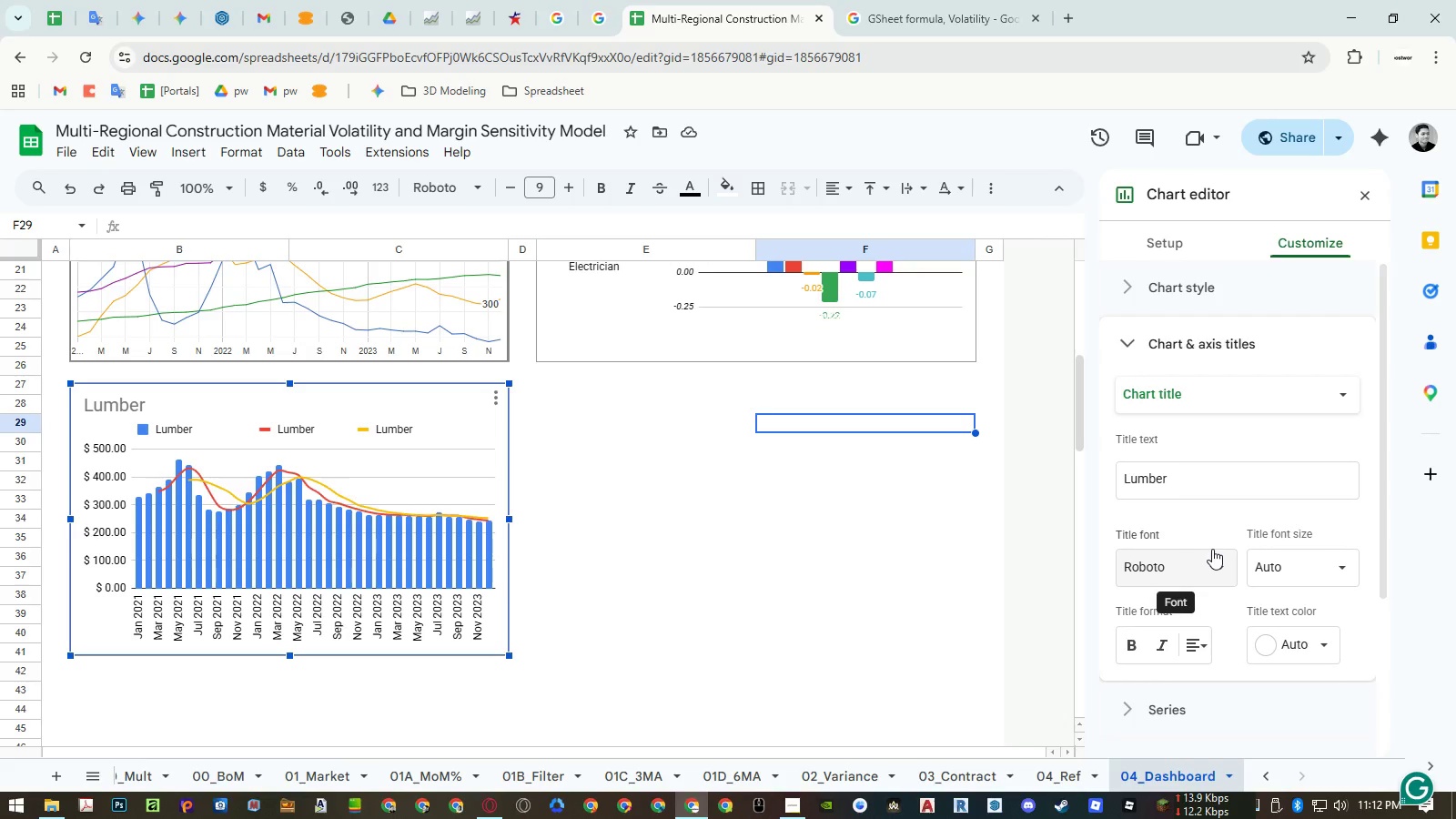 
wait(15.61)
 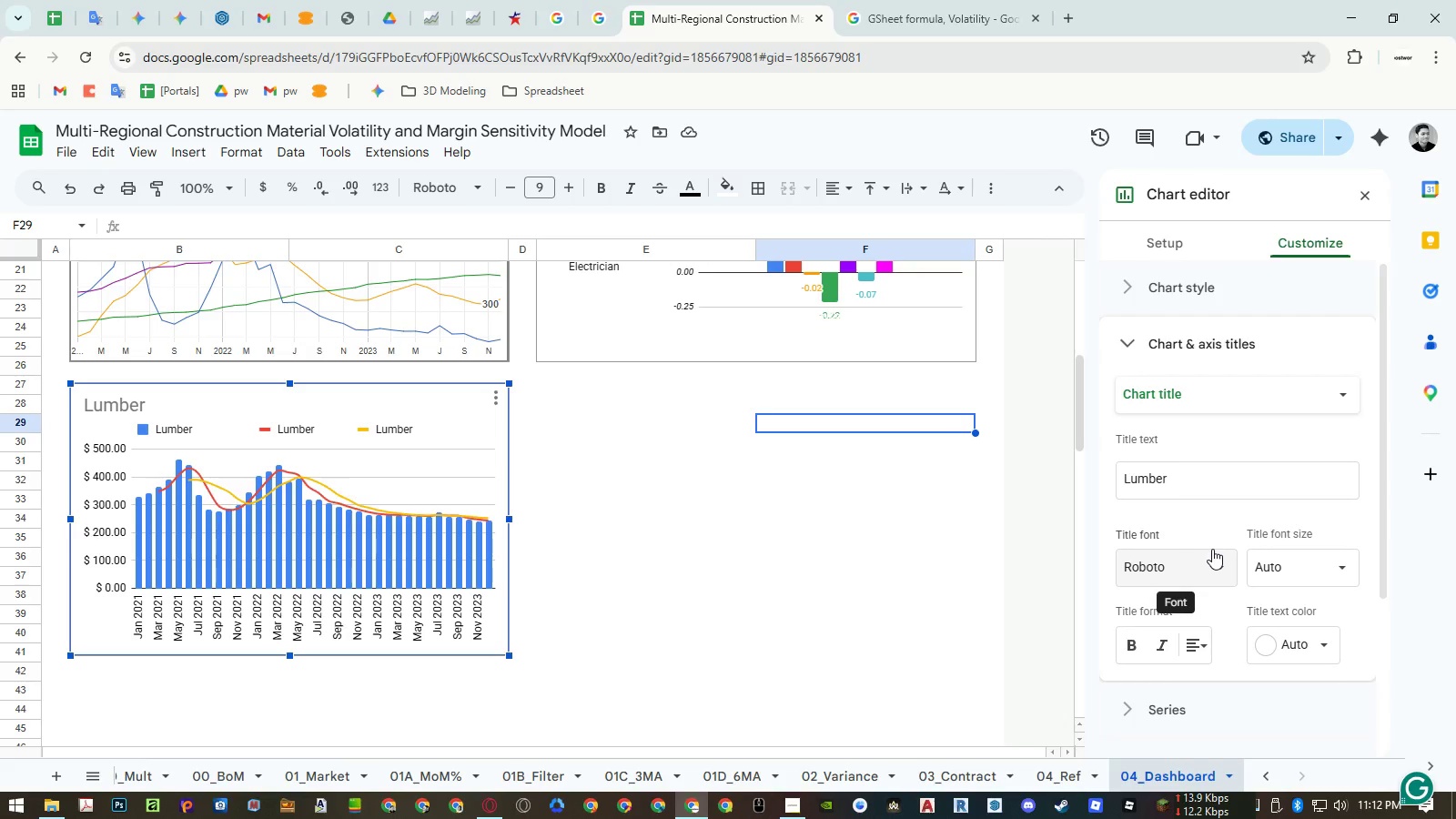 
left_click([1122, 649])
 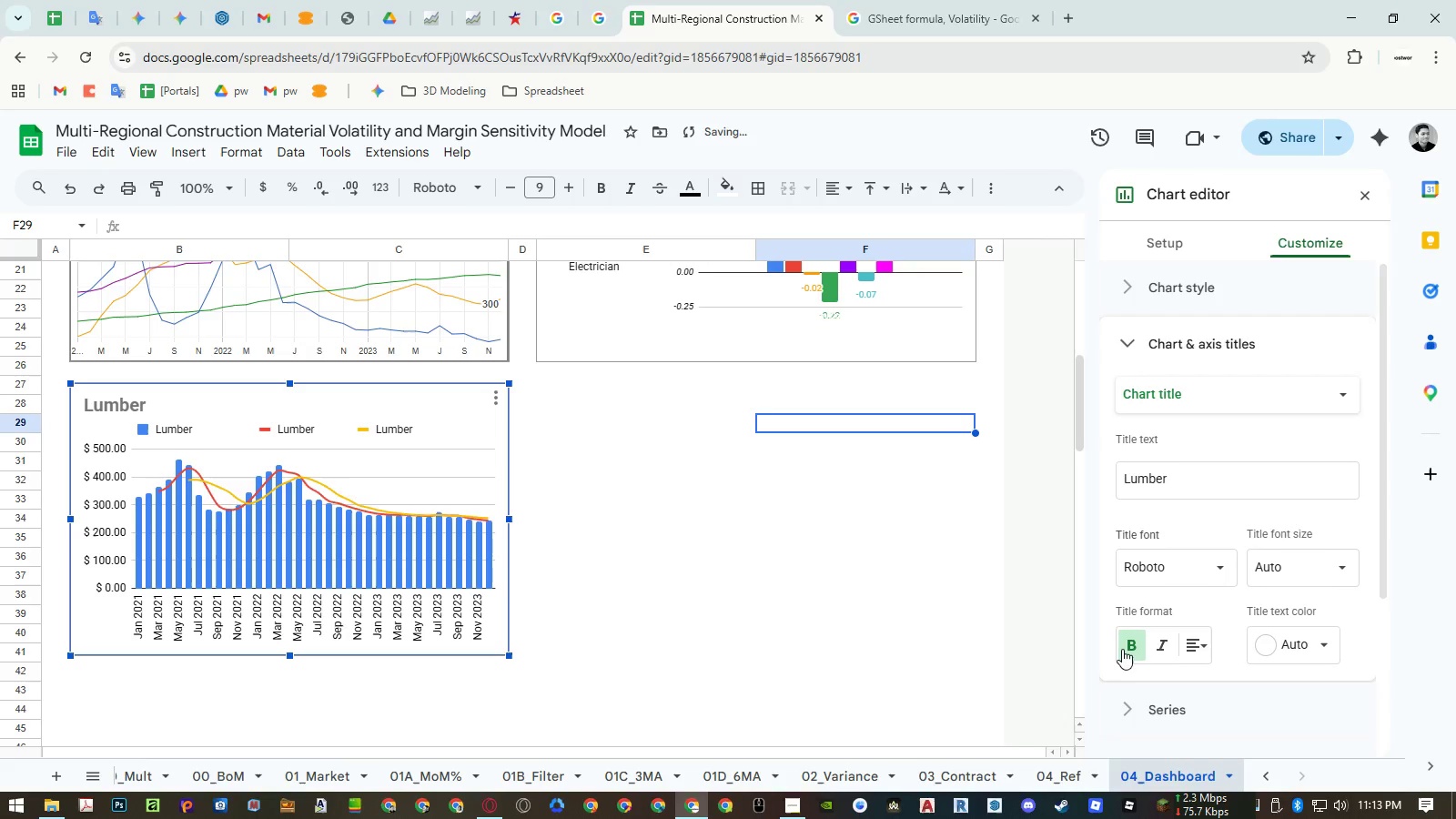 
left_click([1122, 649])
 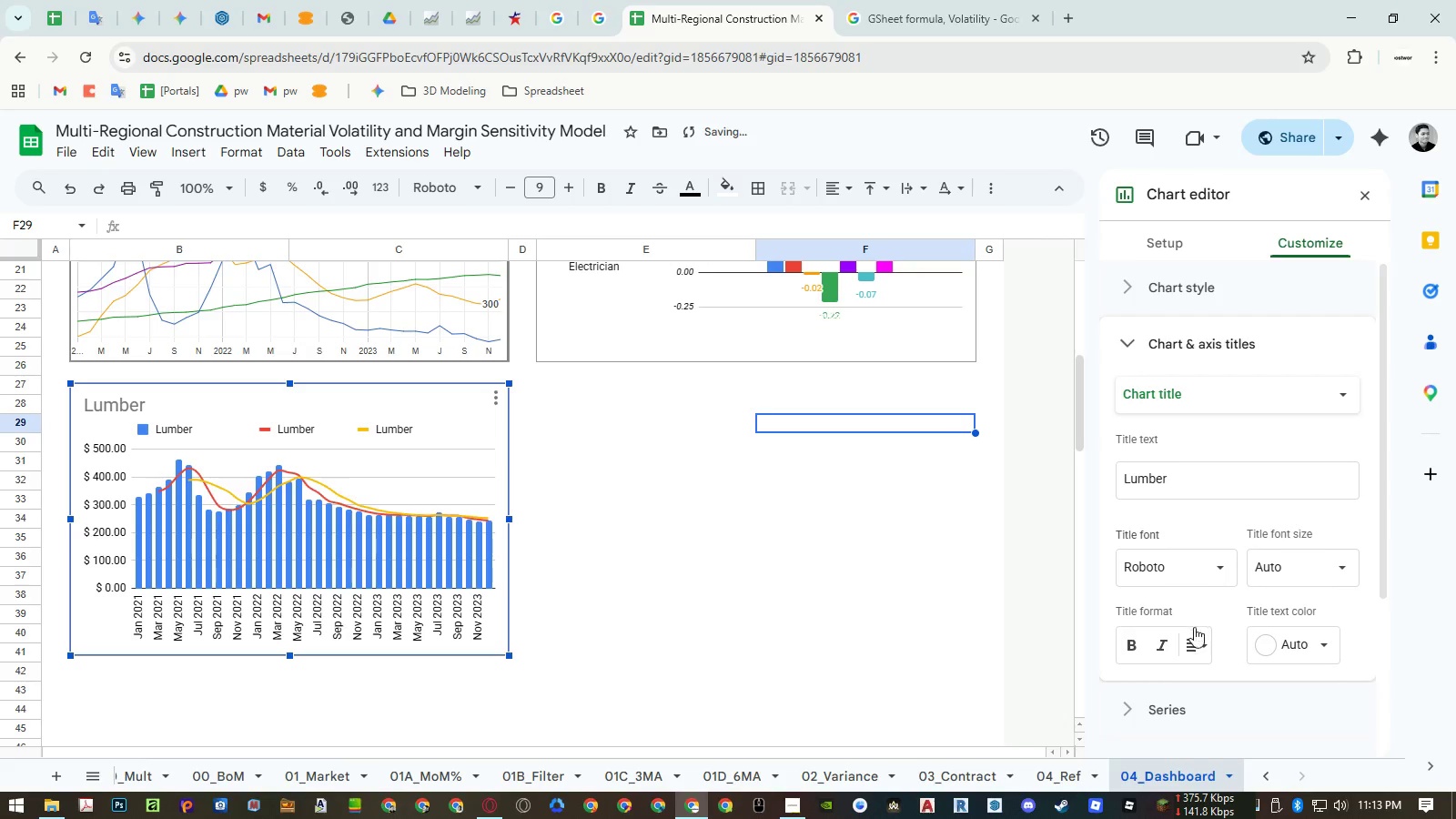 
left_click([1168, 703])
 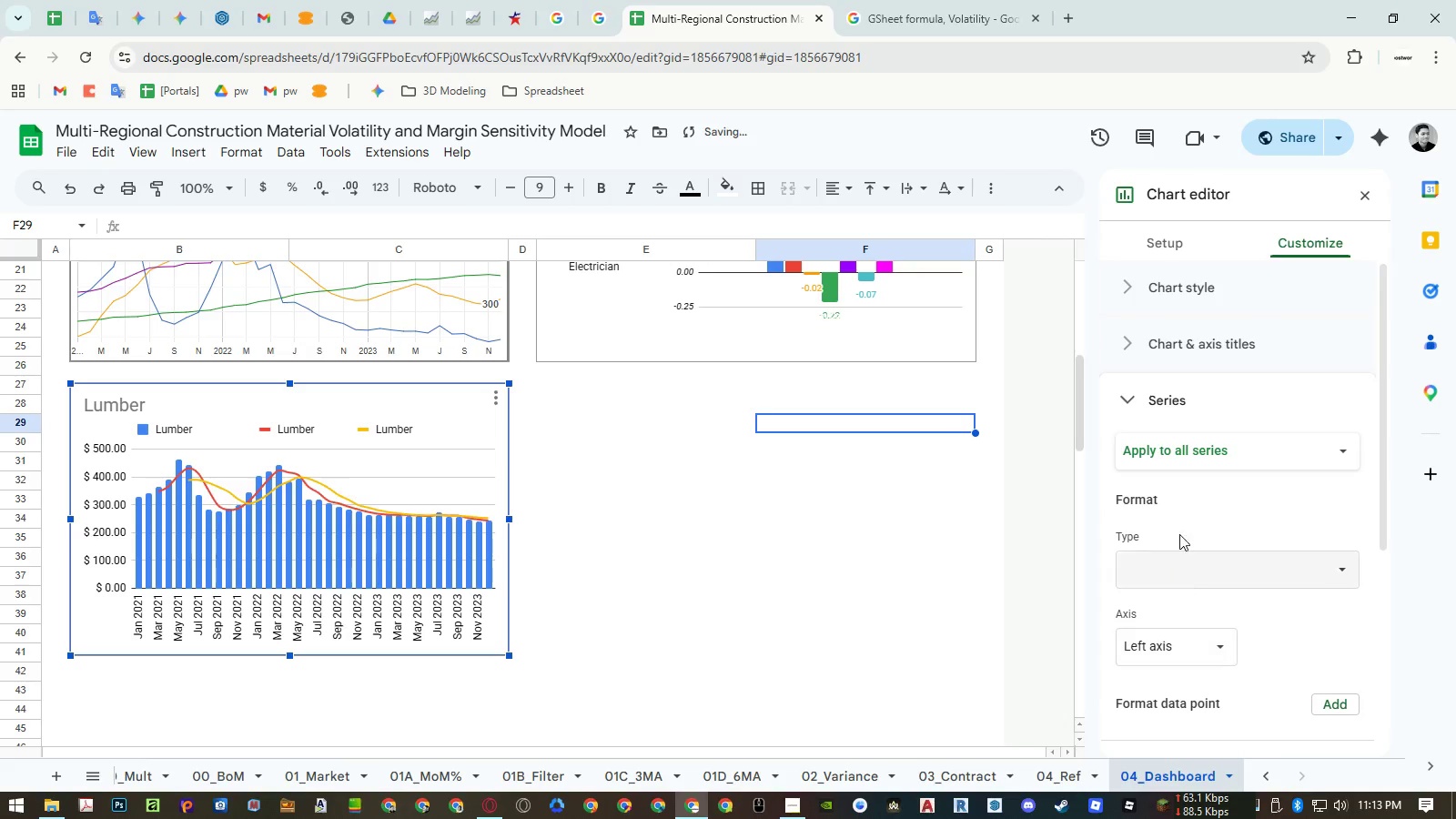 
left_click([1178, 451])
 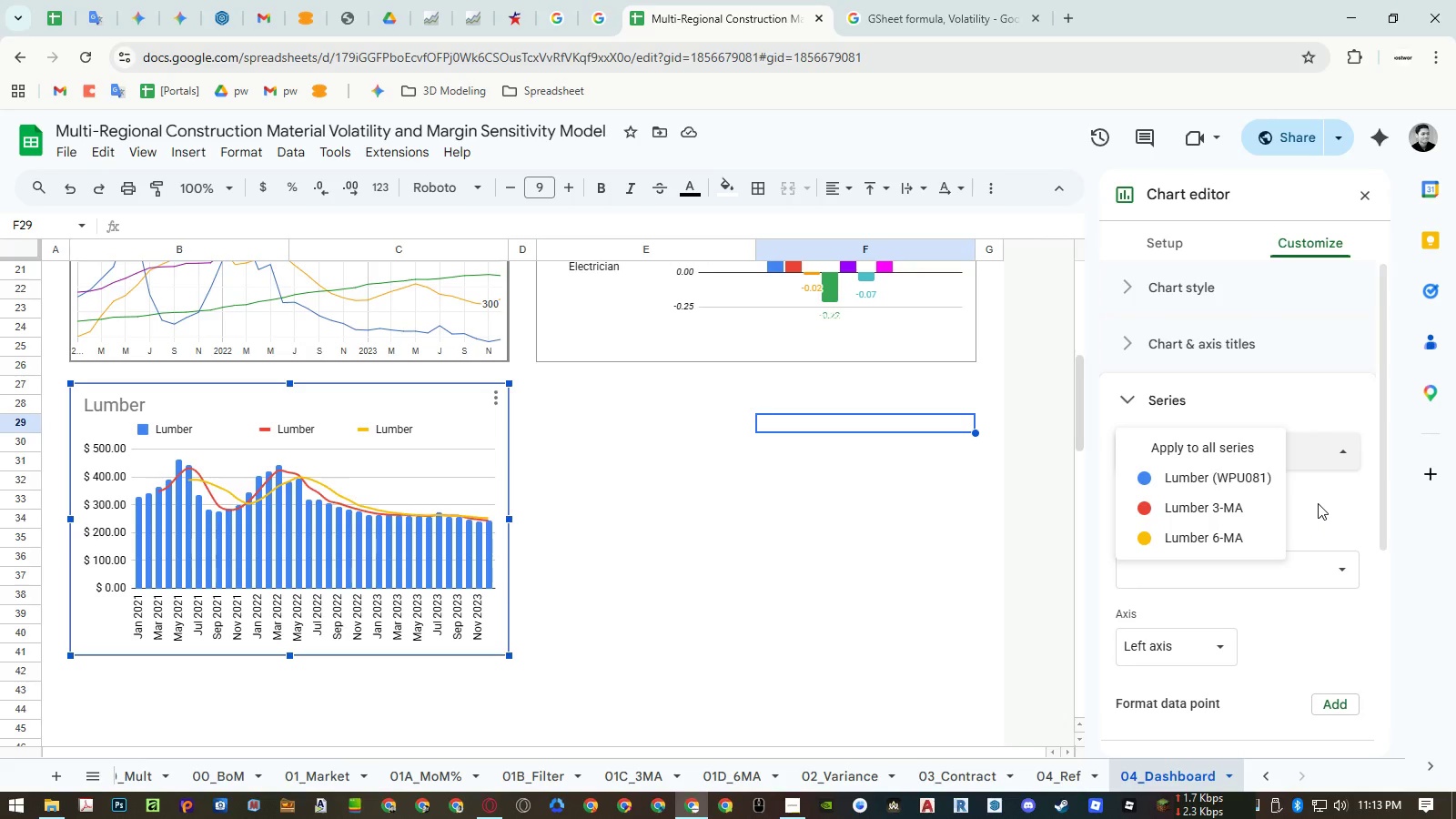 
wait(5.66)
 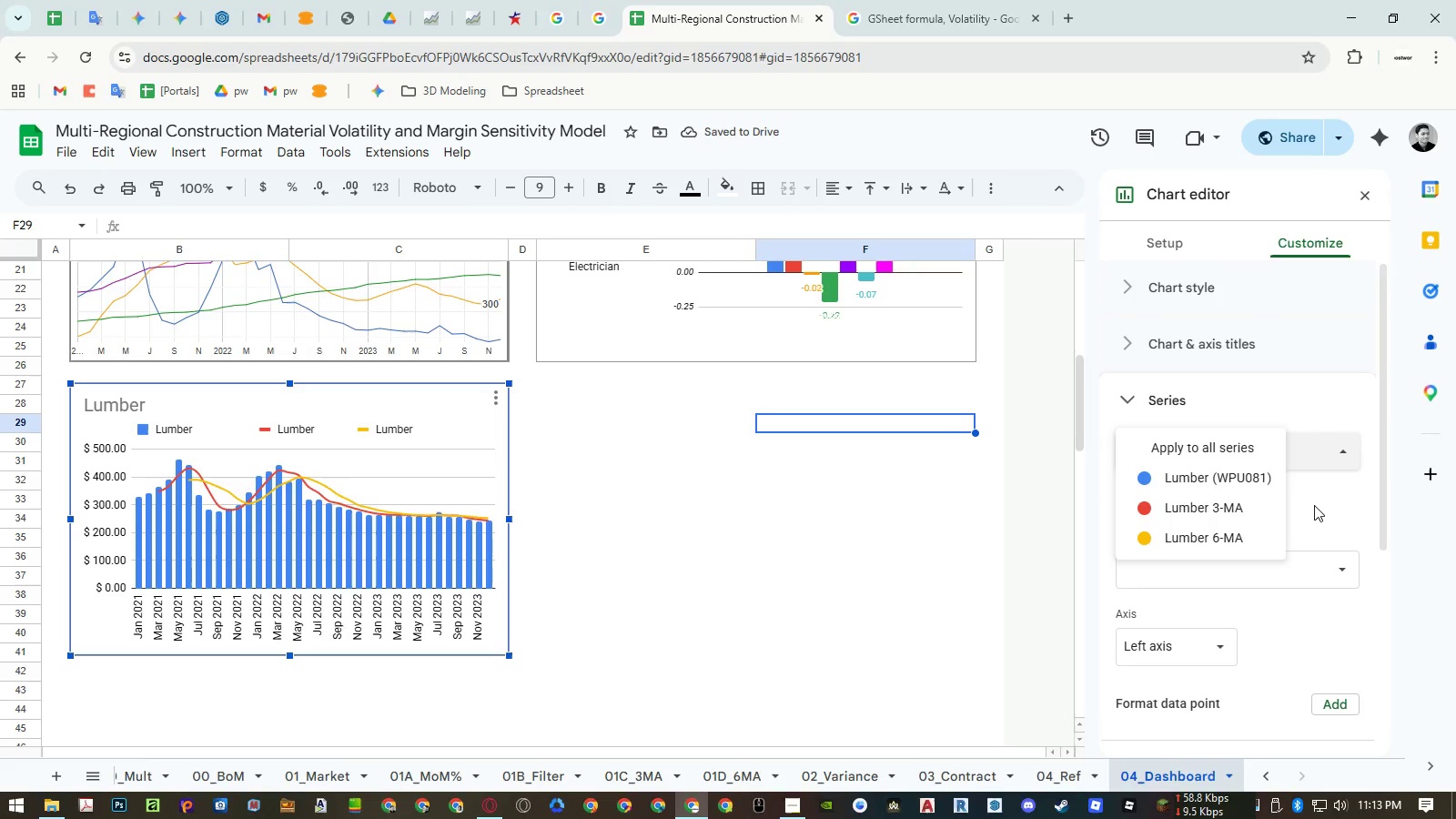 
left_click([1230, 506])
 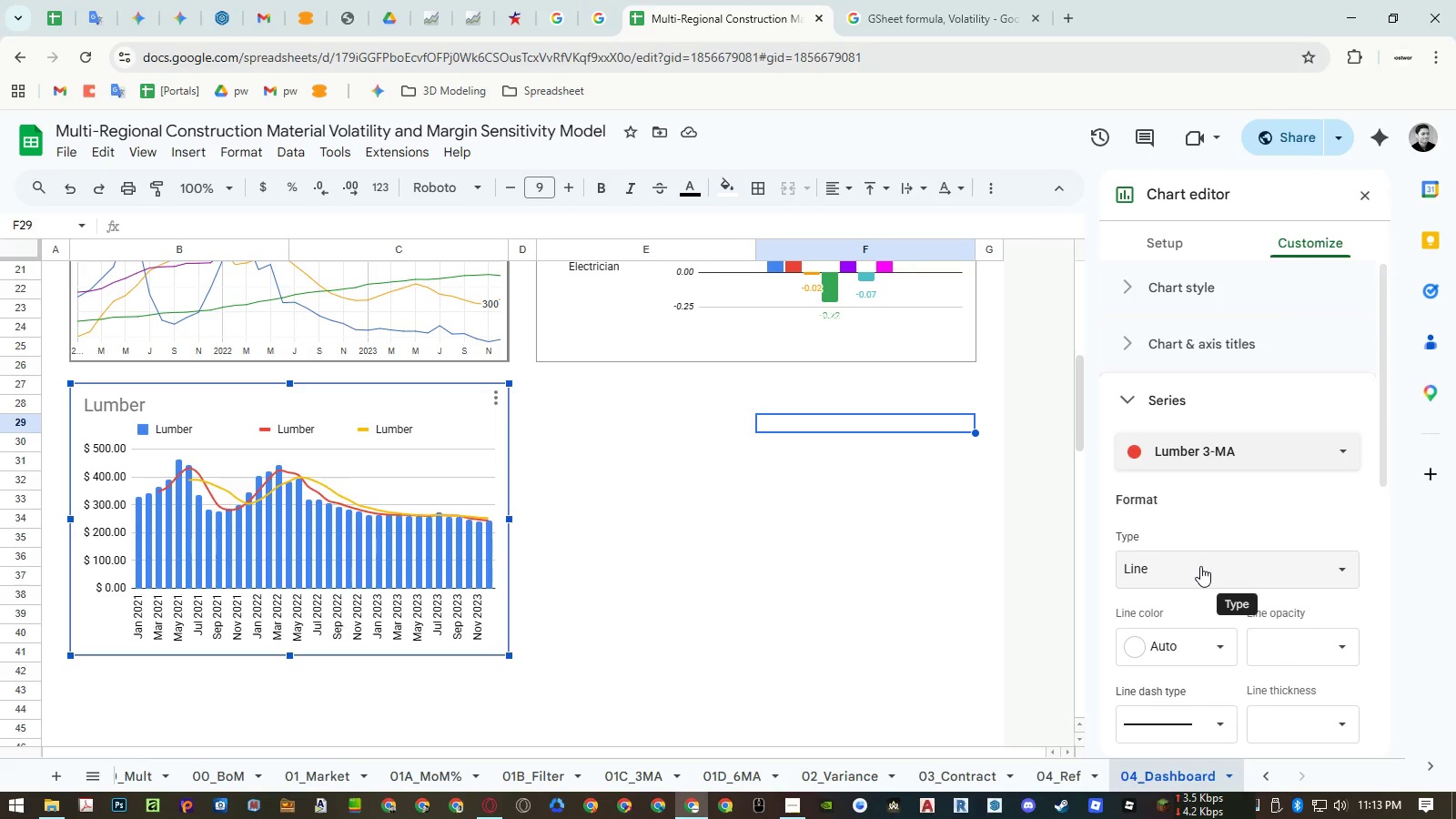 
left_click([1200, 565])
 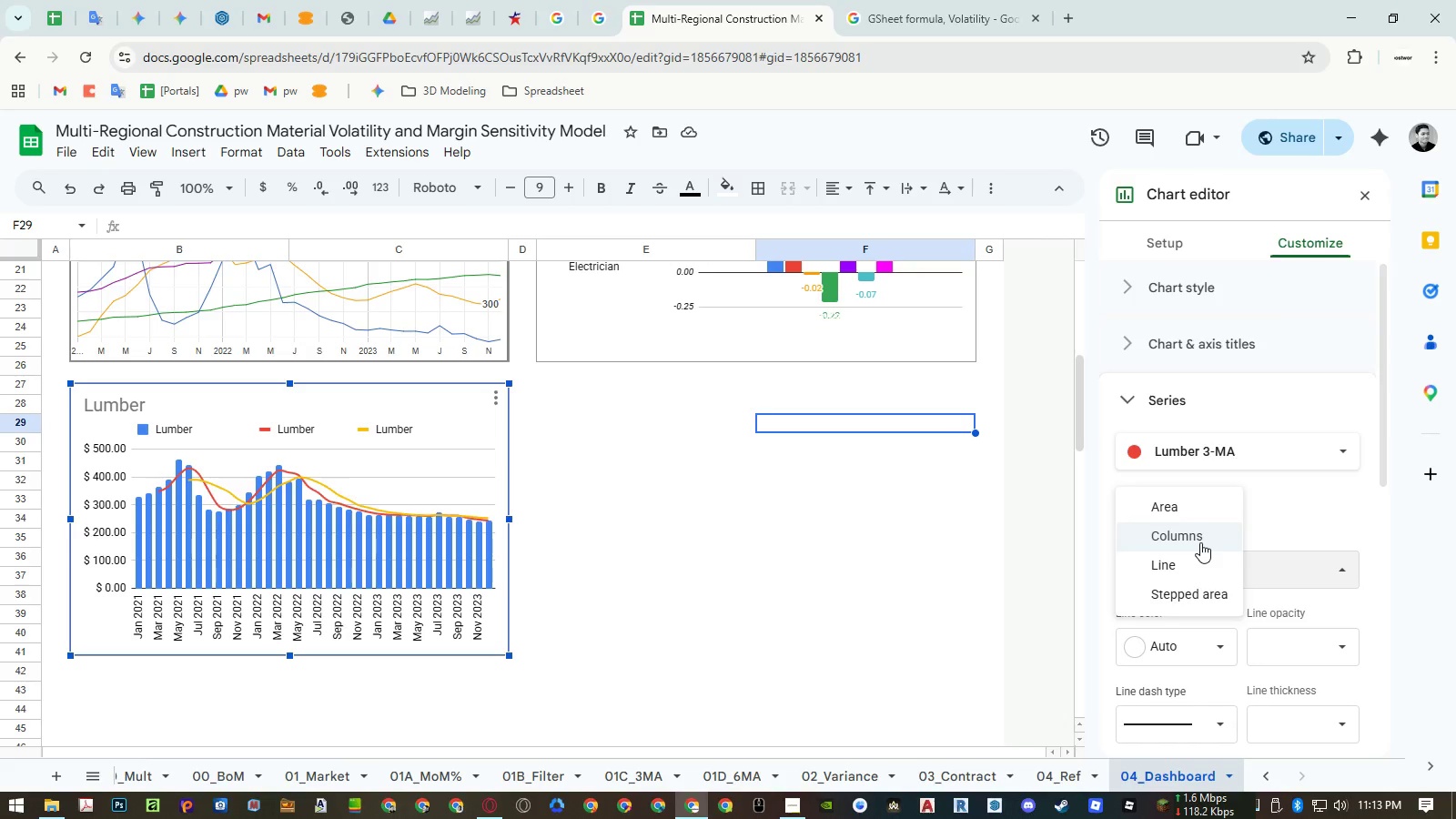 
left_click([1187, 592])
 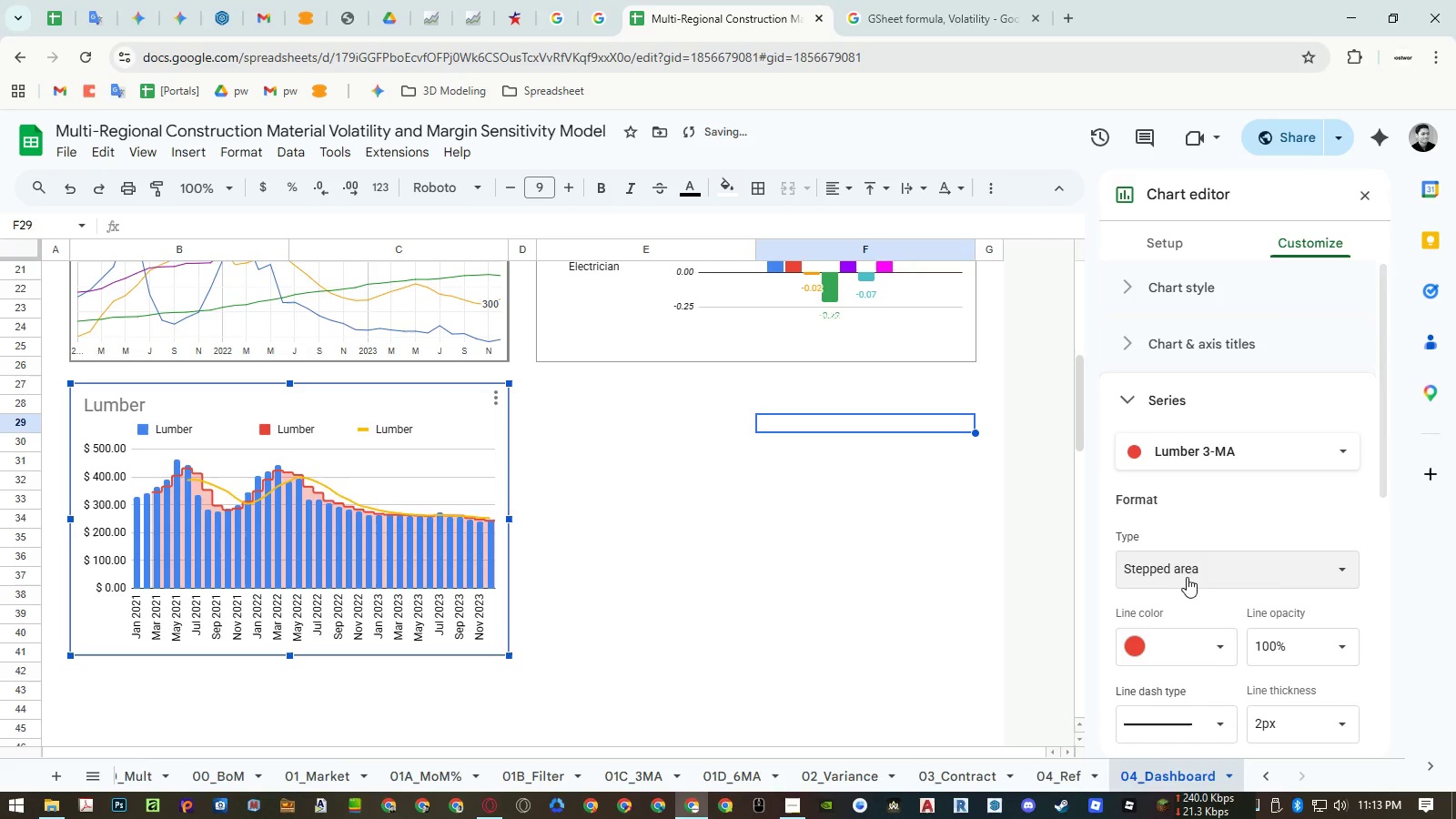 
left_click([1188, 571])
 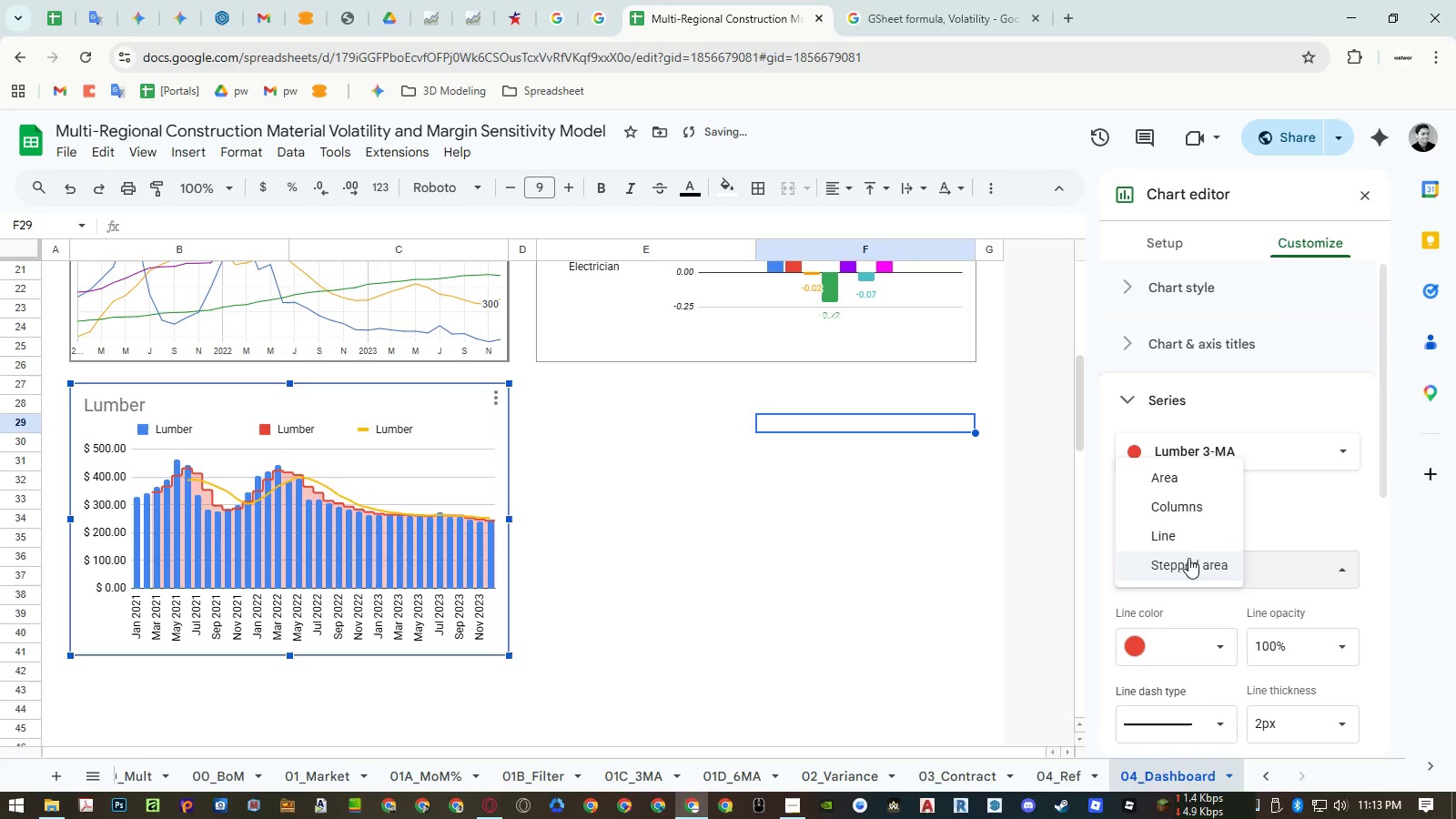 
left_click([1188, 538])
 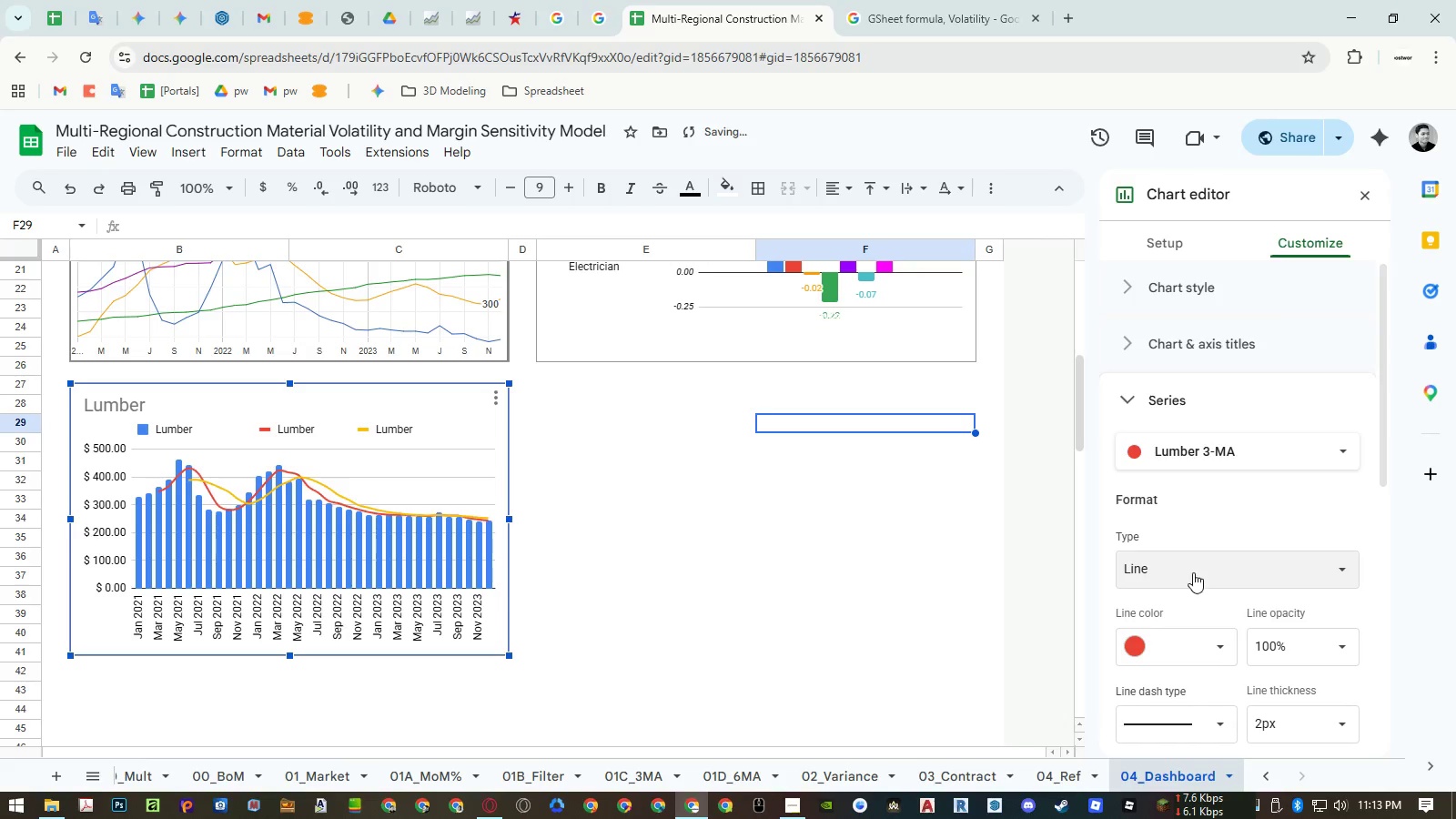 
left_click([1195, 578])
 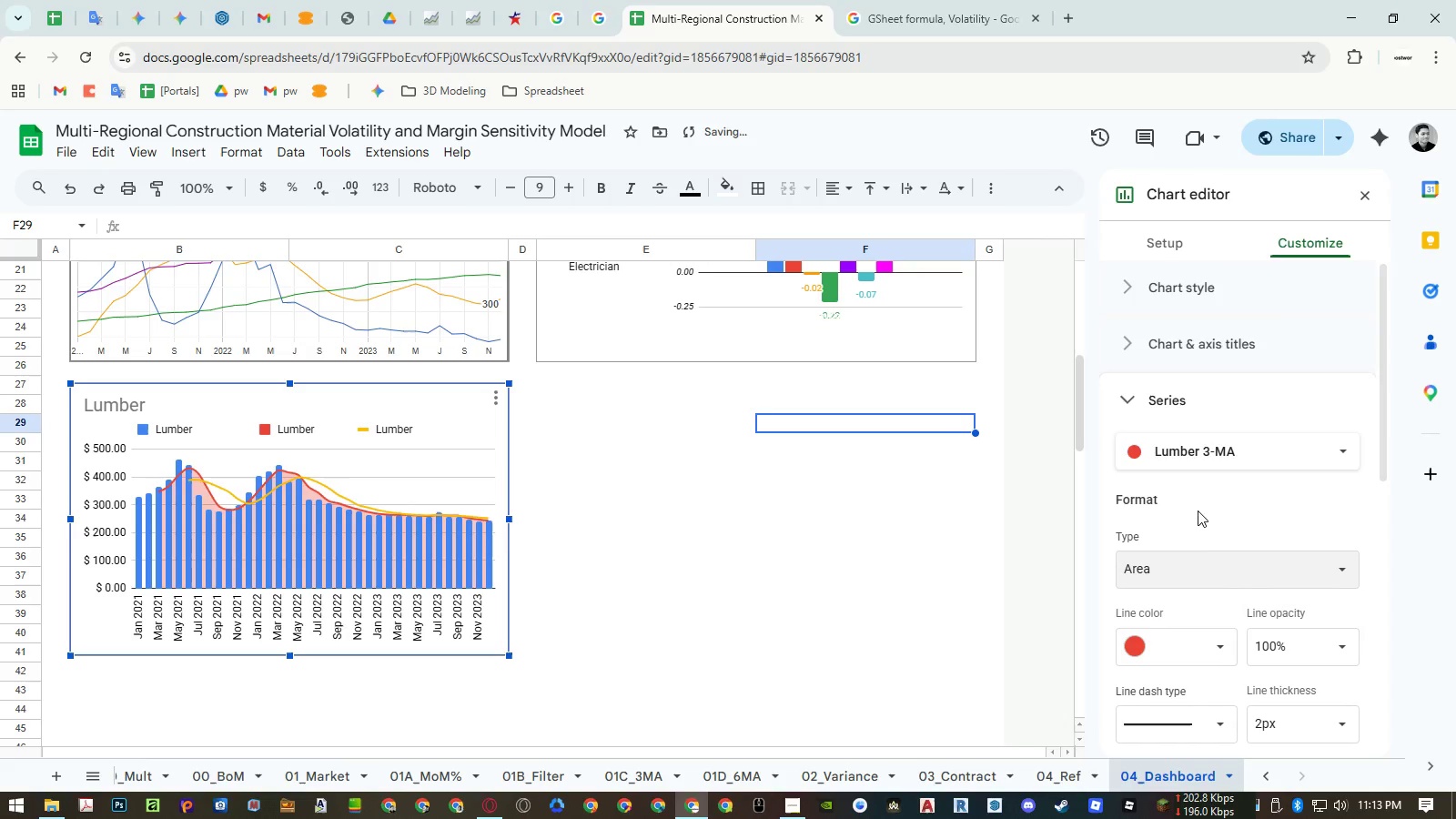 
left_click([1194, 560])
 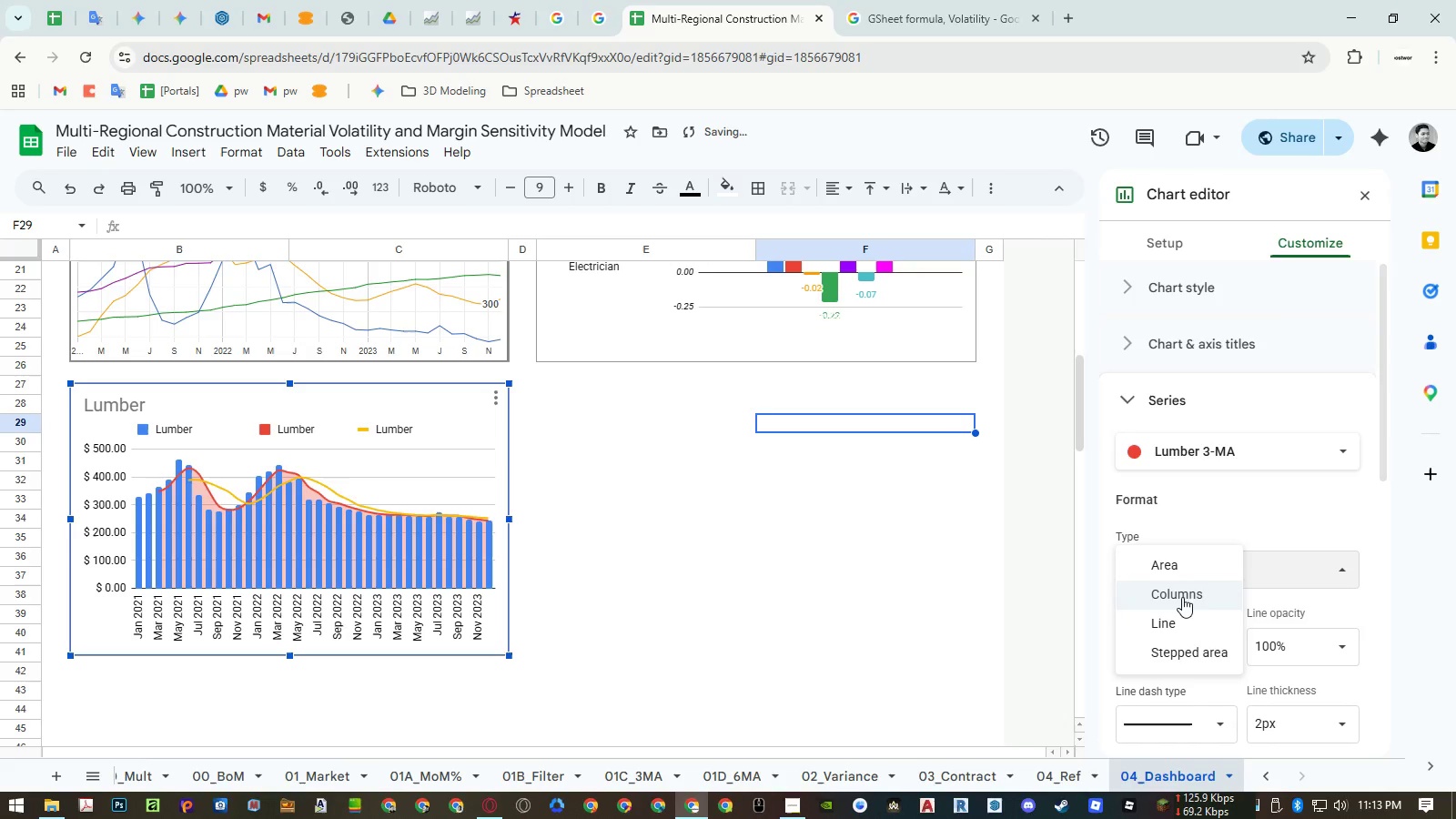 
left_click([1176, 615])
 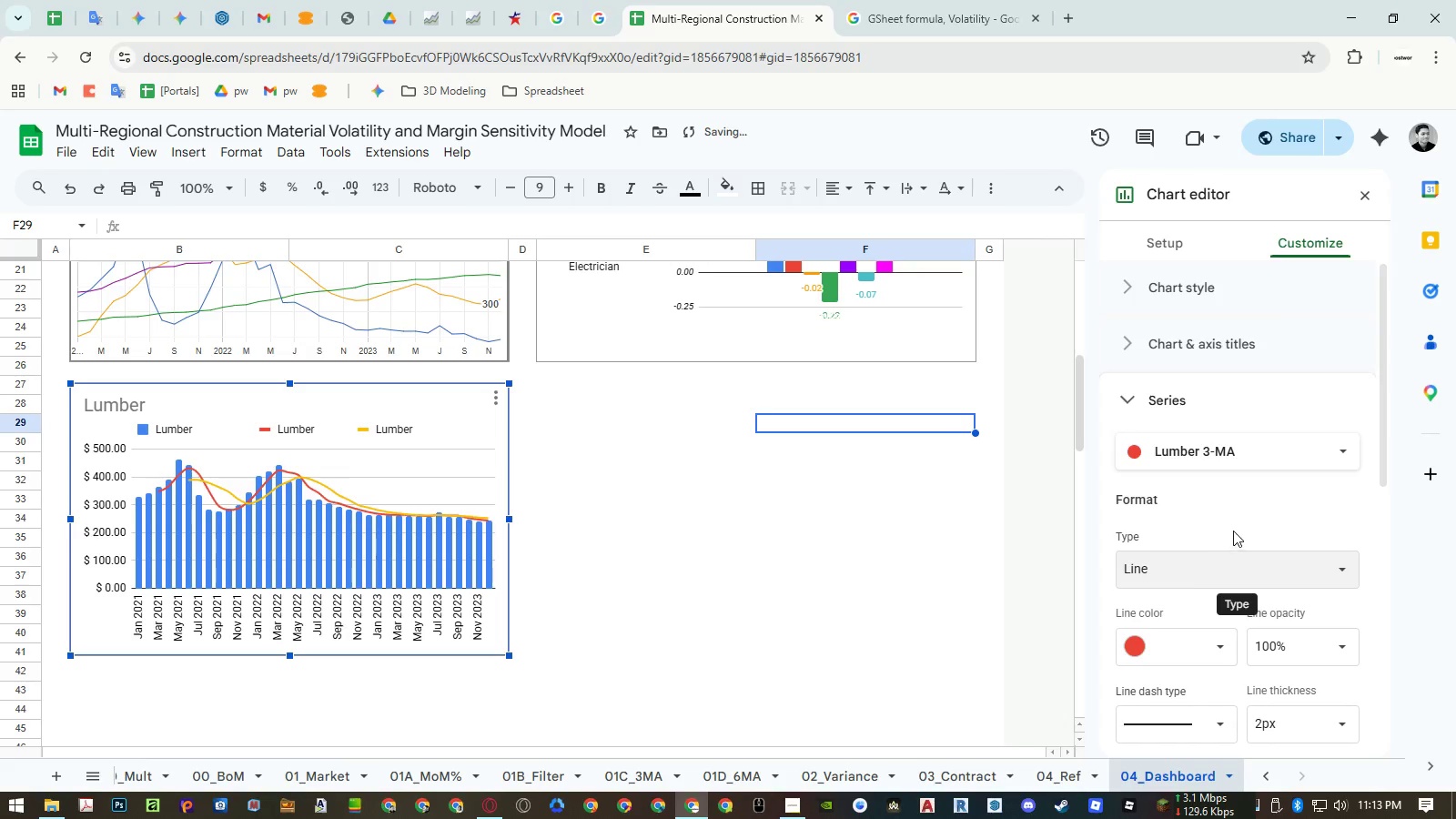 
left_click([1235, 531])
 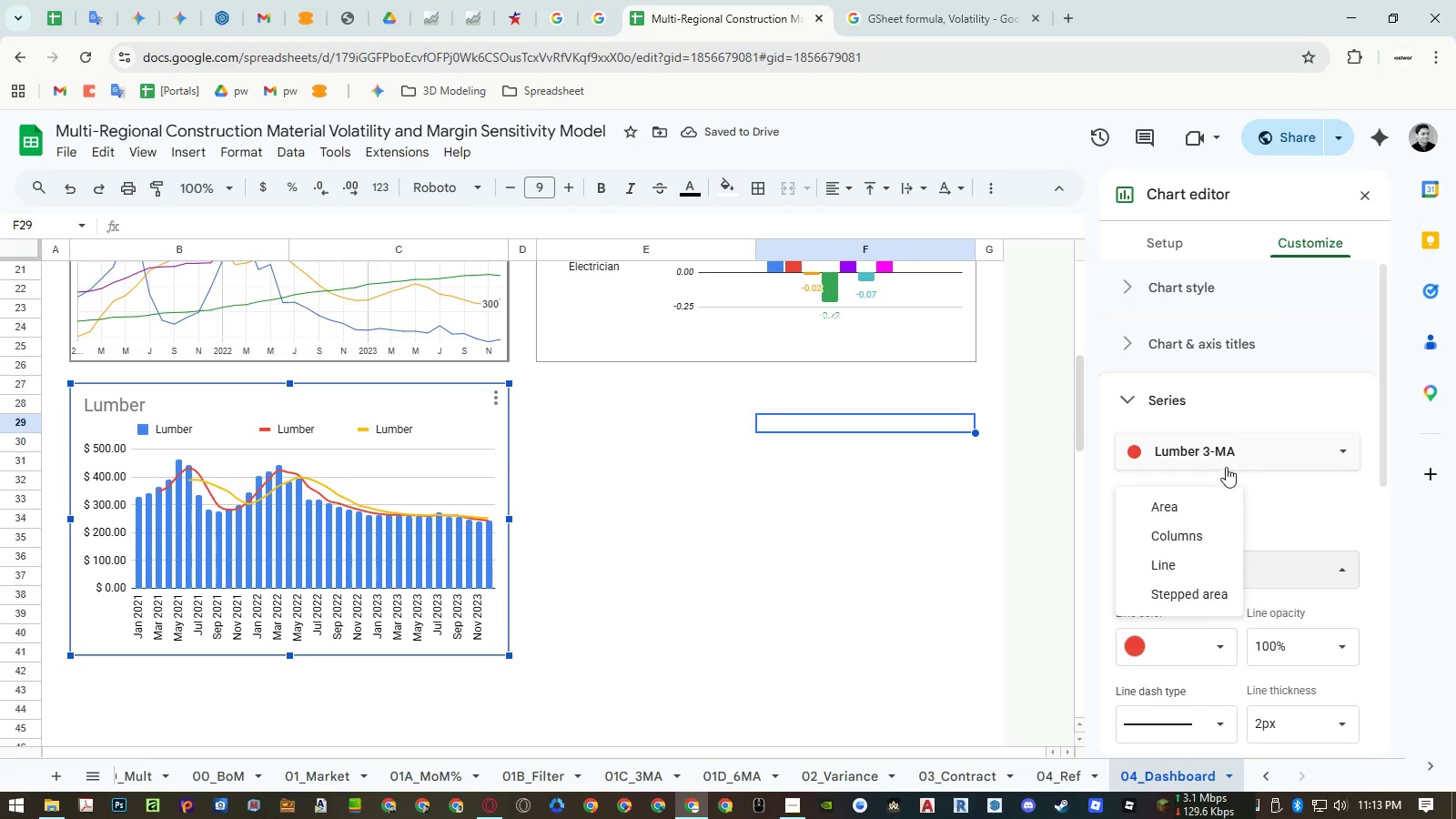 
left_click([1230, 460])
 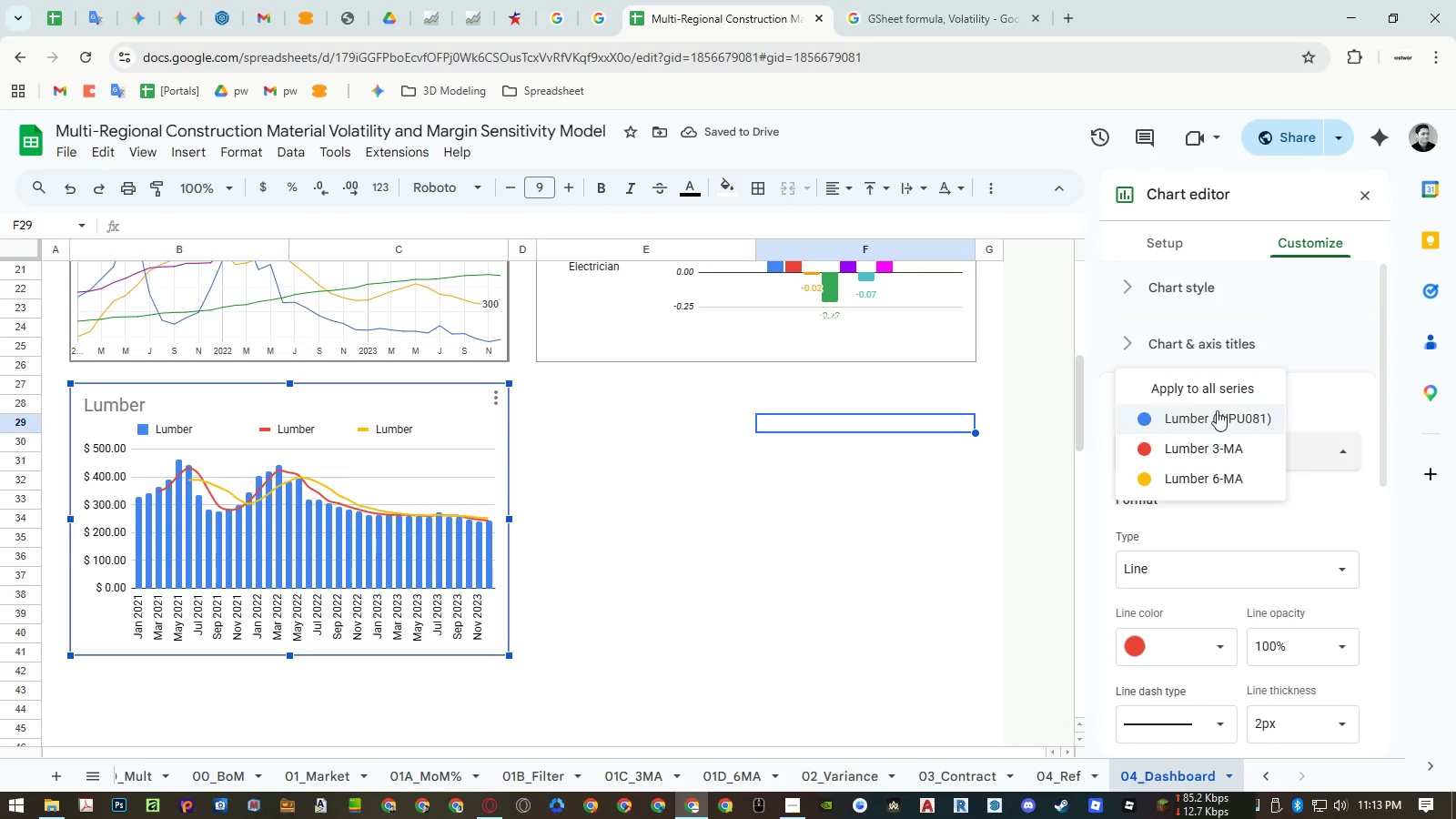 
left_click([1217, 410])
 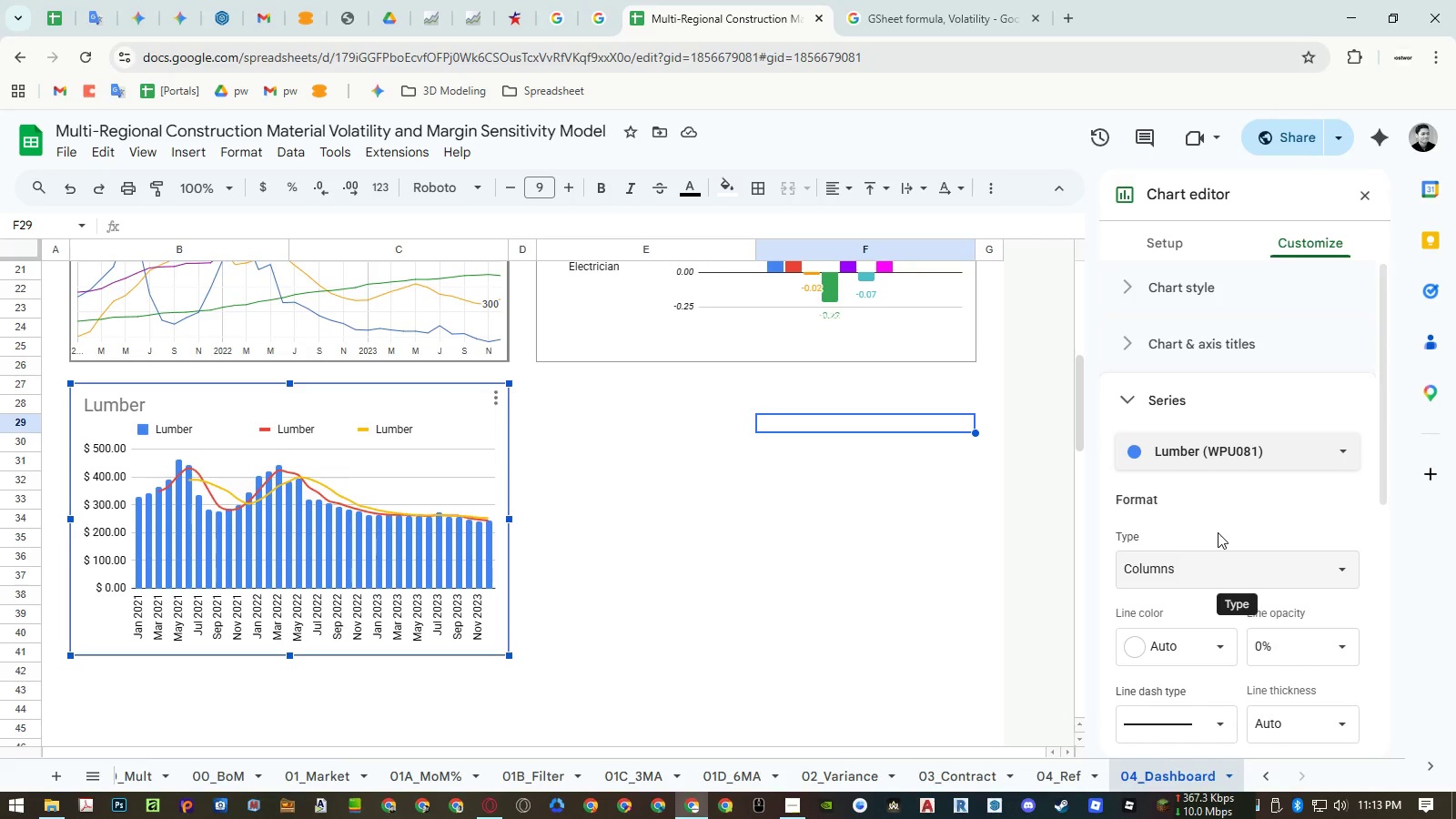 
scroll: coordinate [1216, 531], scroll_direction: down, amount: 2.0
 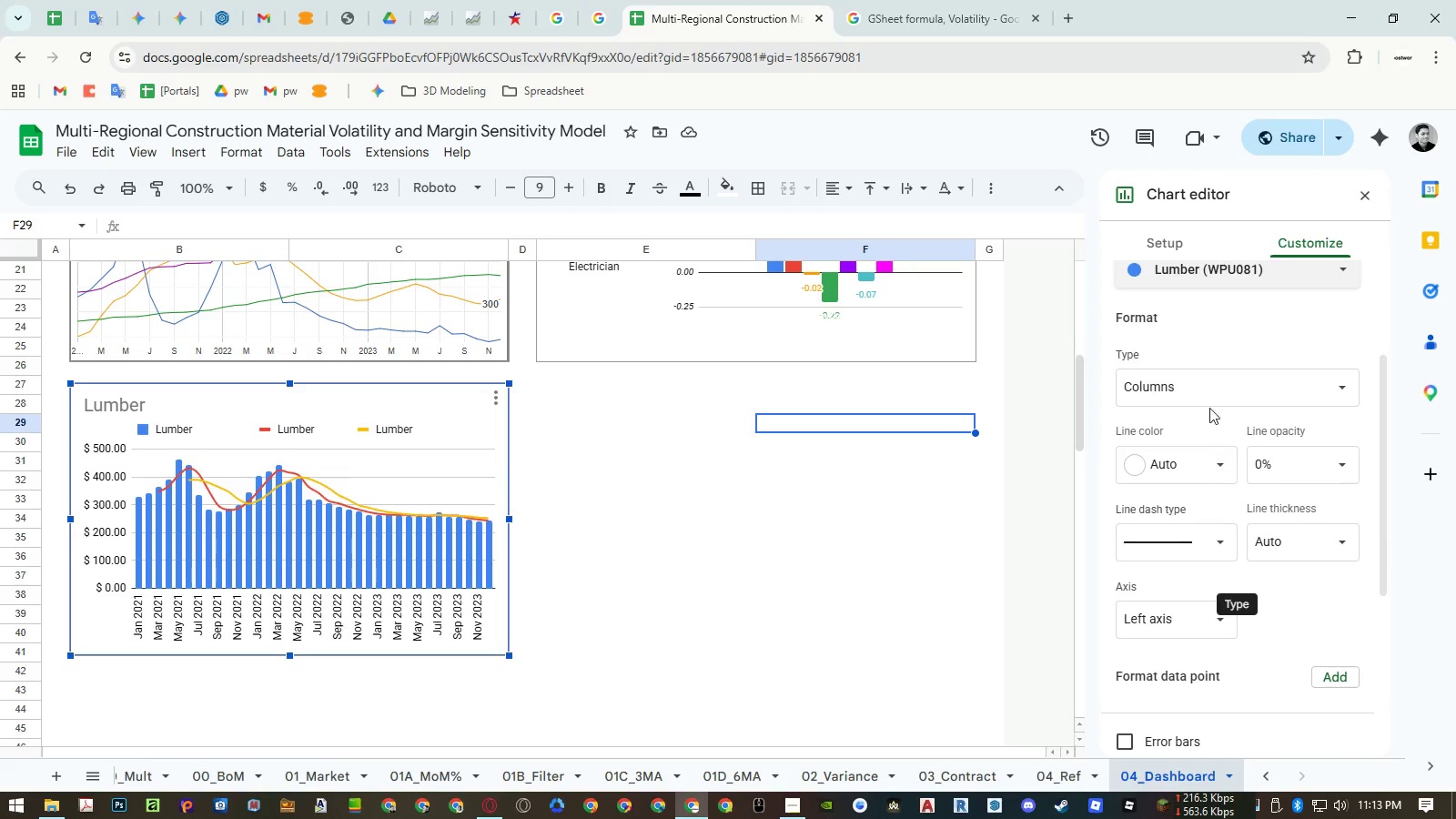 
left_click([1208, 391])
 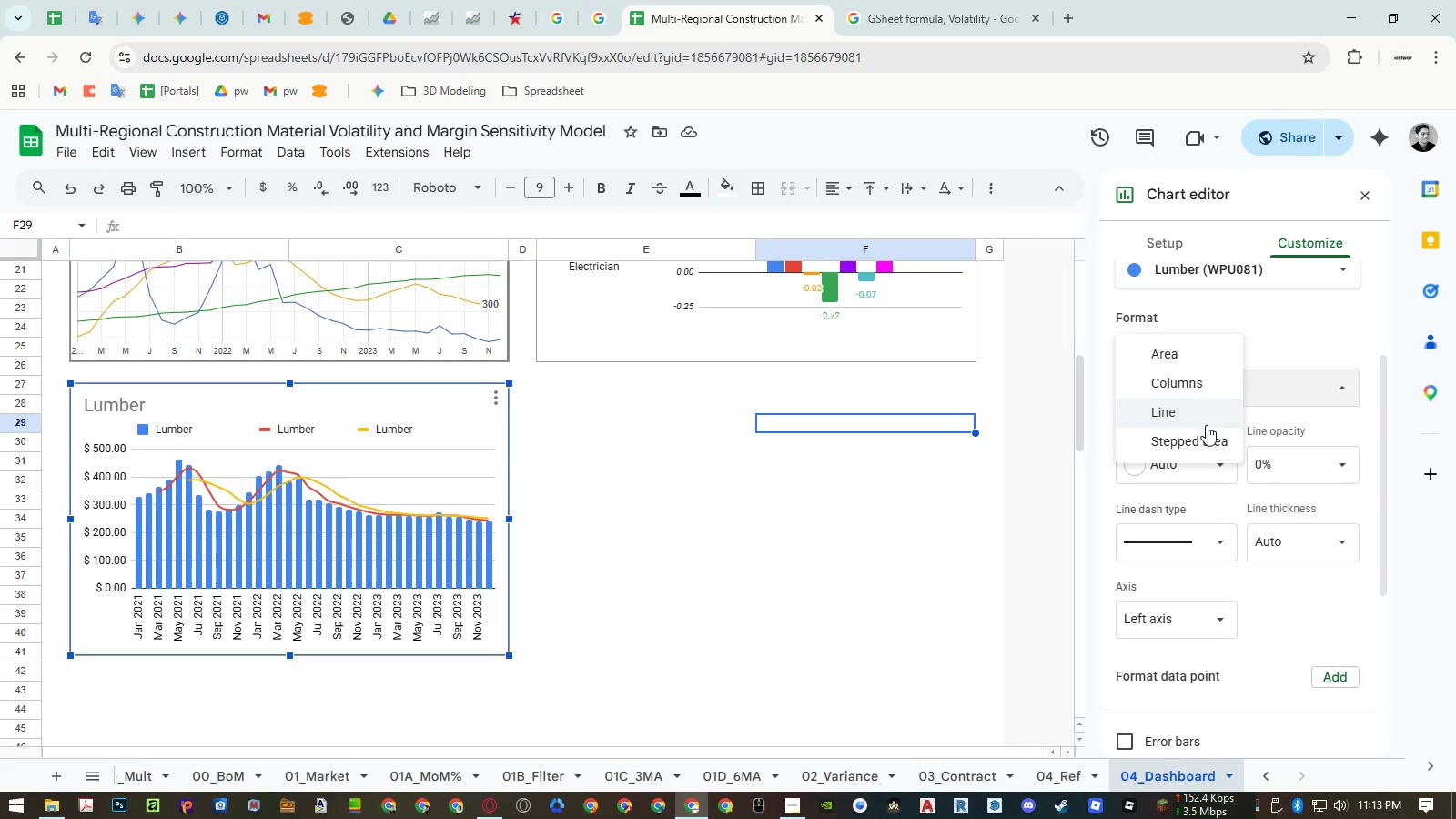 
left_click([1206, 434])
 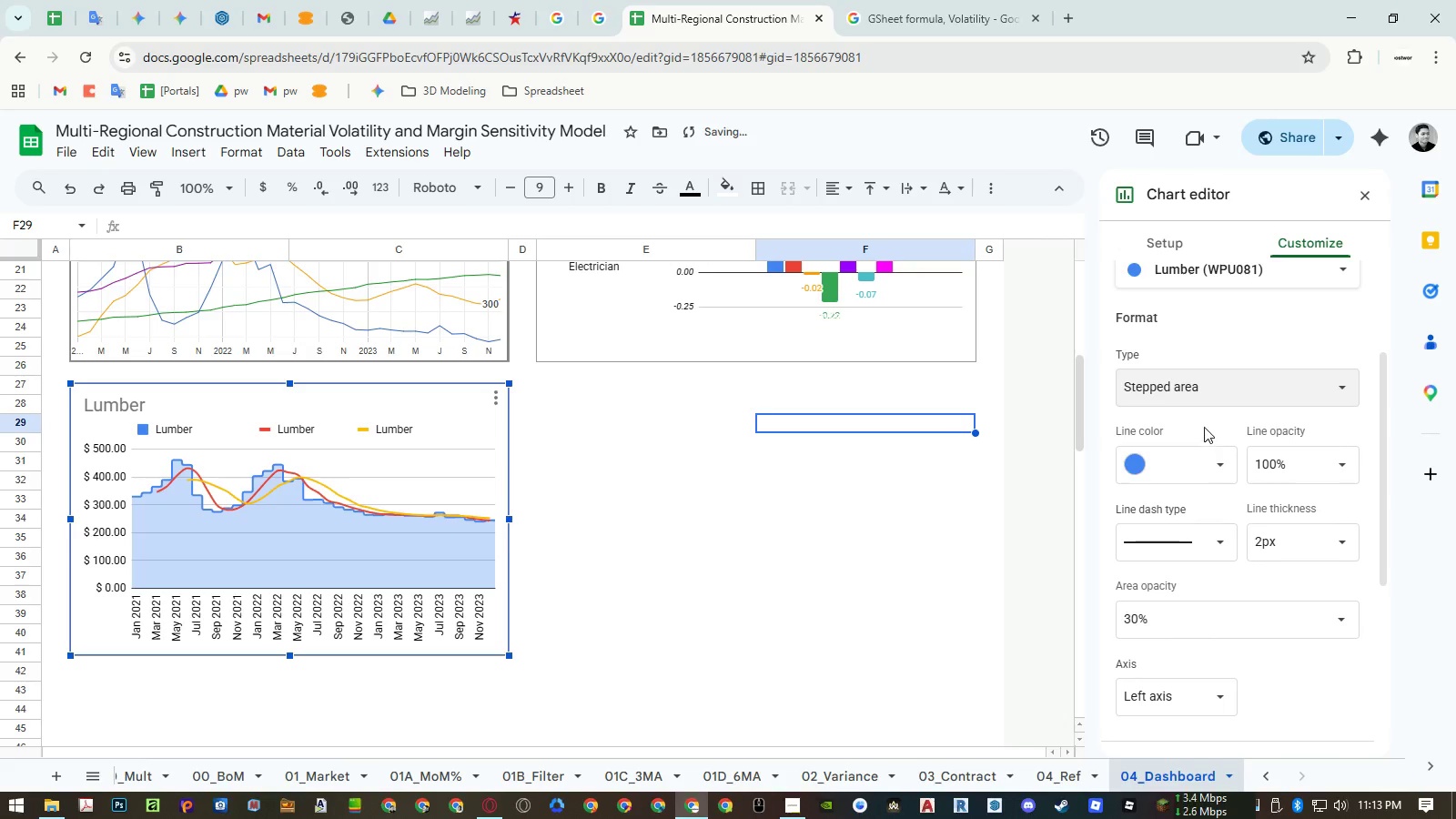 
left_click([1198, 387])
 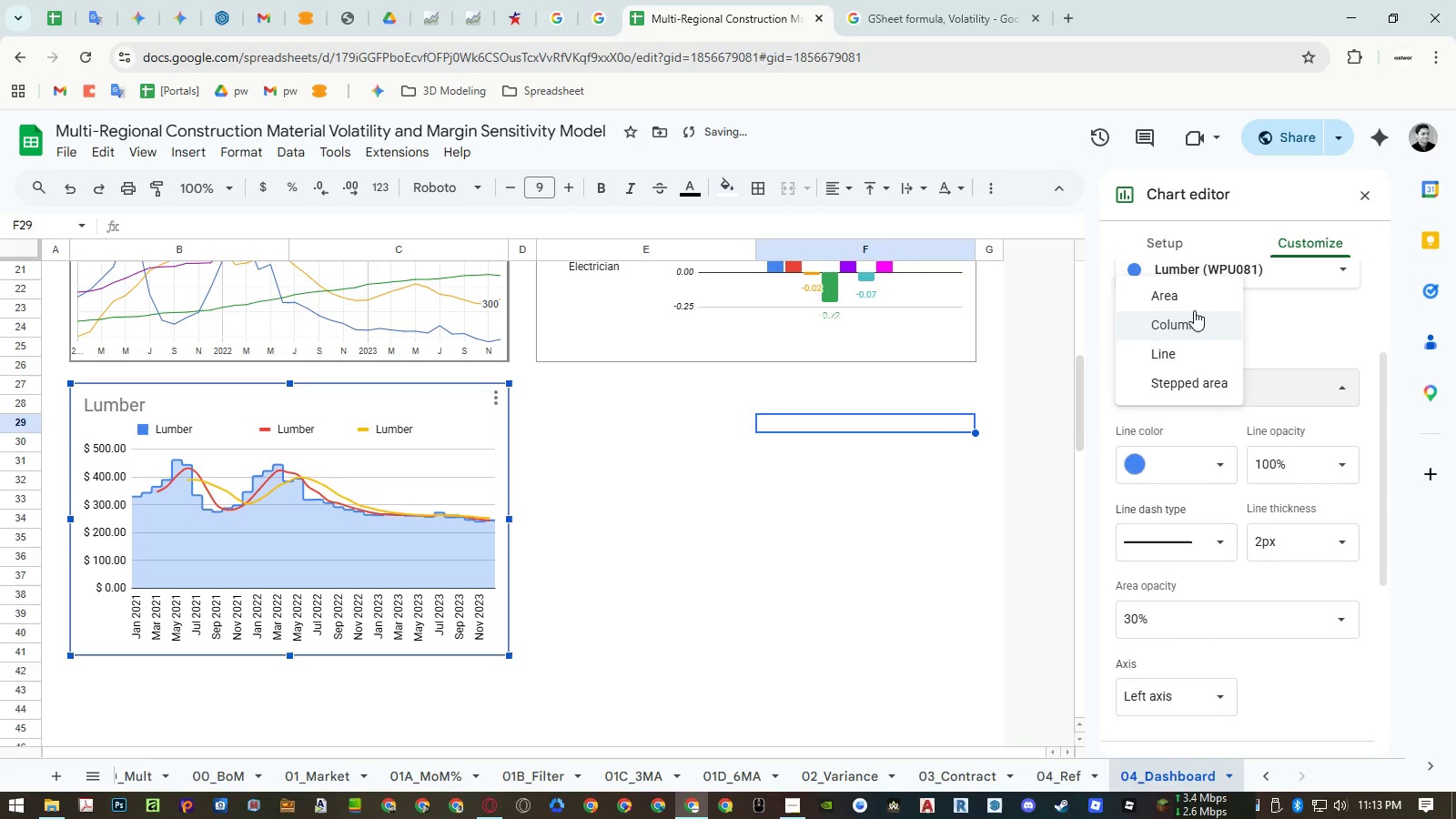 
left_click([1194, 306])
 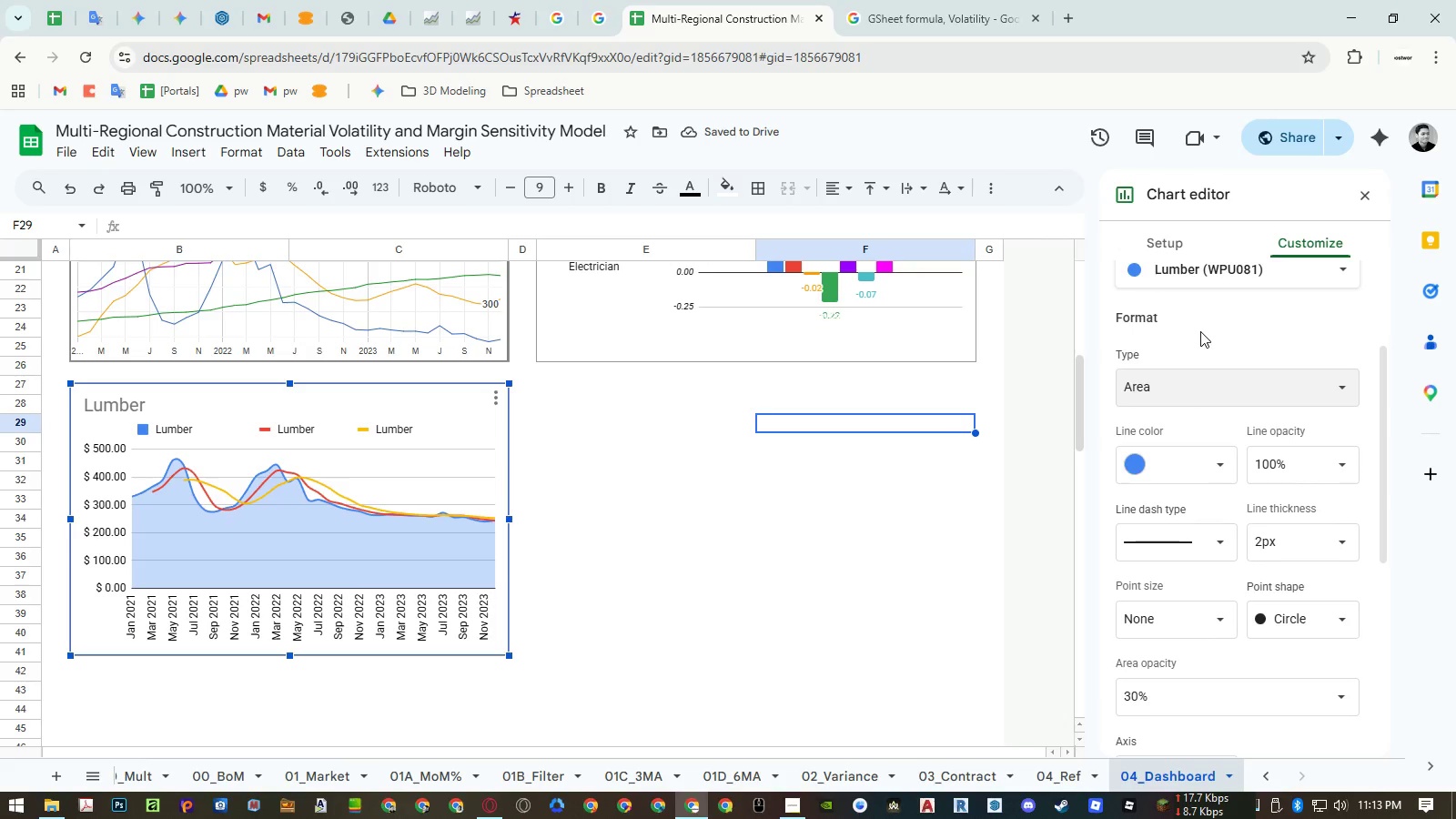 
wait(10.24)
 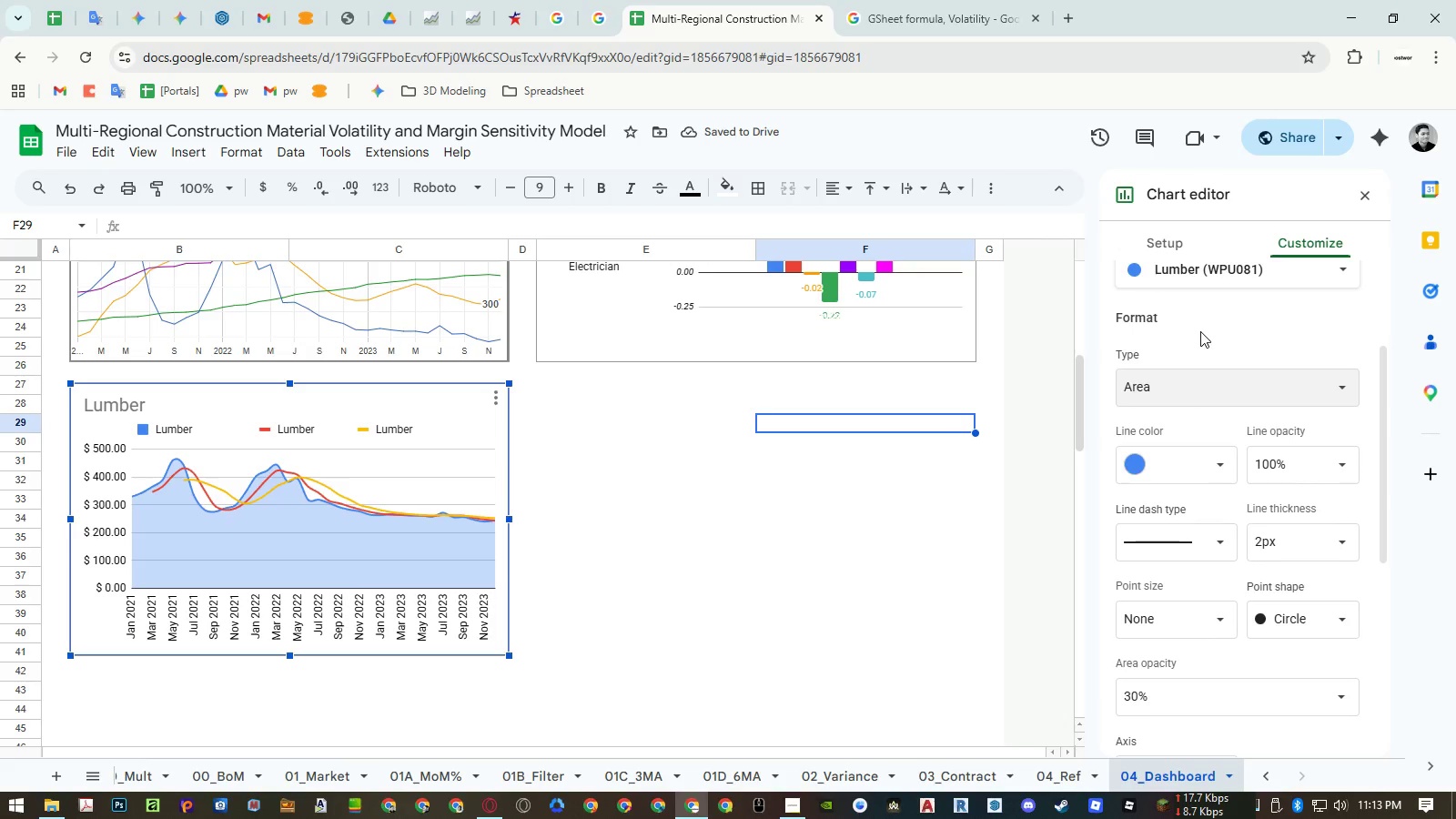 
mouse_move([1202, 389])
 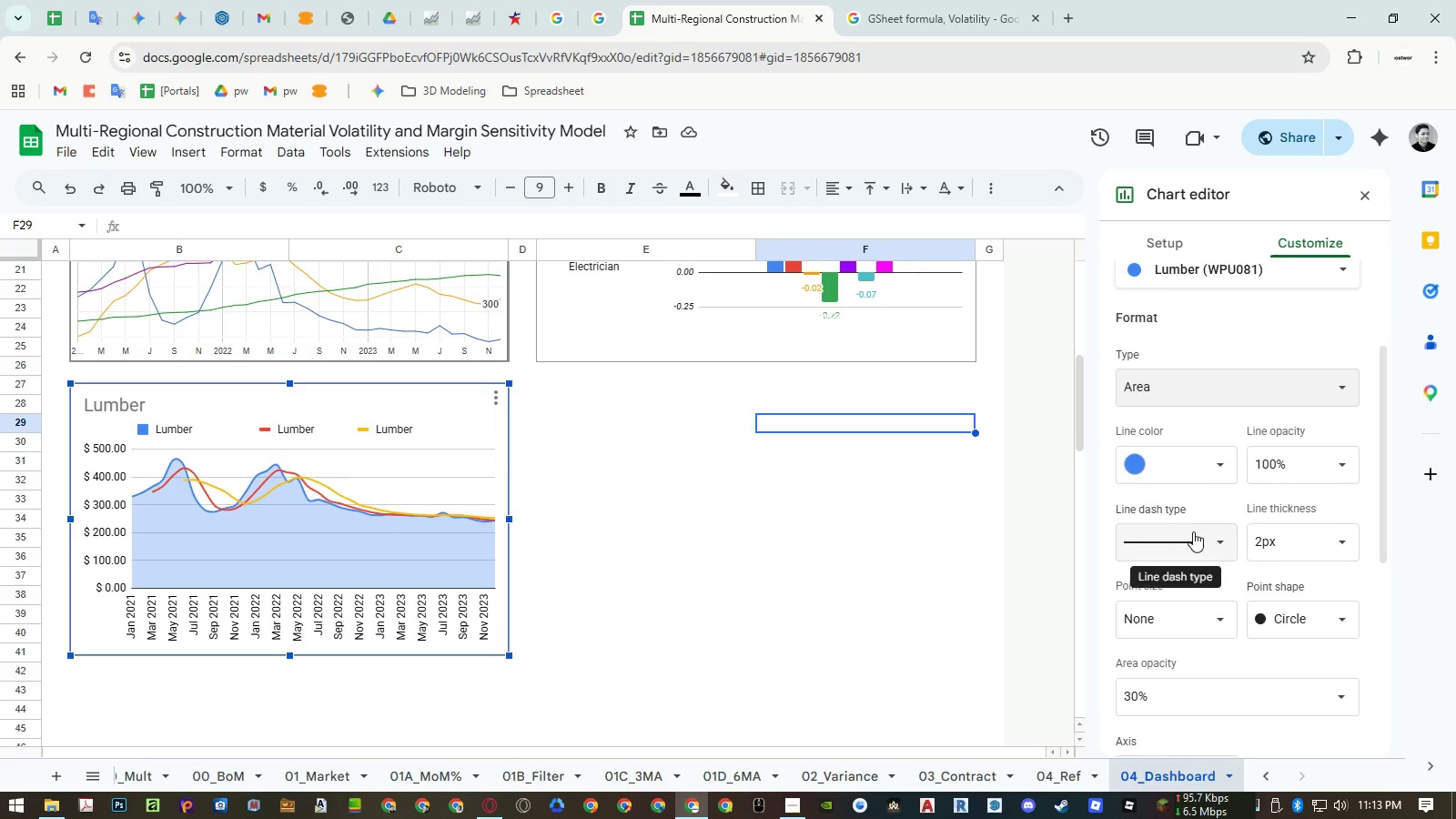 
left_click([1193, 531])
 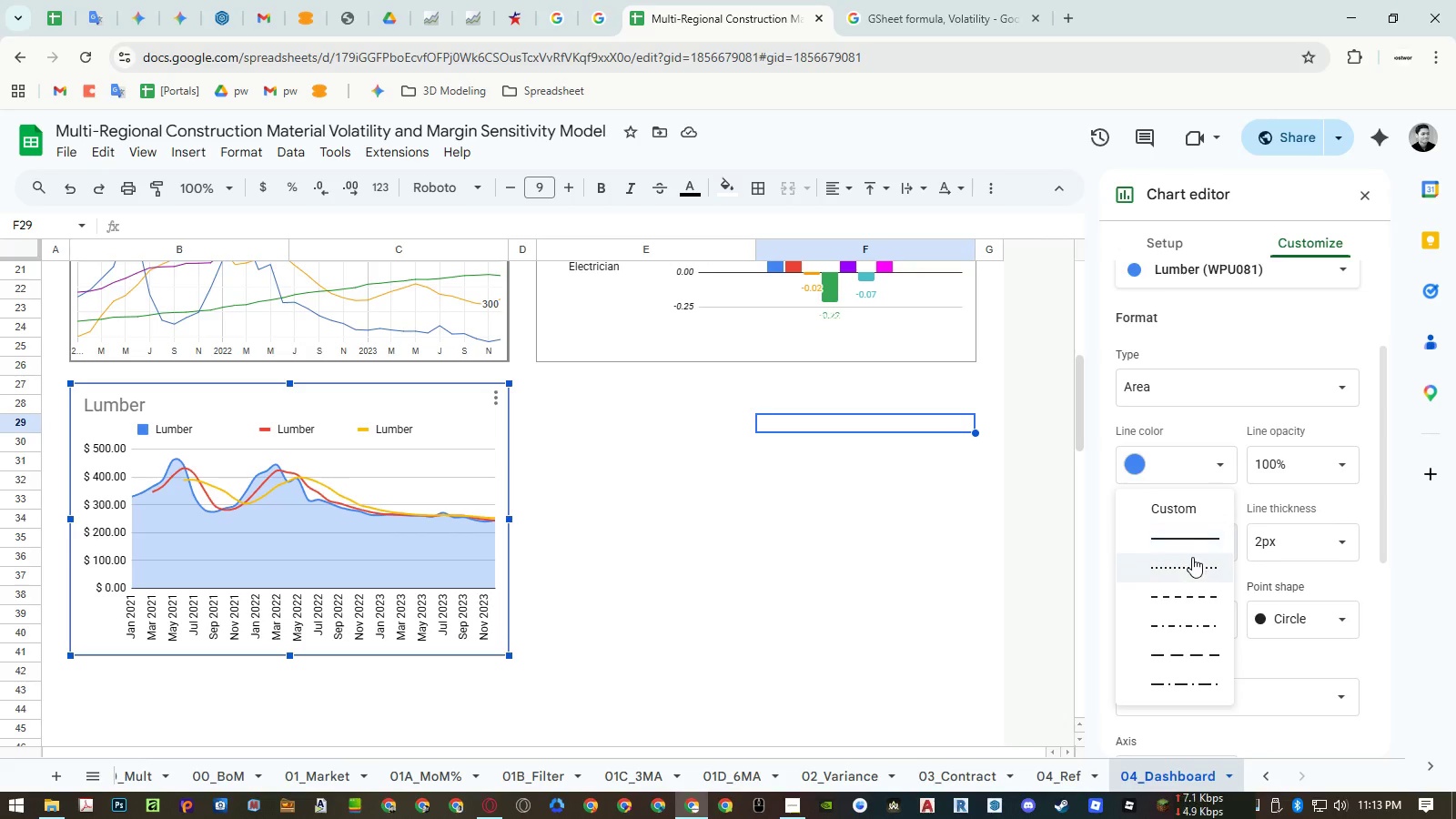 
left_click([1192, 561])
 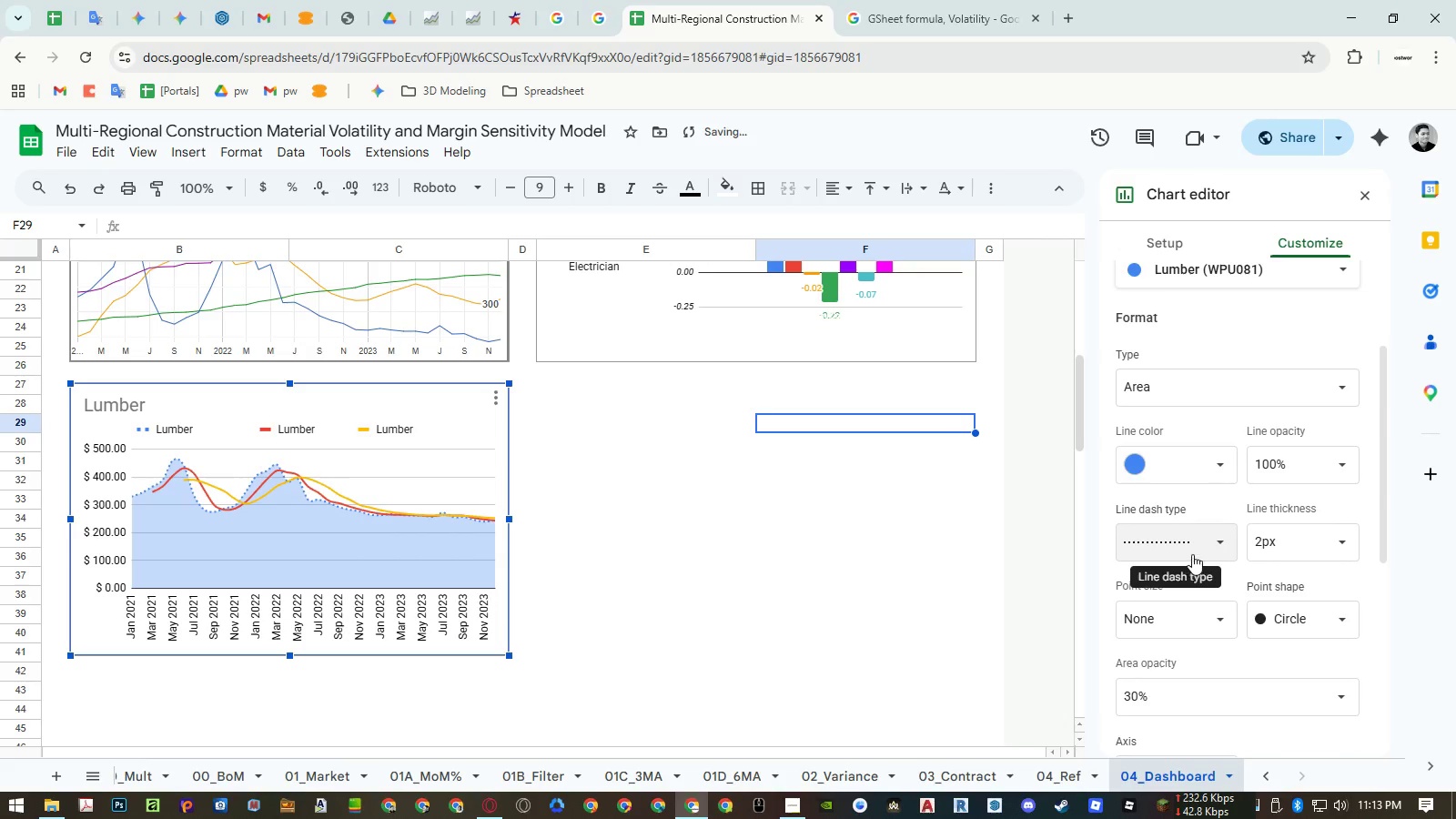 
left_click([1192, 545])
 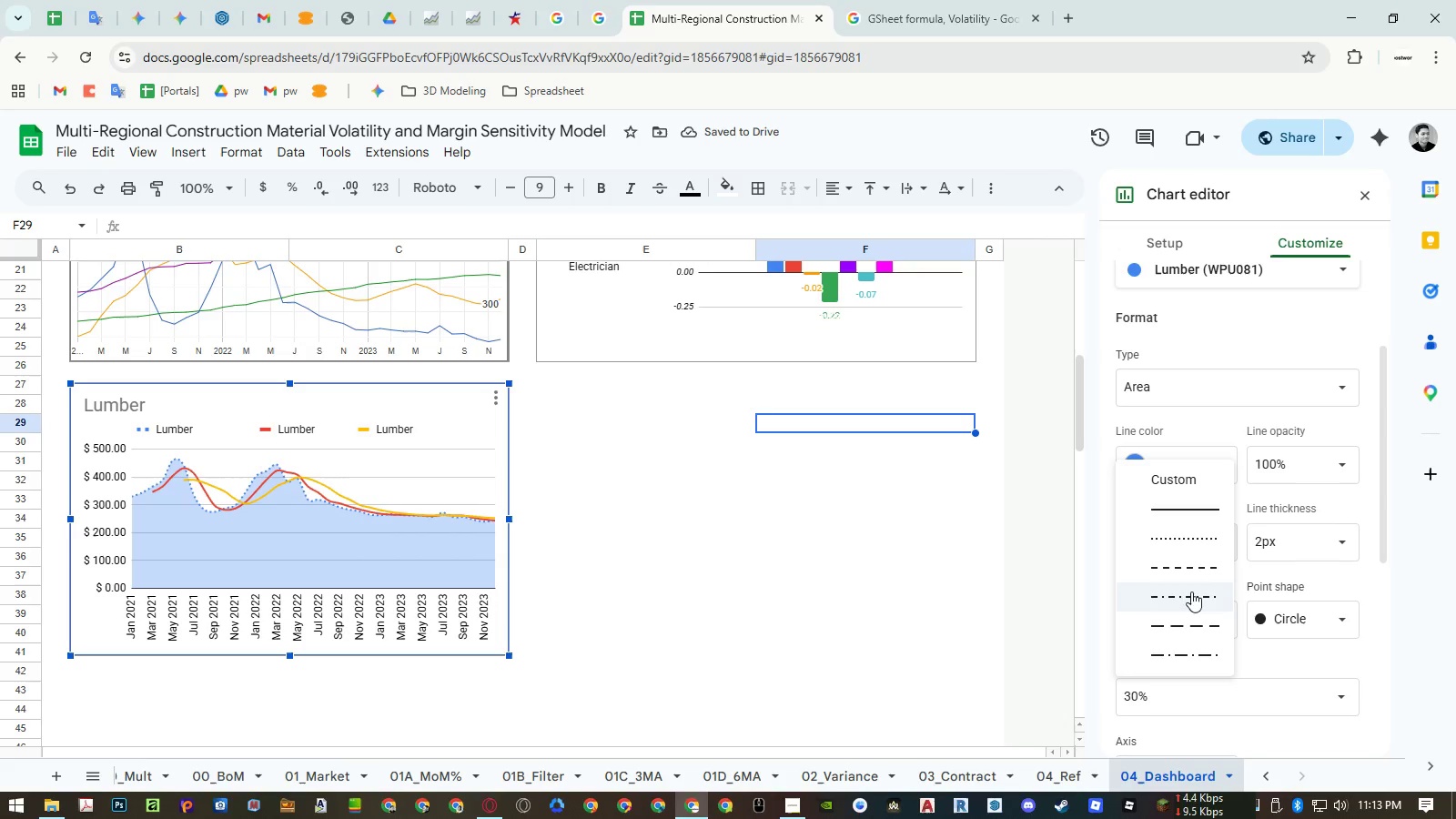 
left_click([1191, 566])
 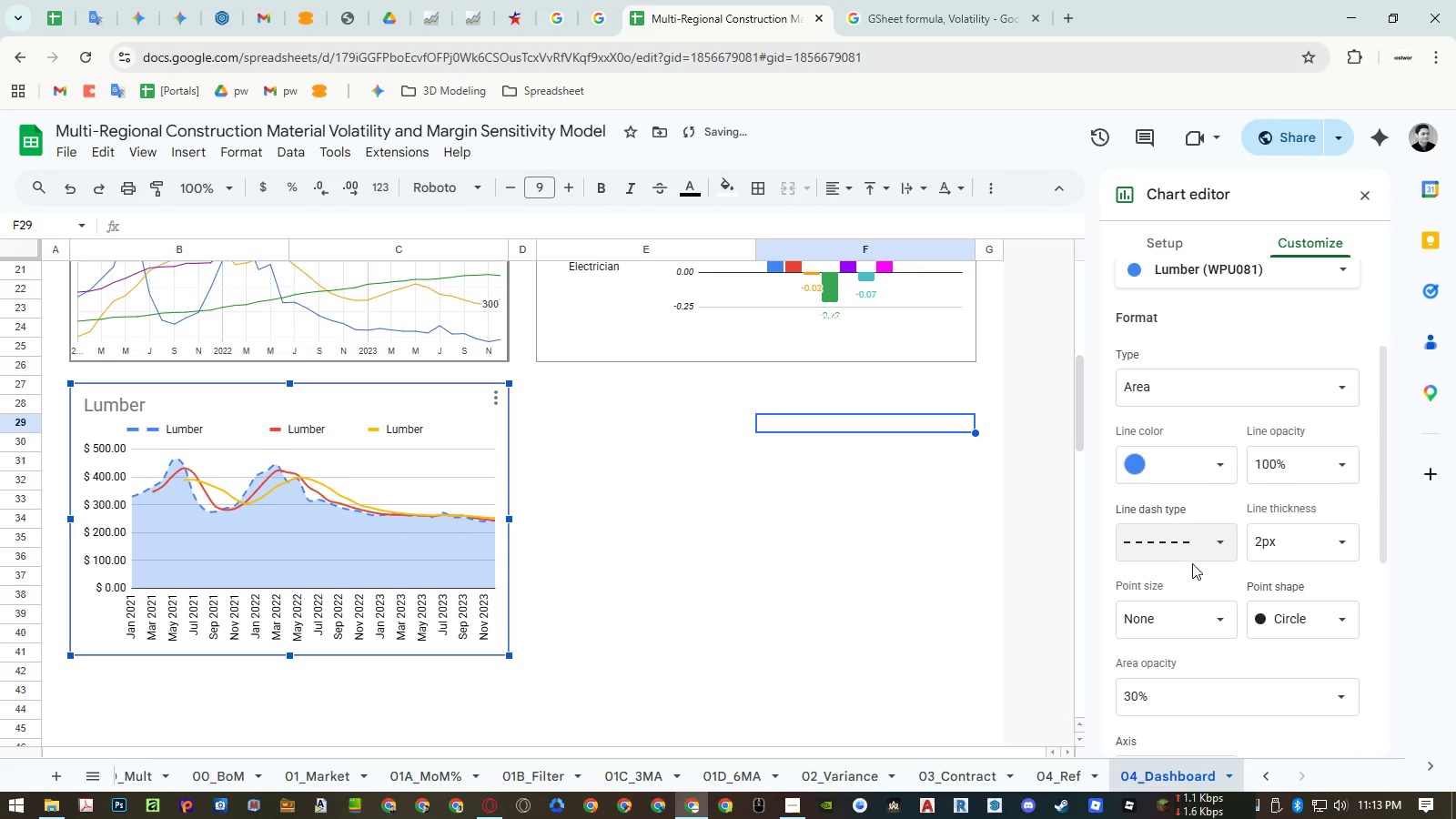 
left_click([1193, 540])
 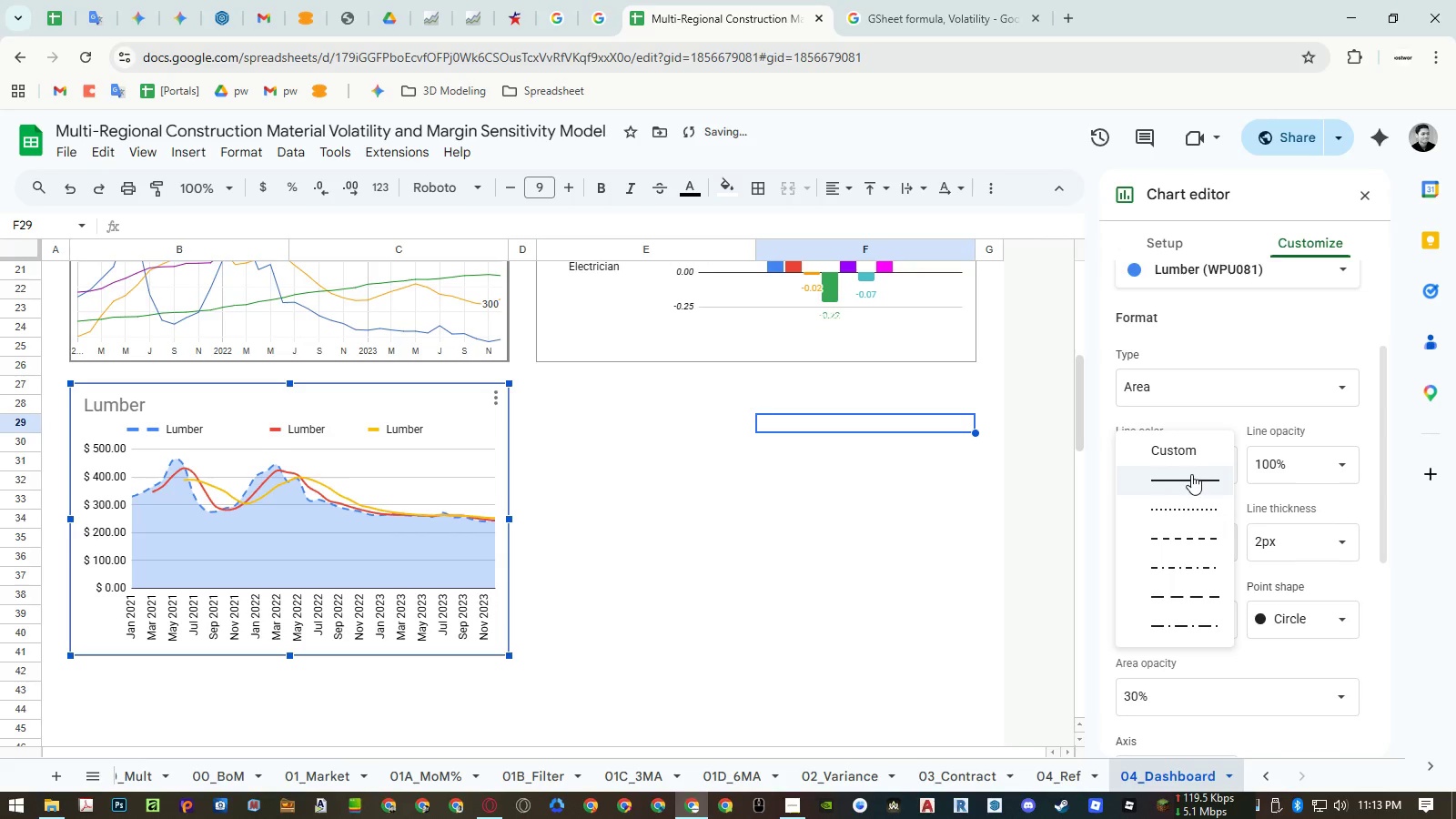 
left_click([1192, 474])
 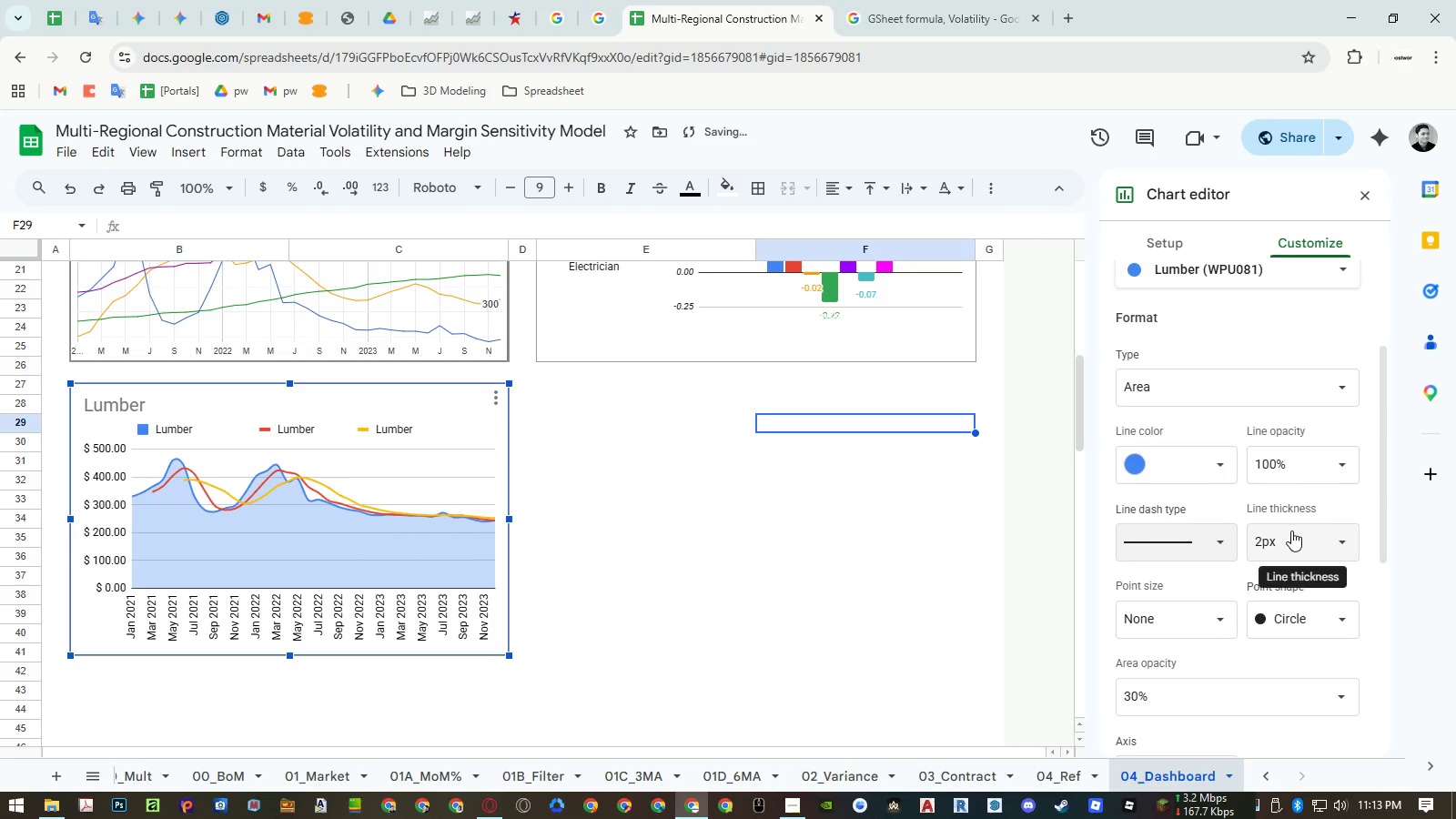 
left_click([1298, 535])
 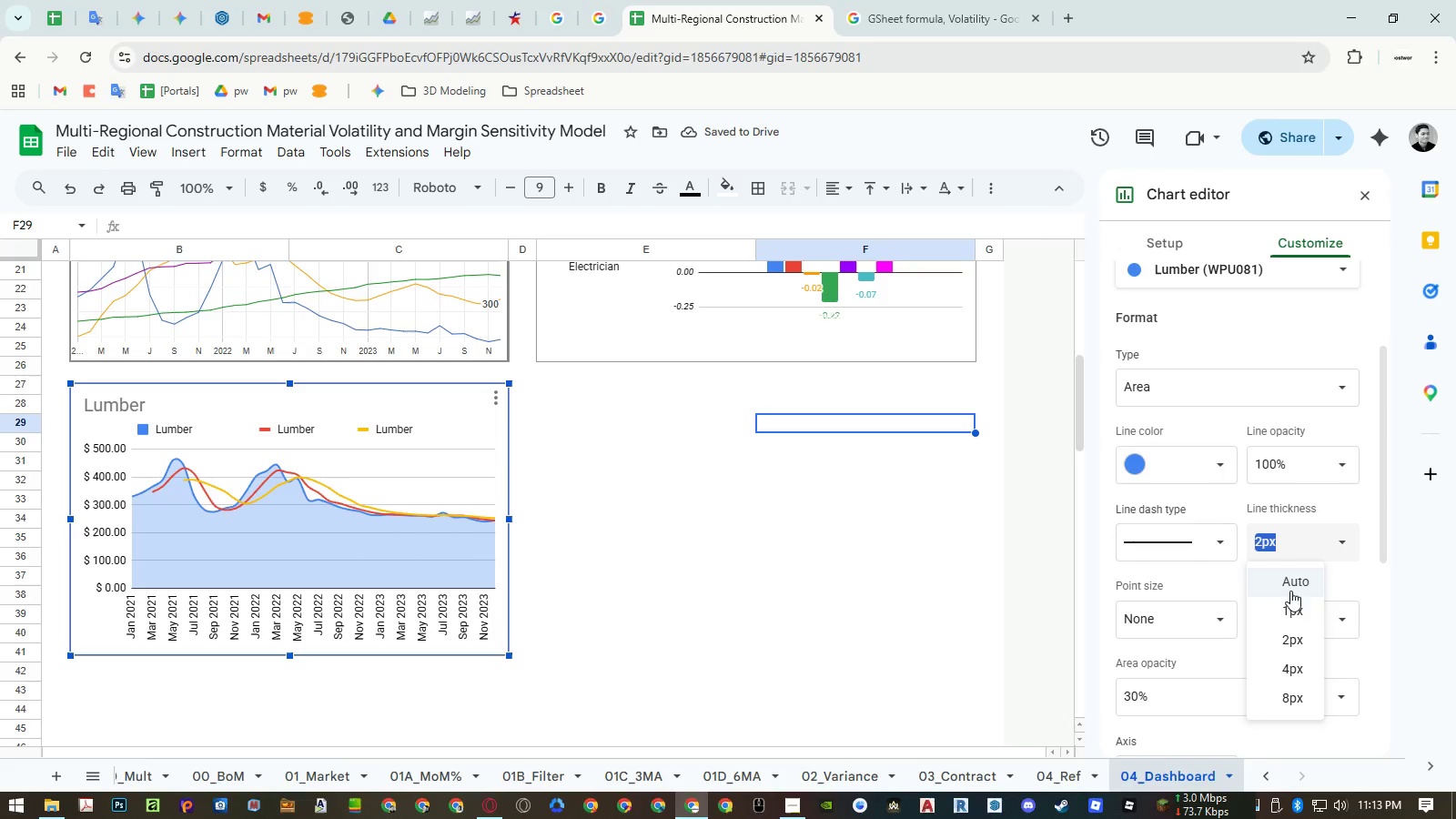 
left_click([1285, 603])
 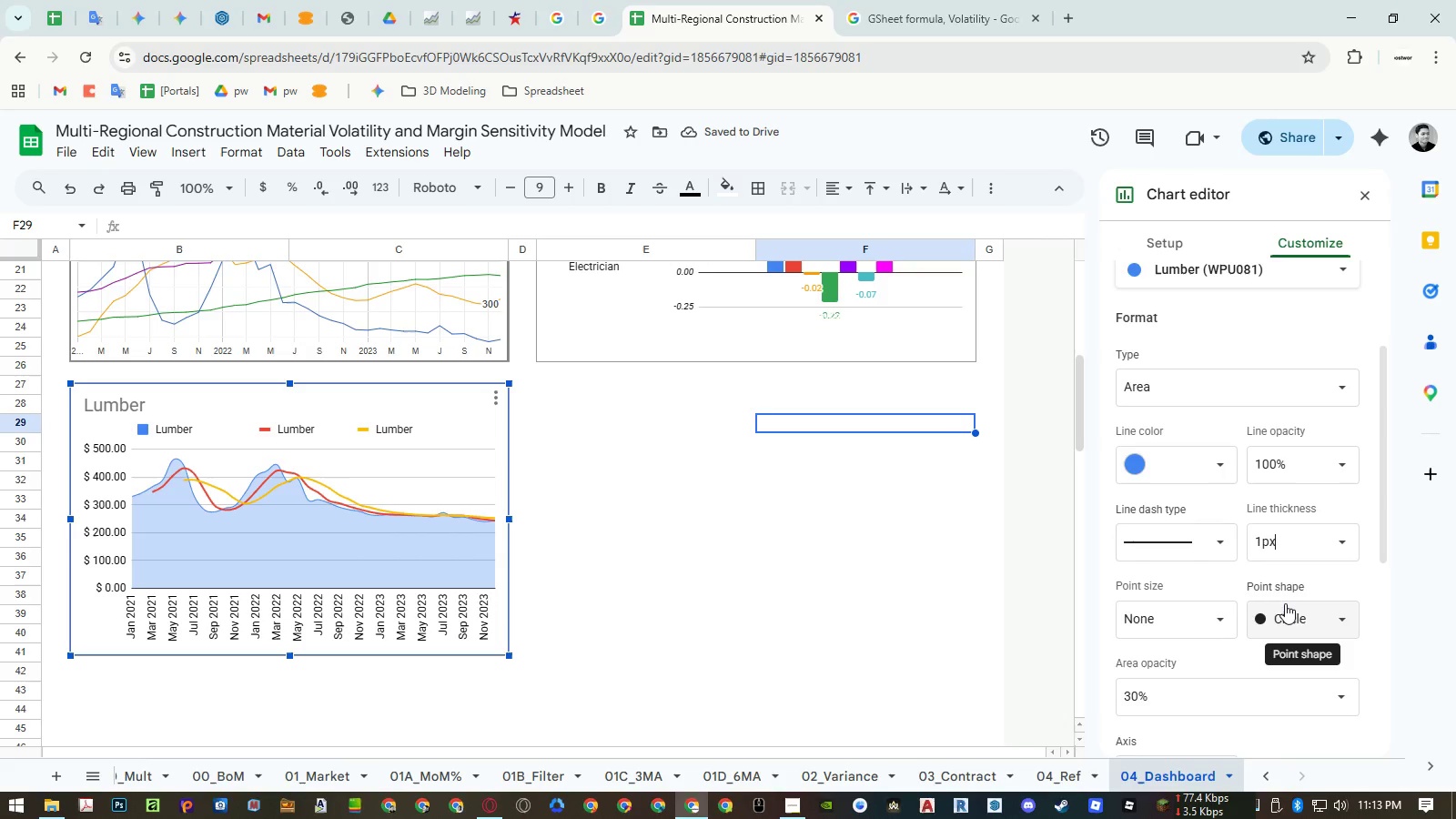 
left_click([1318, 552])
 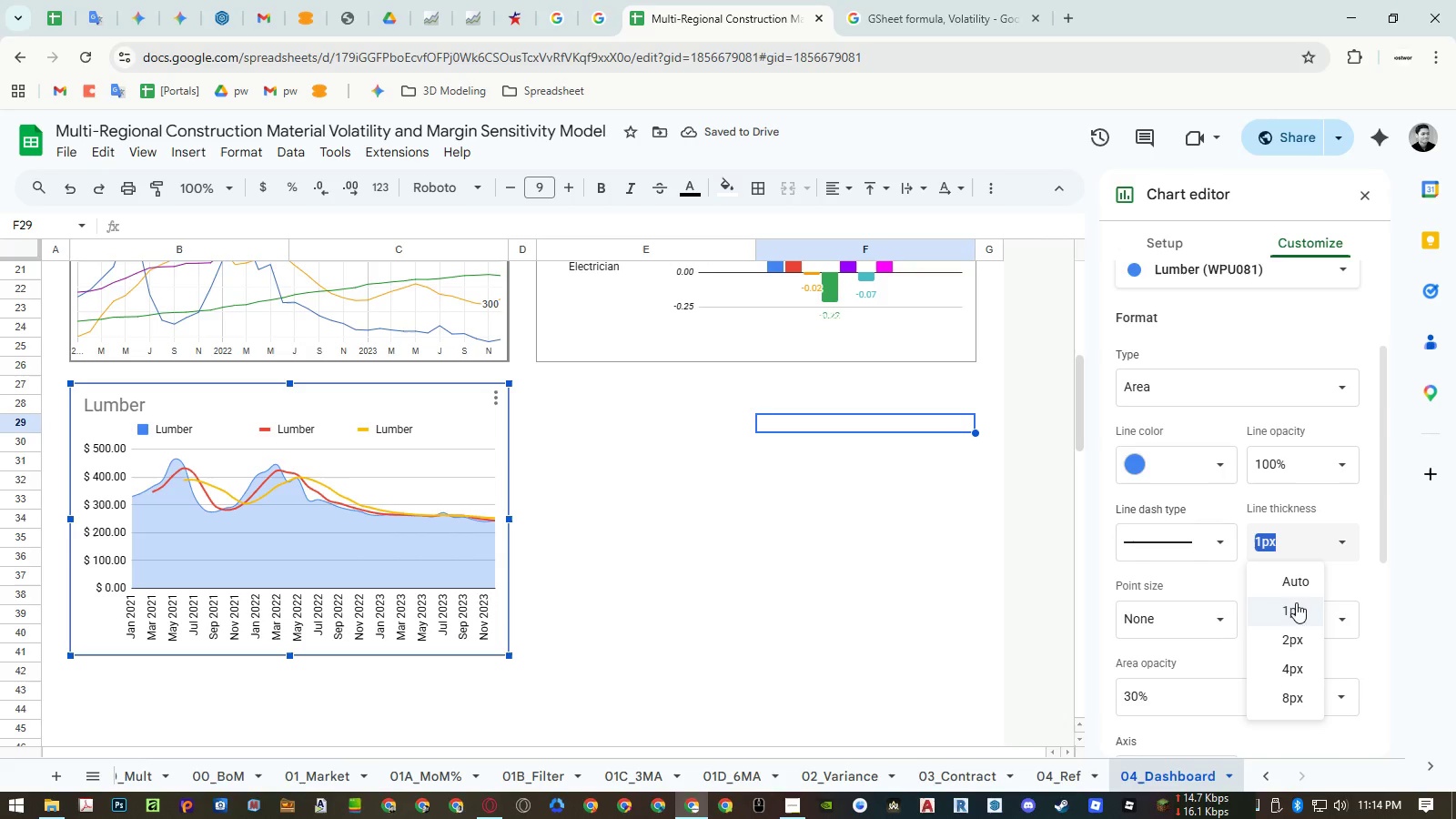 
left_click([1289, 634])
 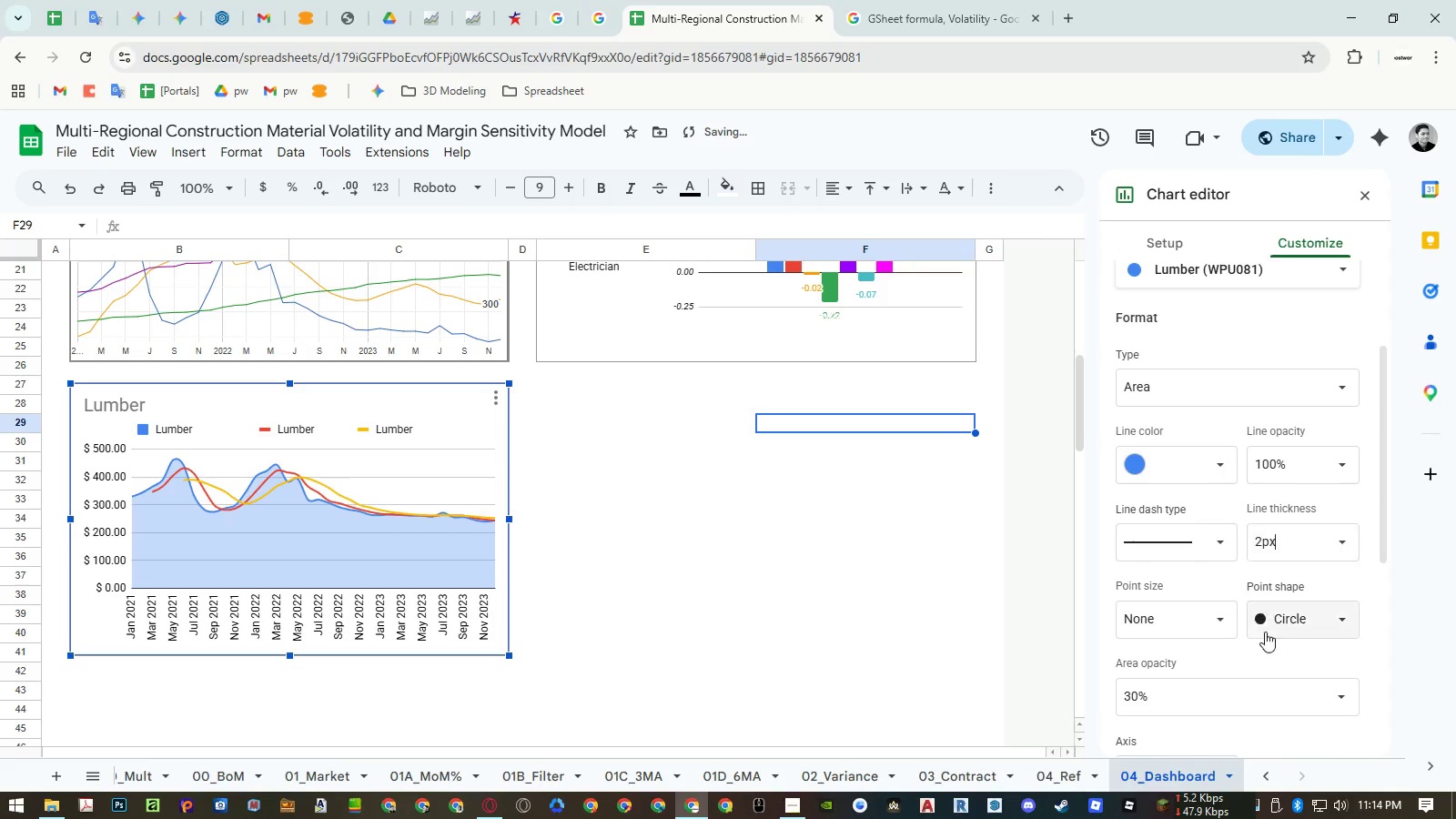 
left_click([1262, 661])
 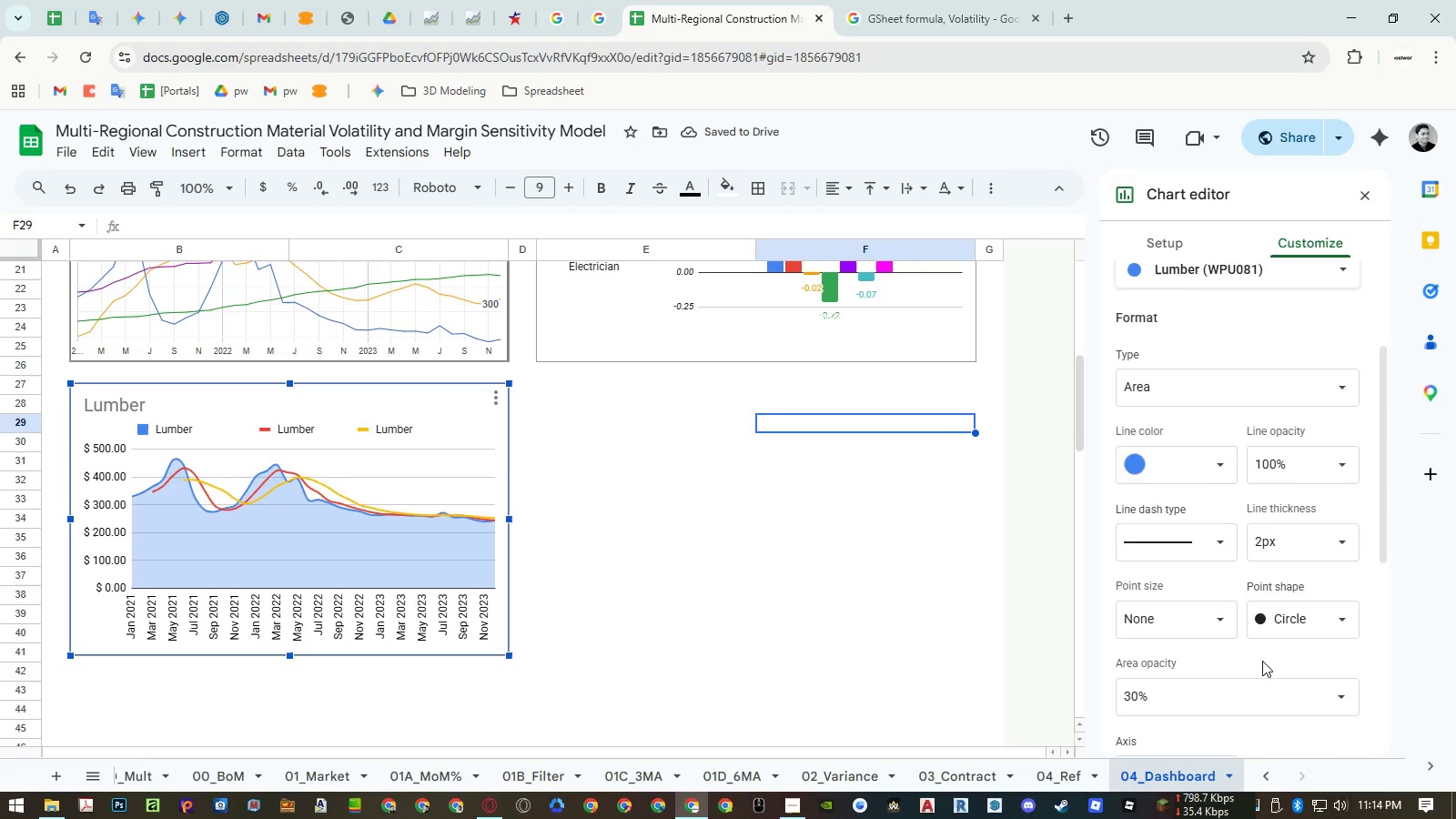 
scroll: coordinate [1262, 660], scroll_direction: down, amount: 1.0
 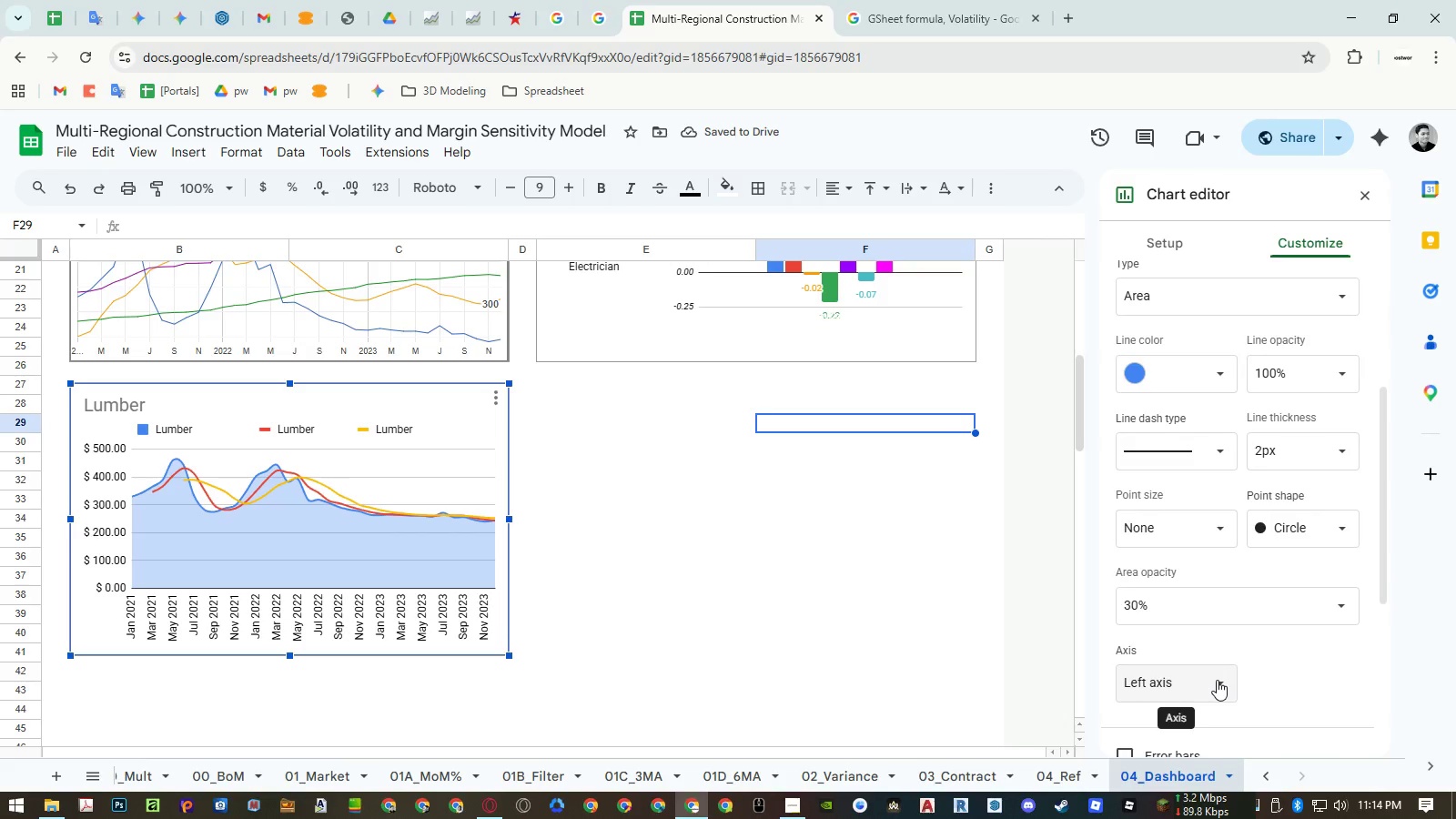 
left_click([1217, 680])
 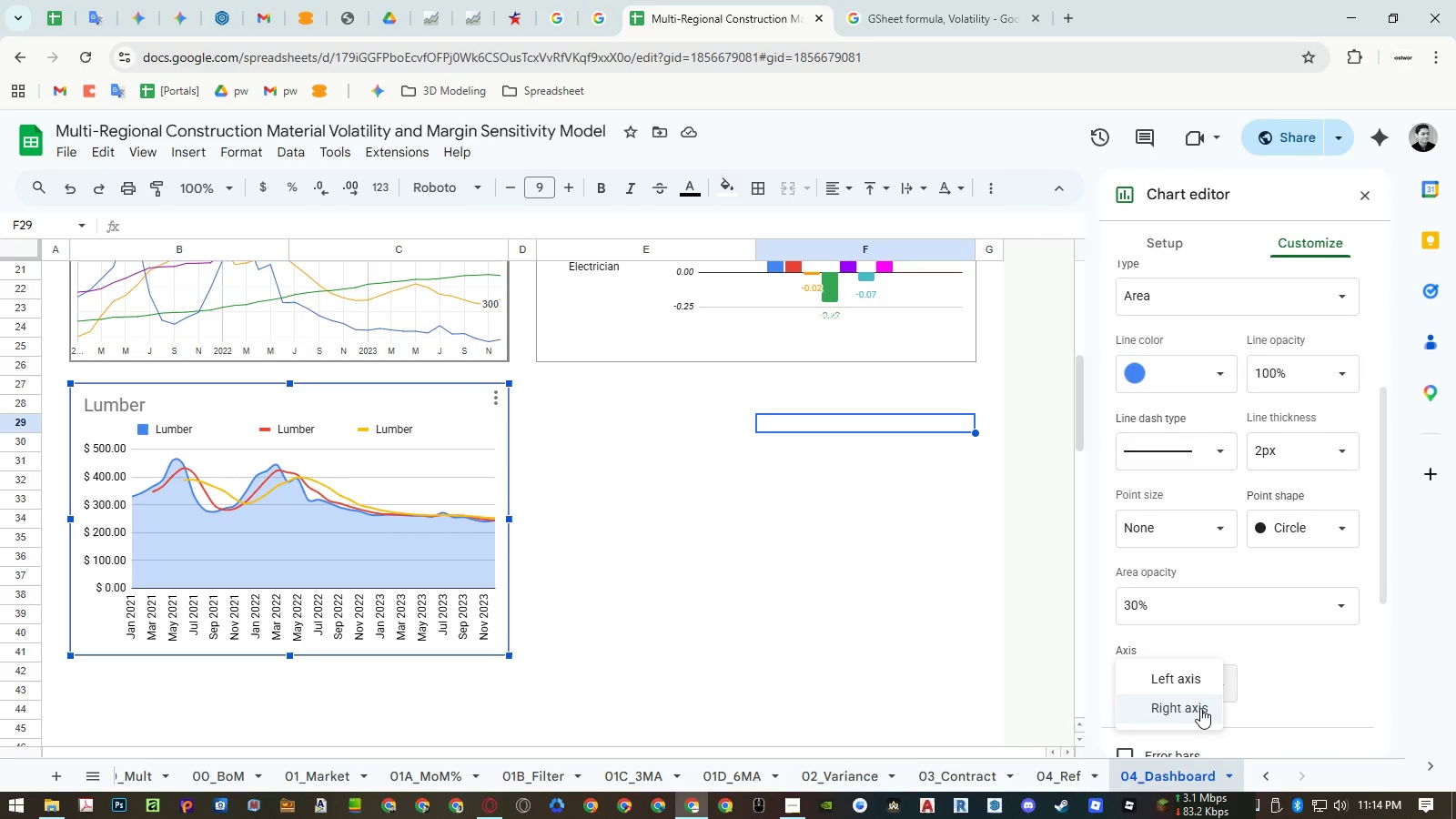 
left_click([1198, 709])
 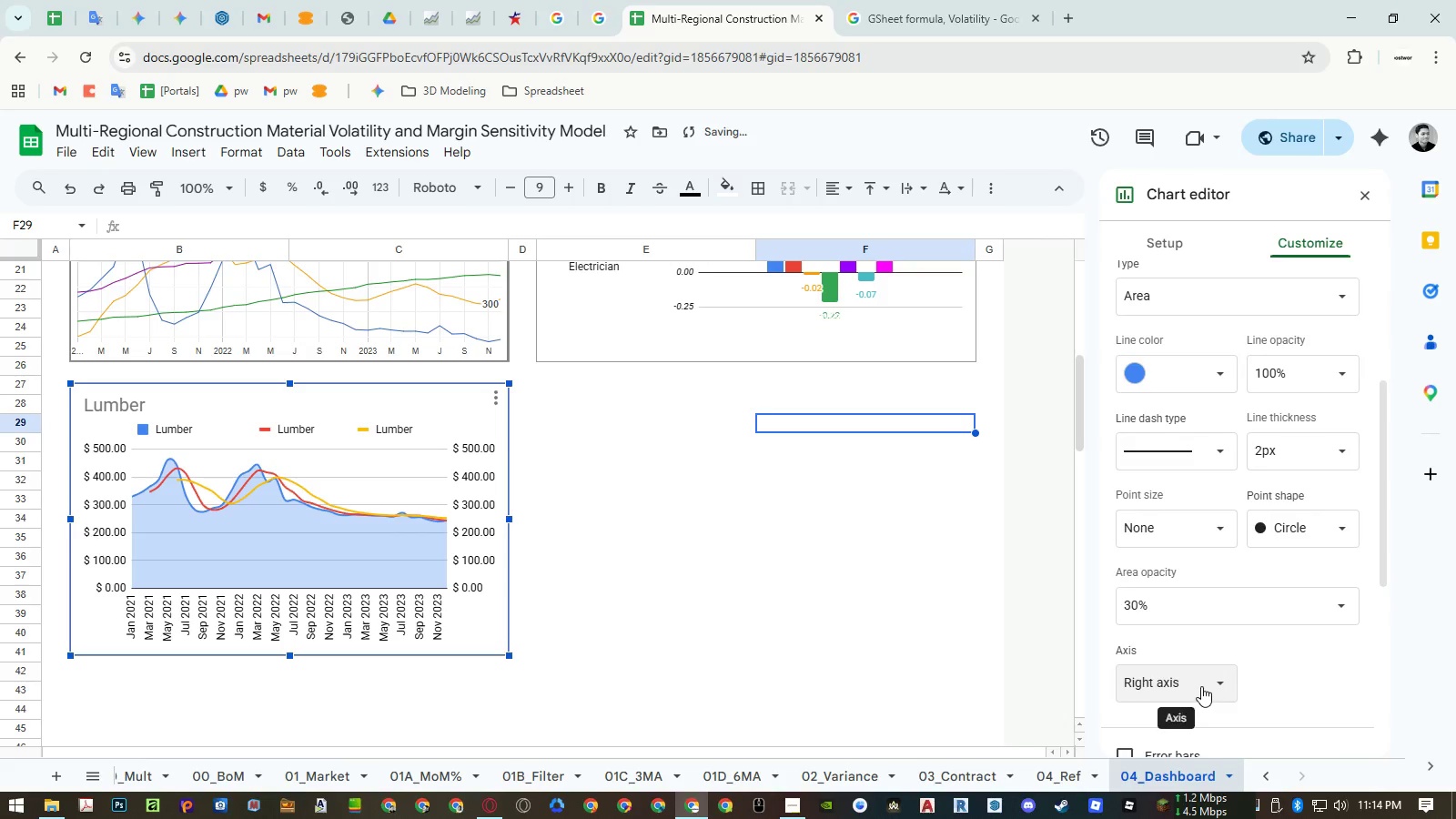 
left_click([1202, 685])
 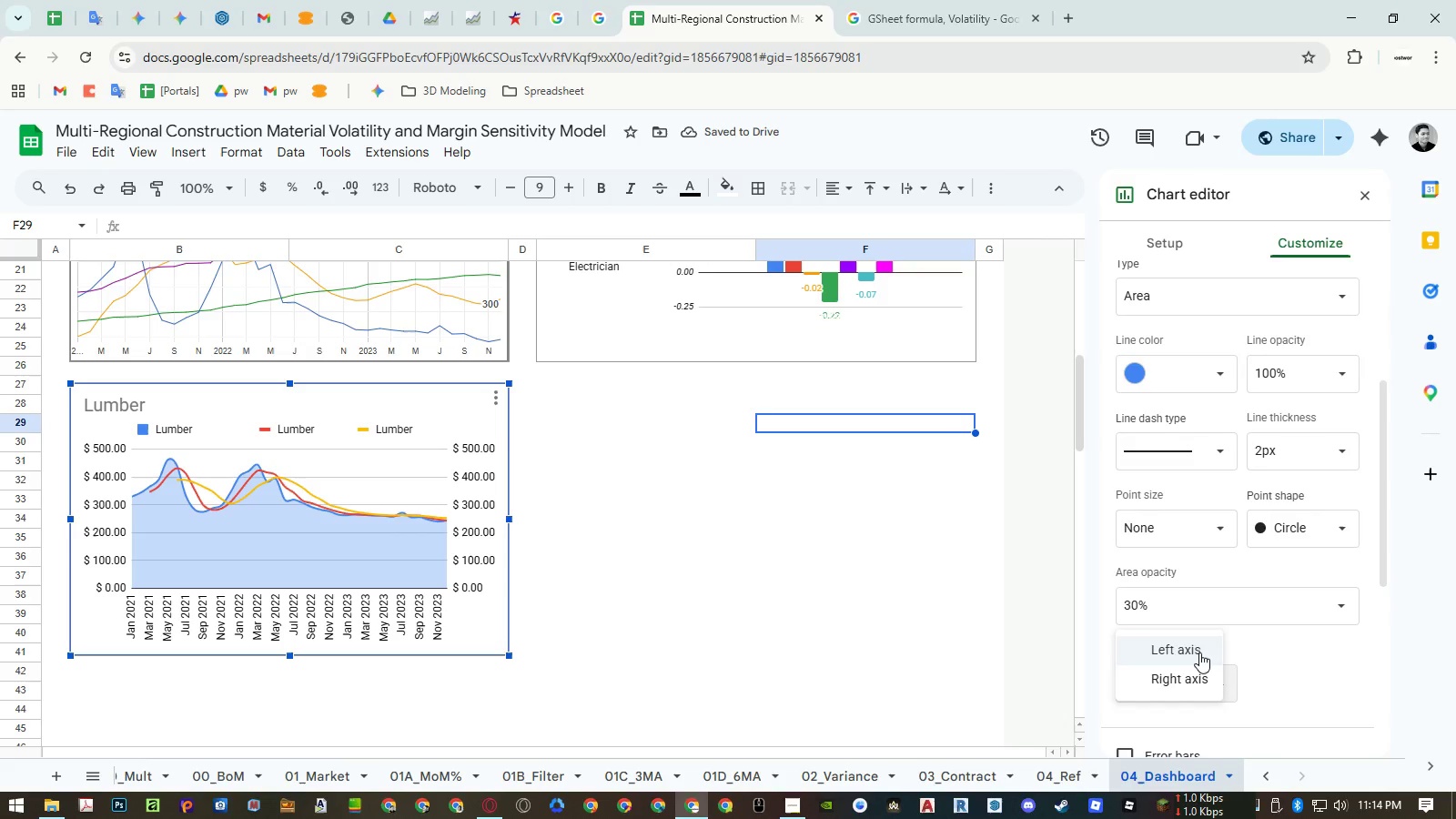 
left_click([1199, 652])
 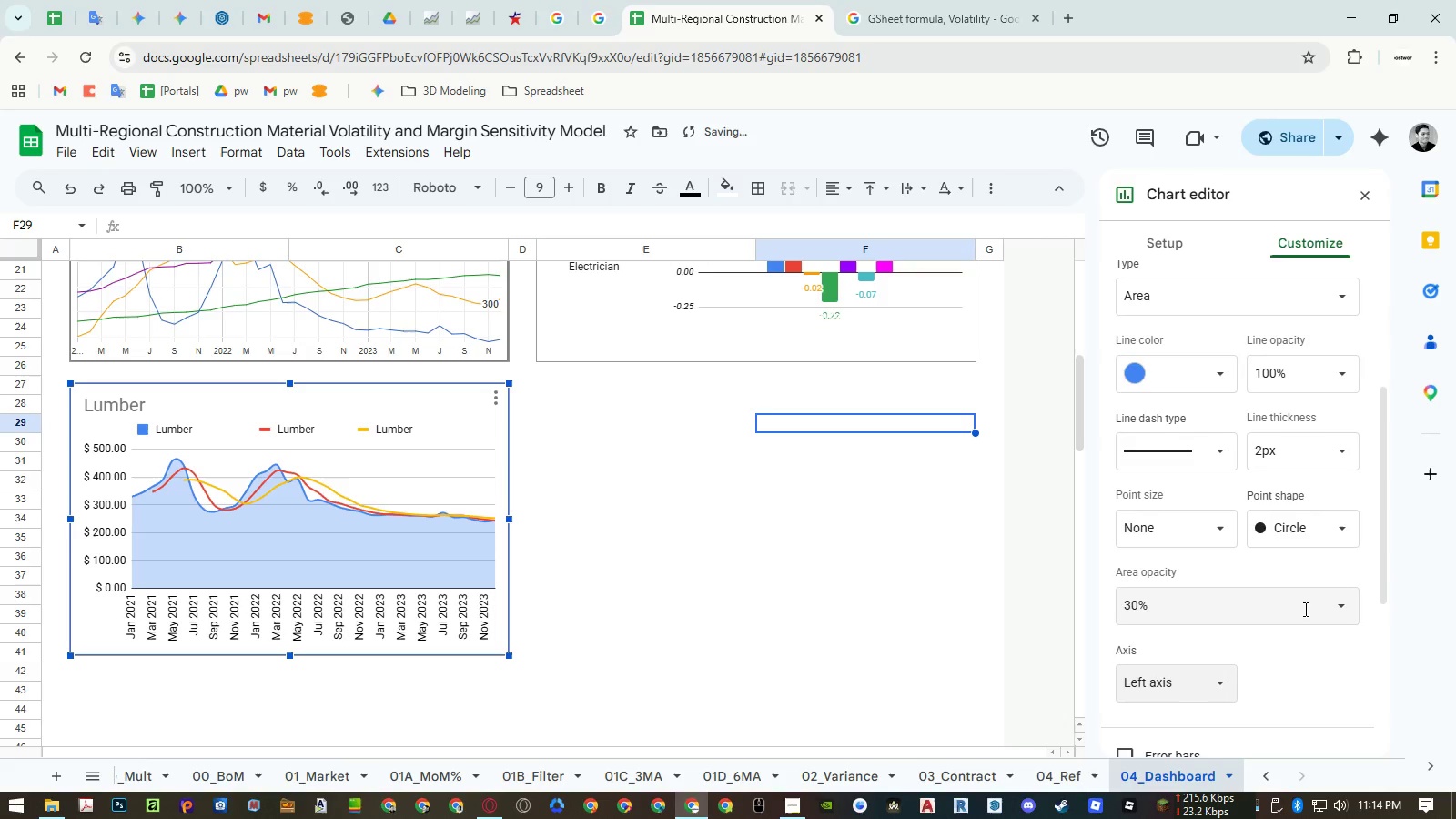 
scroll: coordinate [1304, 608], scroll_direction: up, amount: 2.0
 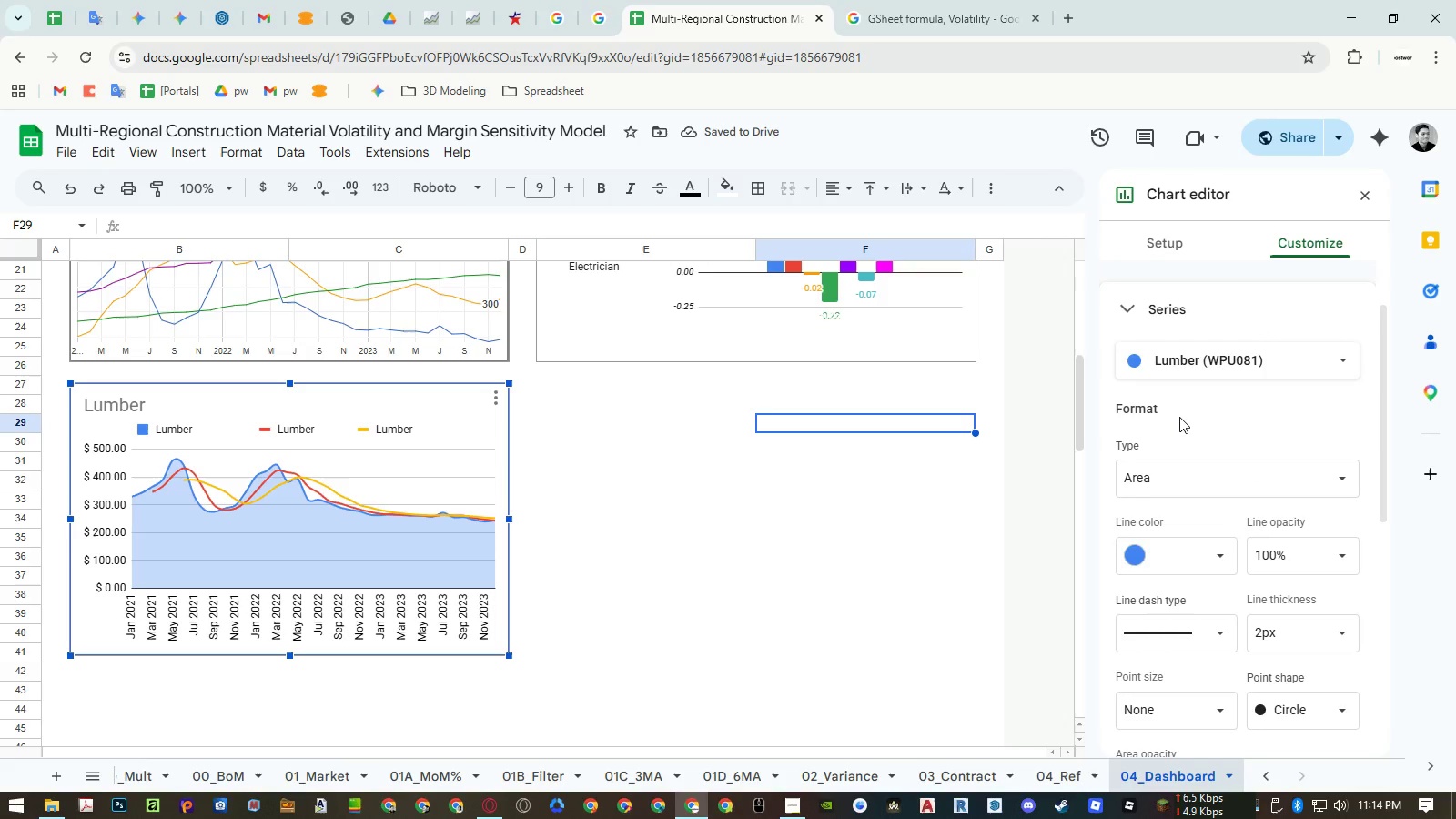 
left_click([1162, 314])
 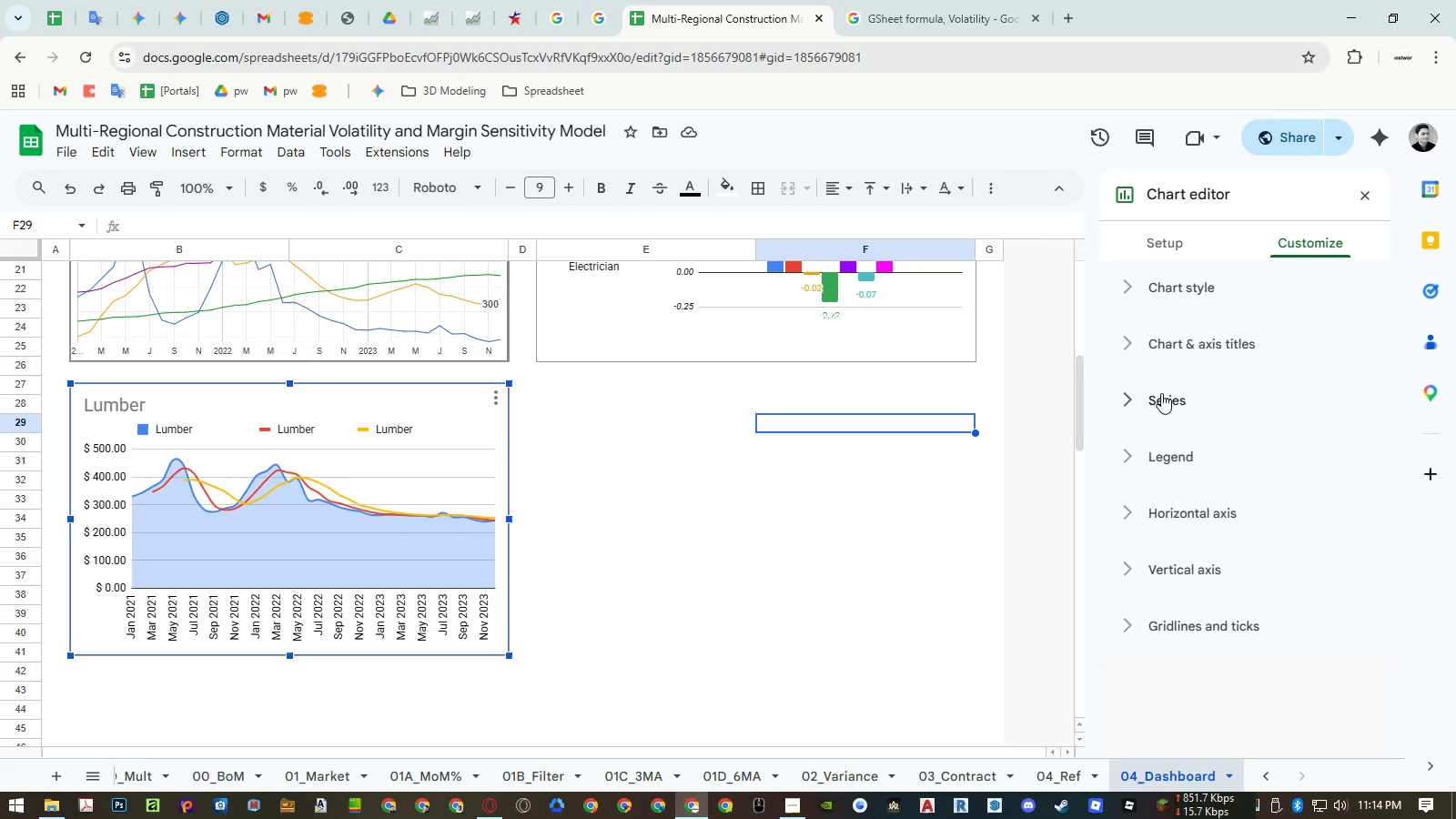 
mouse_move([1163, 476])
 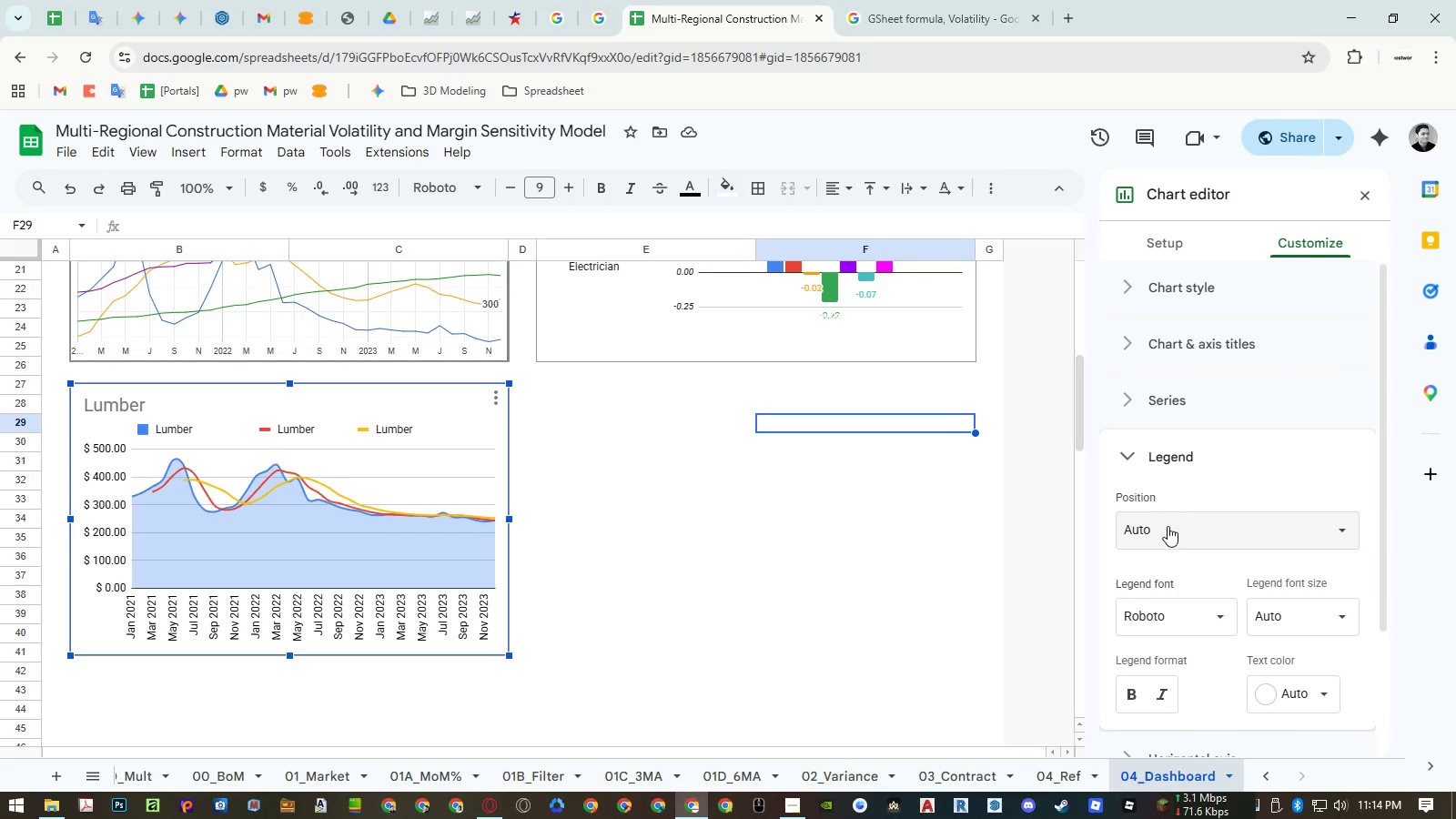 
left_click([1168, 526])
 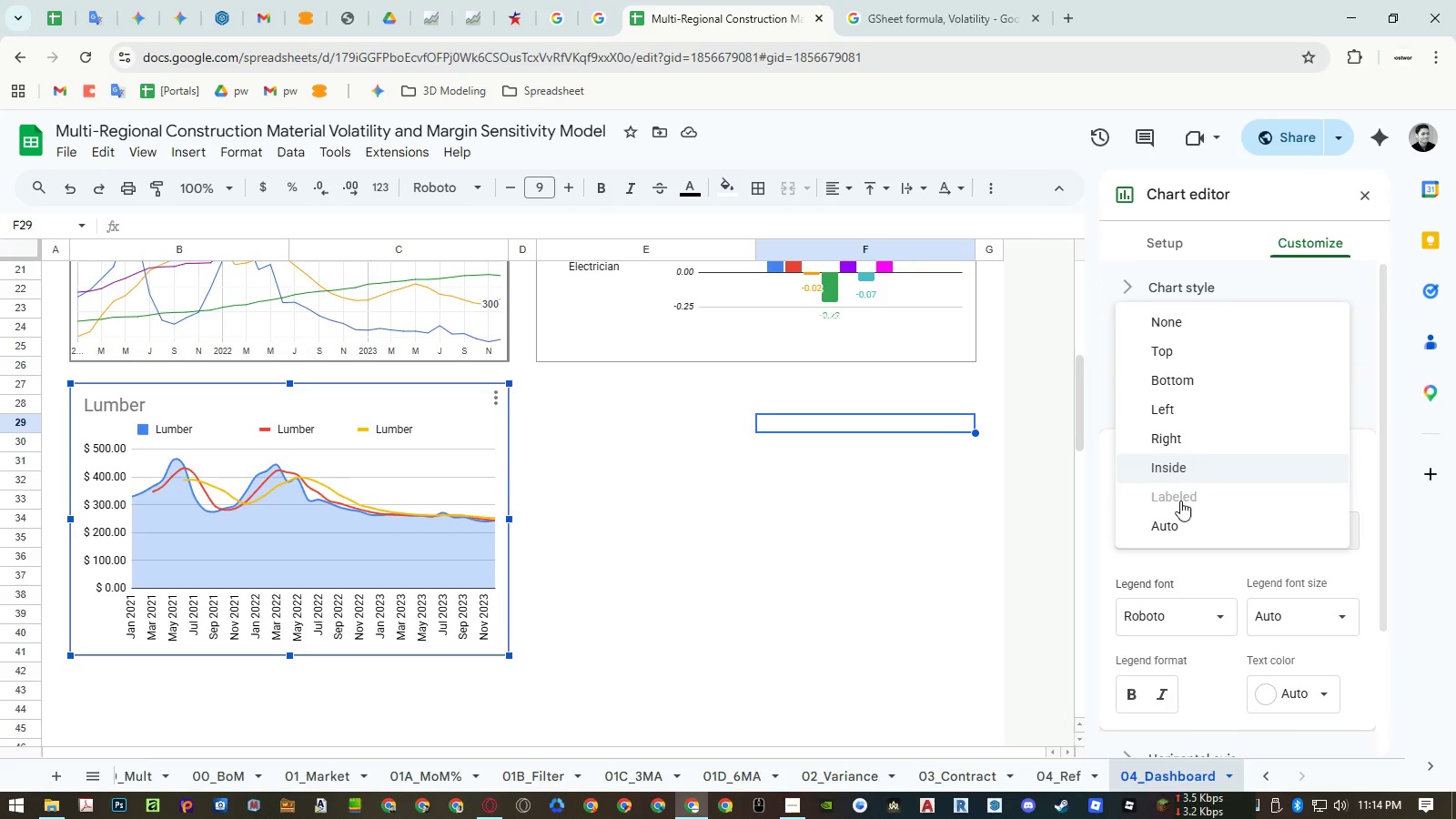 
left_click([1184, 350])
 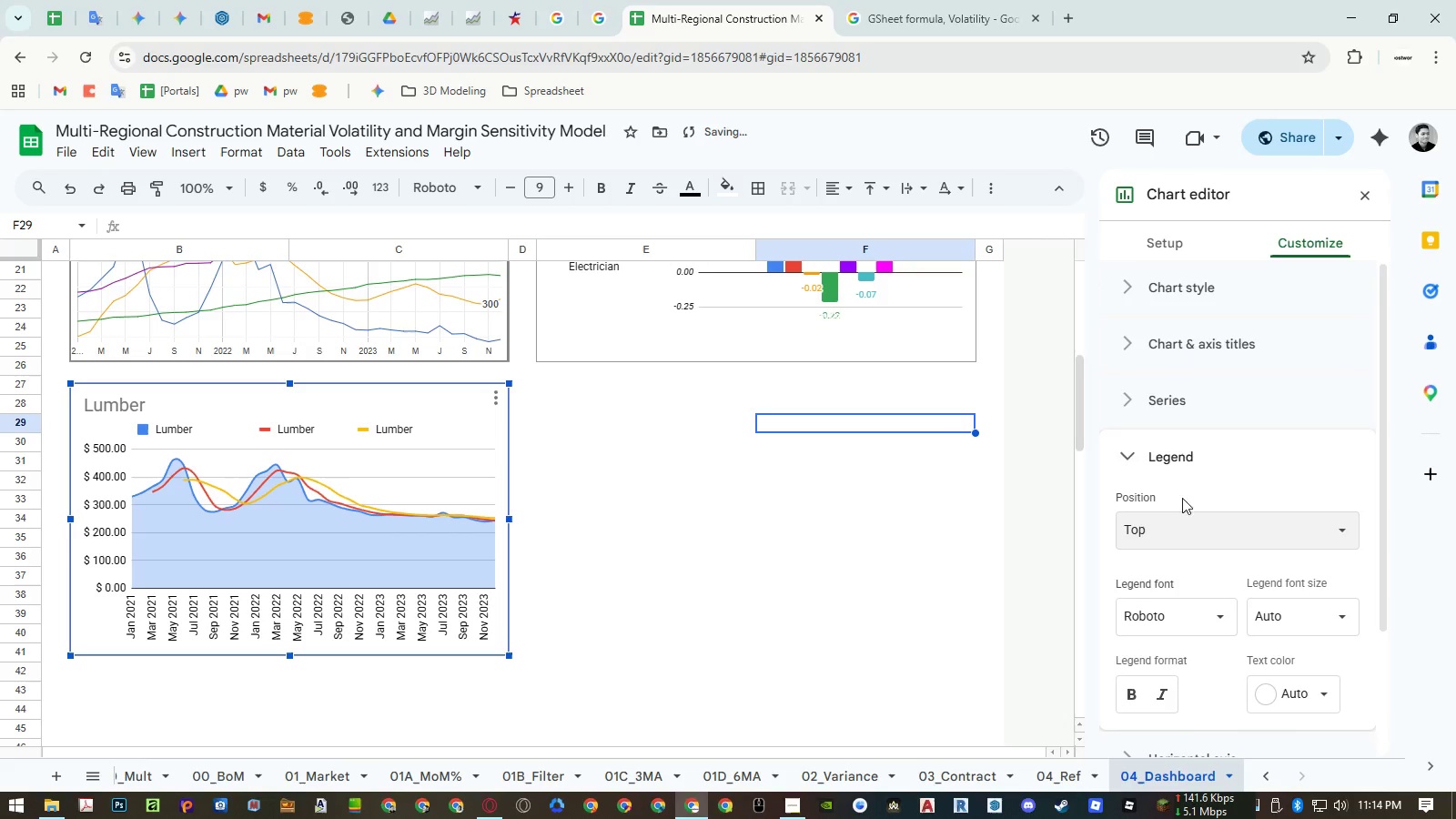 
left_click([1179, 517])
 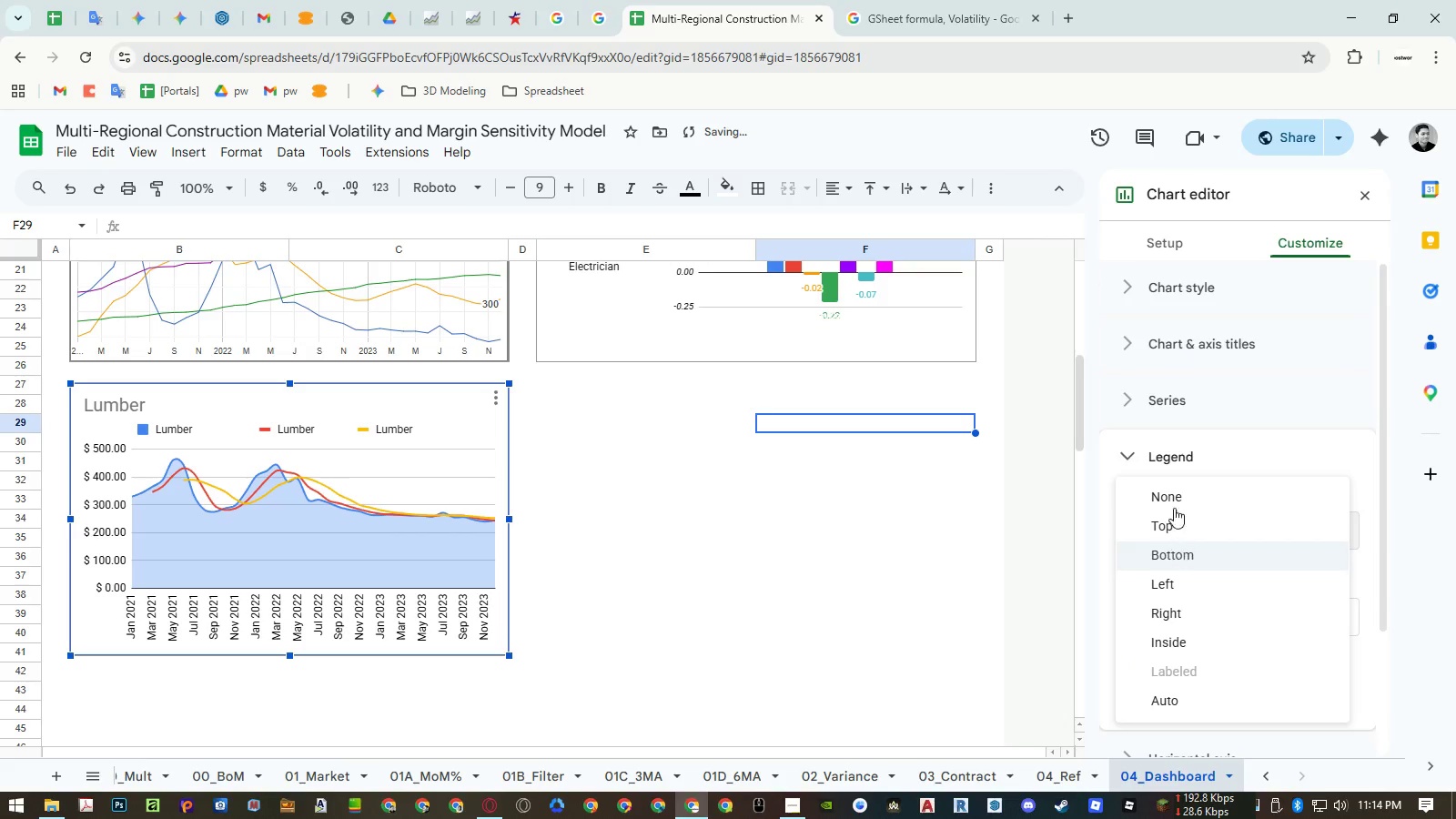 
left_click([1174, 497])
 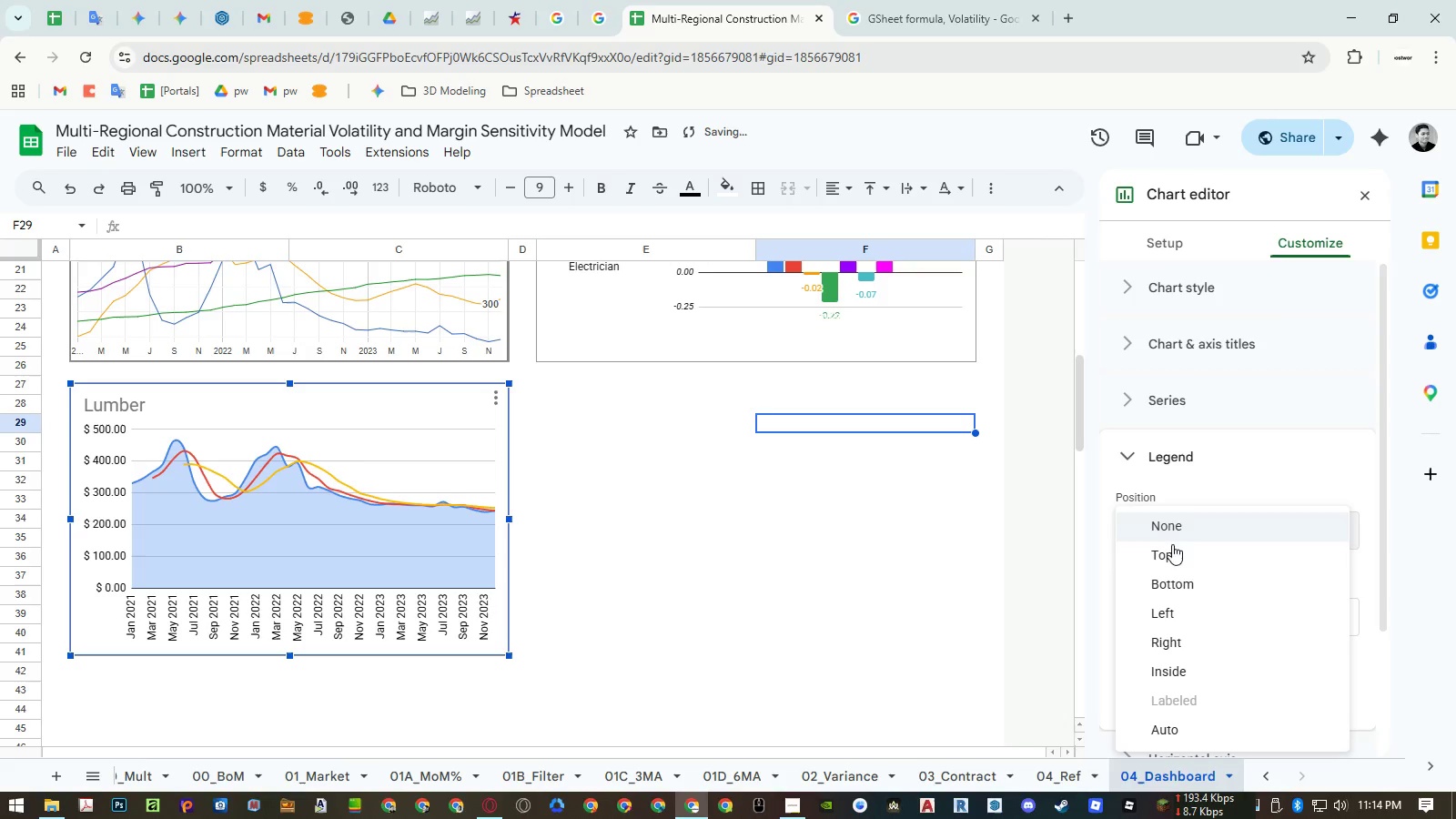 
left_click([1175, 664])
 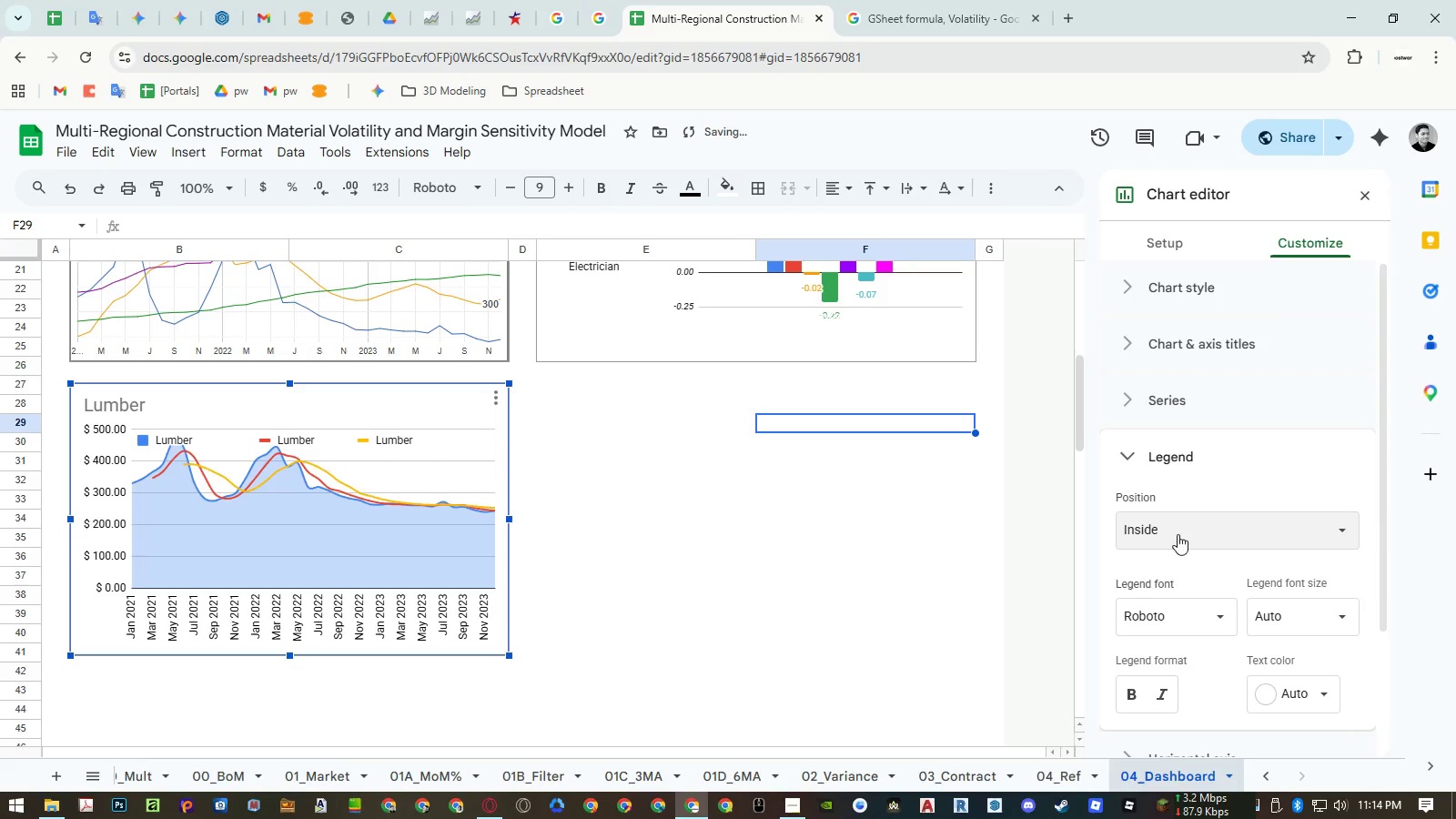 
left_click([1178, 521])
 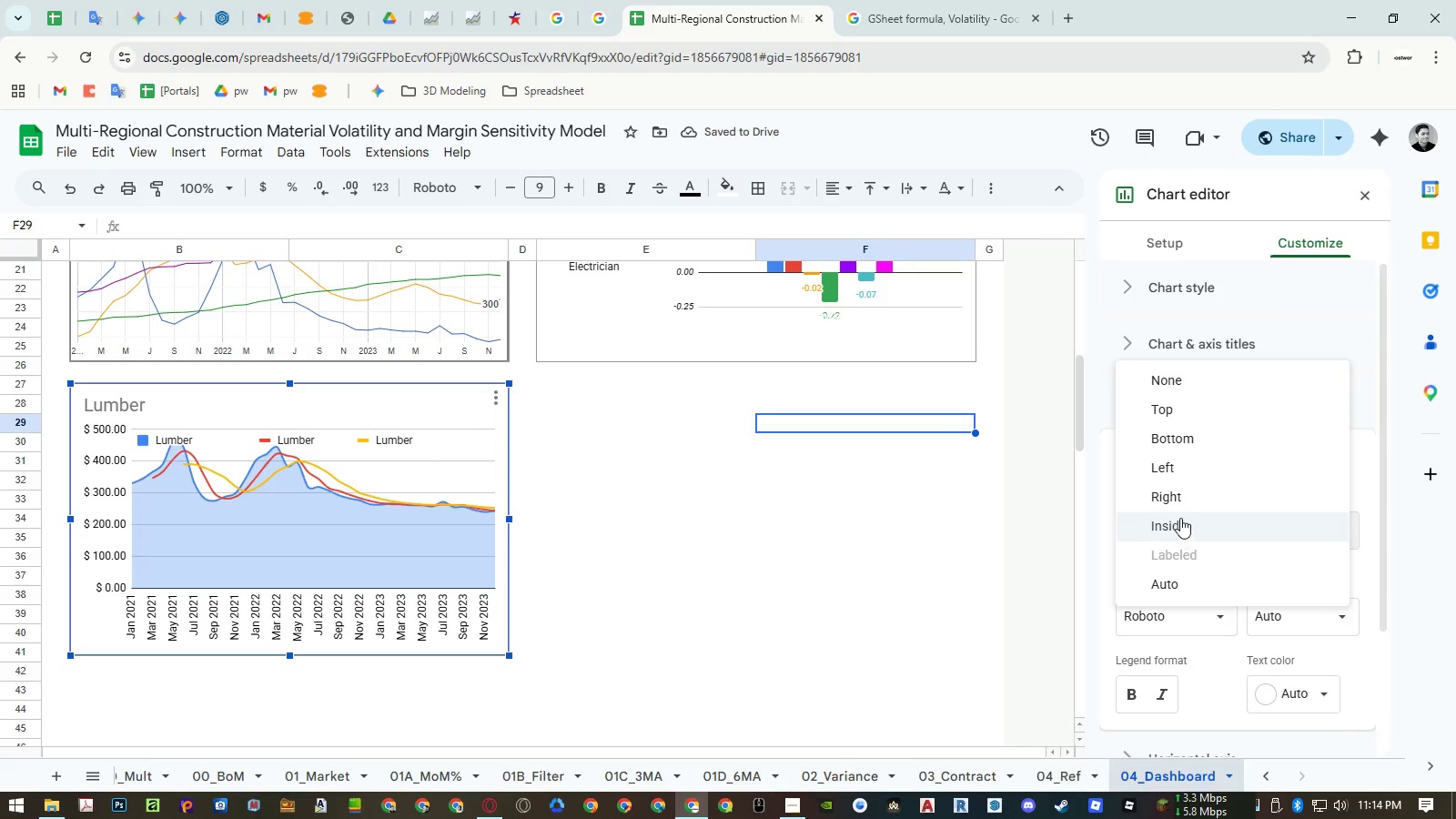 
left_click([1179, 501])
 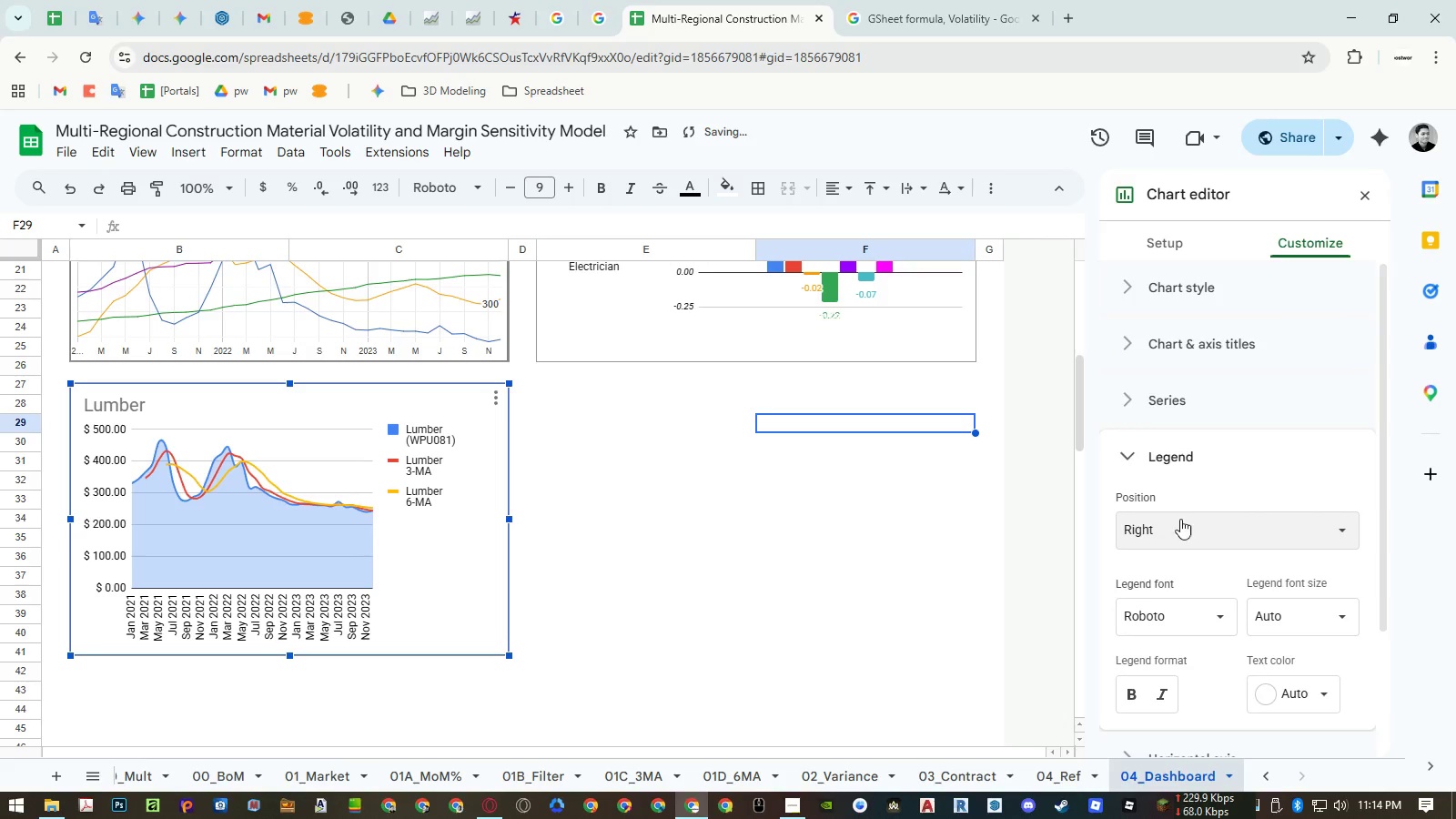 
left_click([1180, 530])
 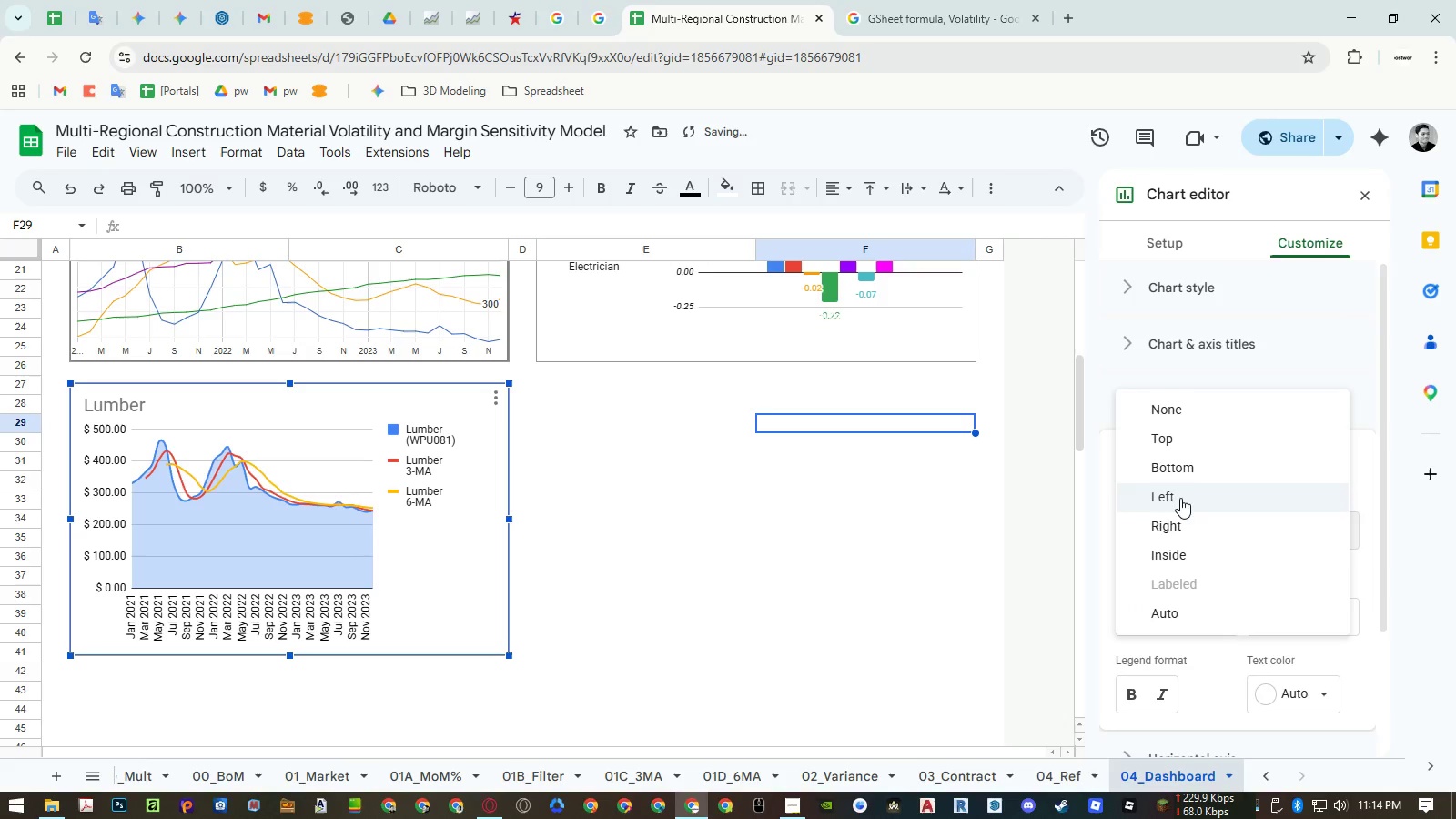 
left_click([1180, 467])
 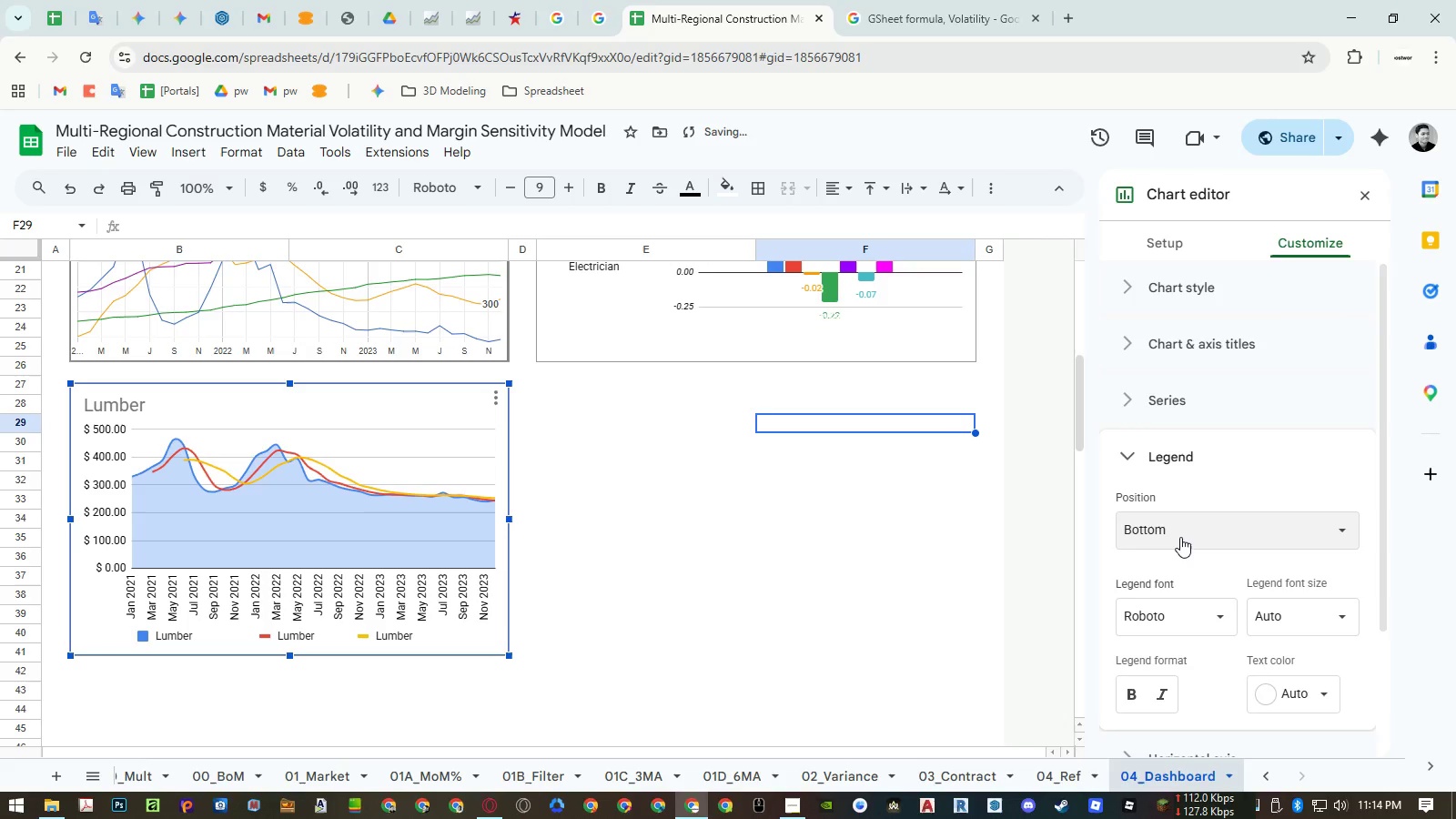 
left_click([1178, 521])
 